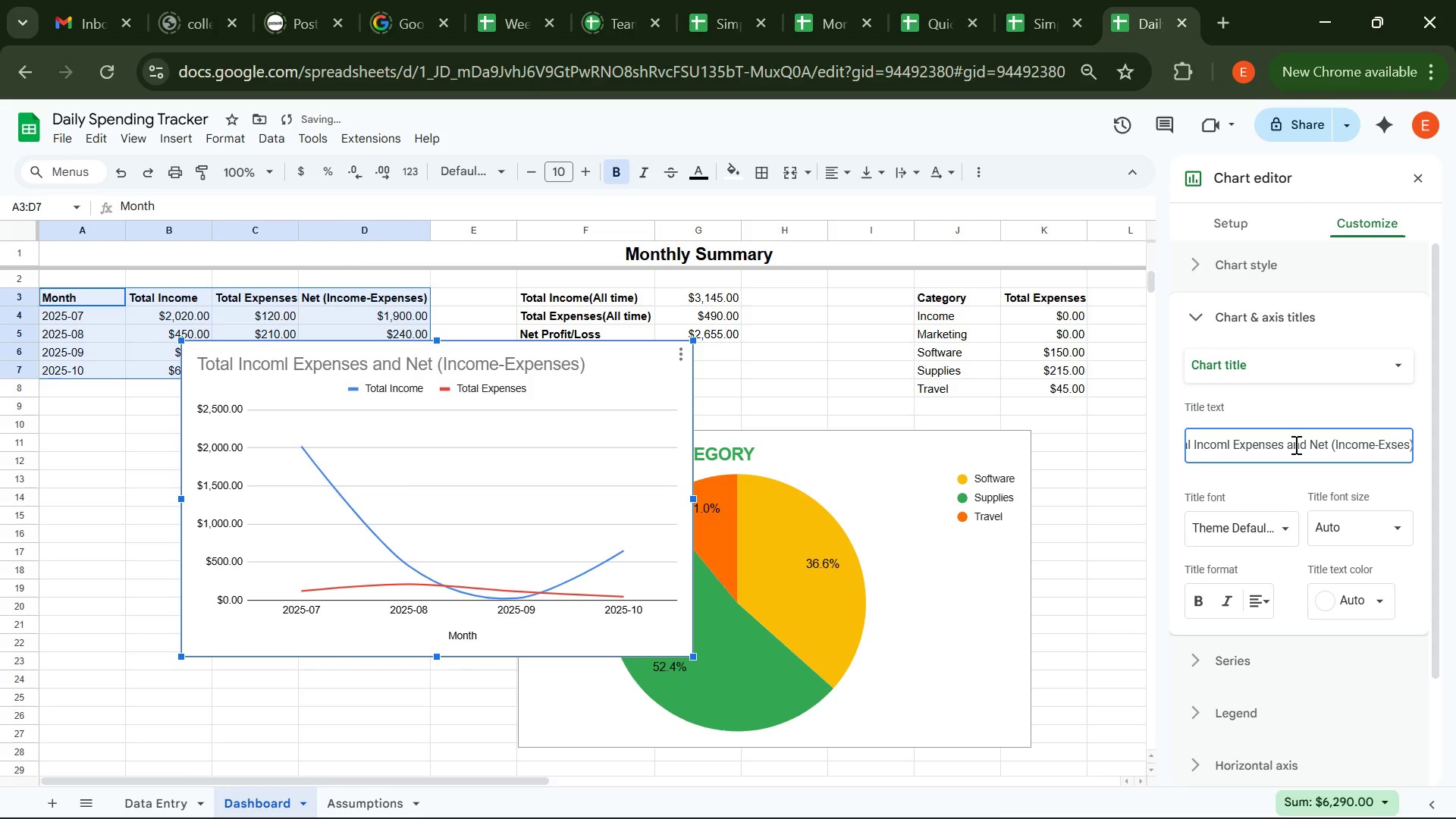 
key(ArrowRight)
 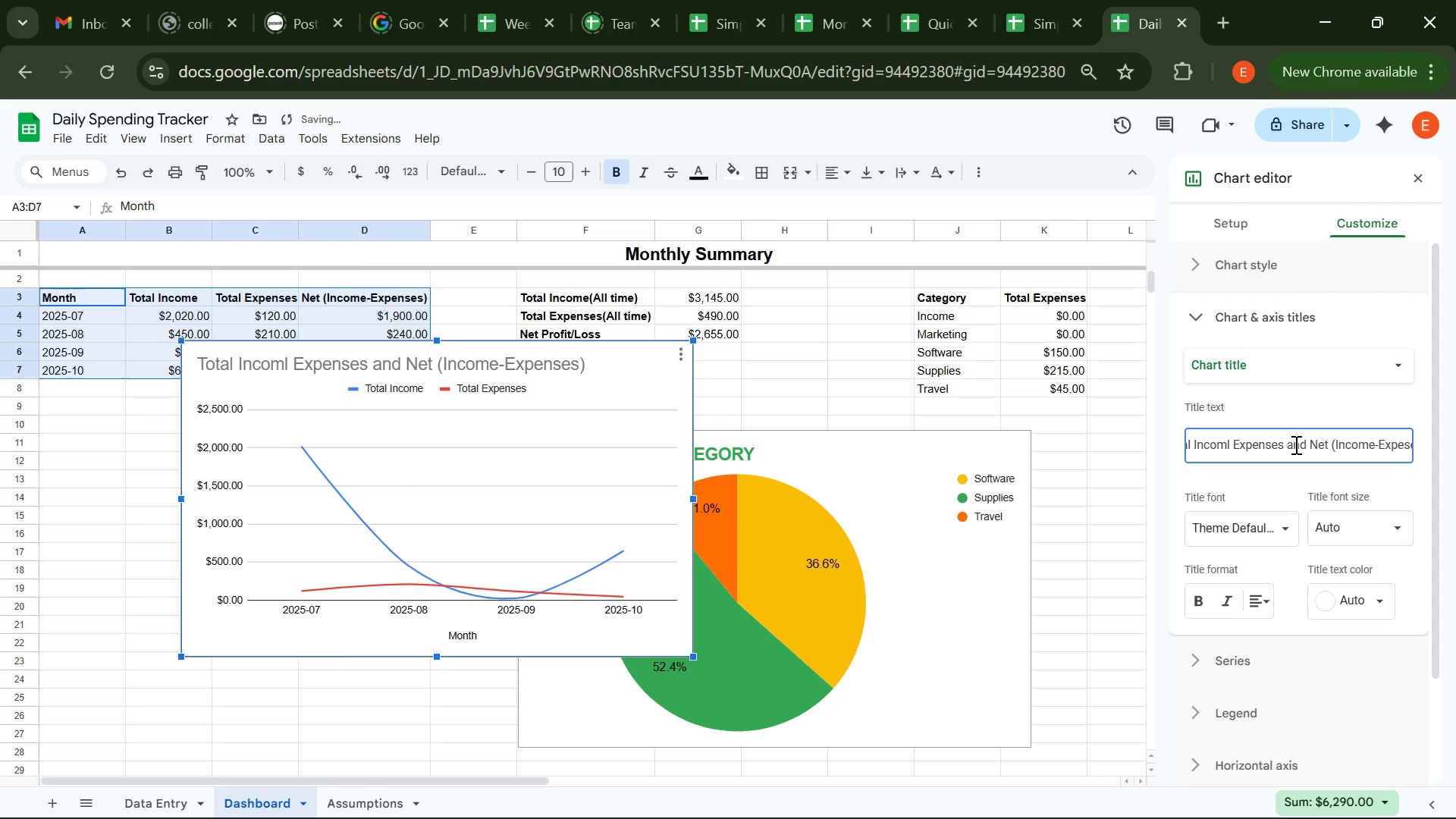 
hold_key(key=Backspace, duration=1.0)
 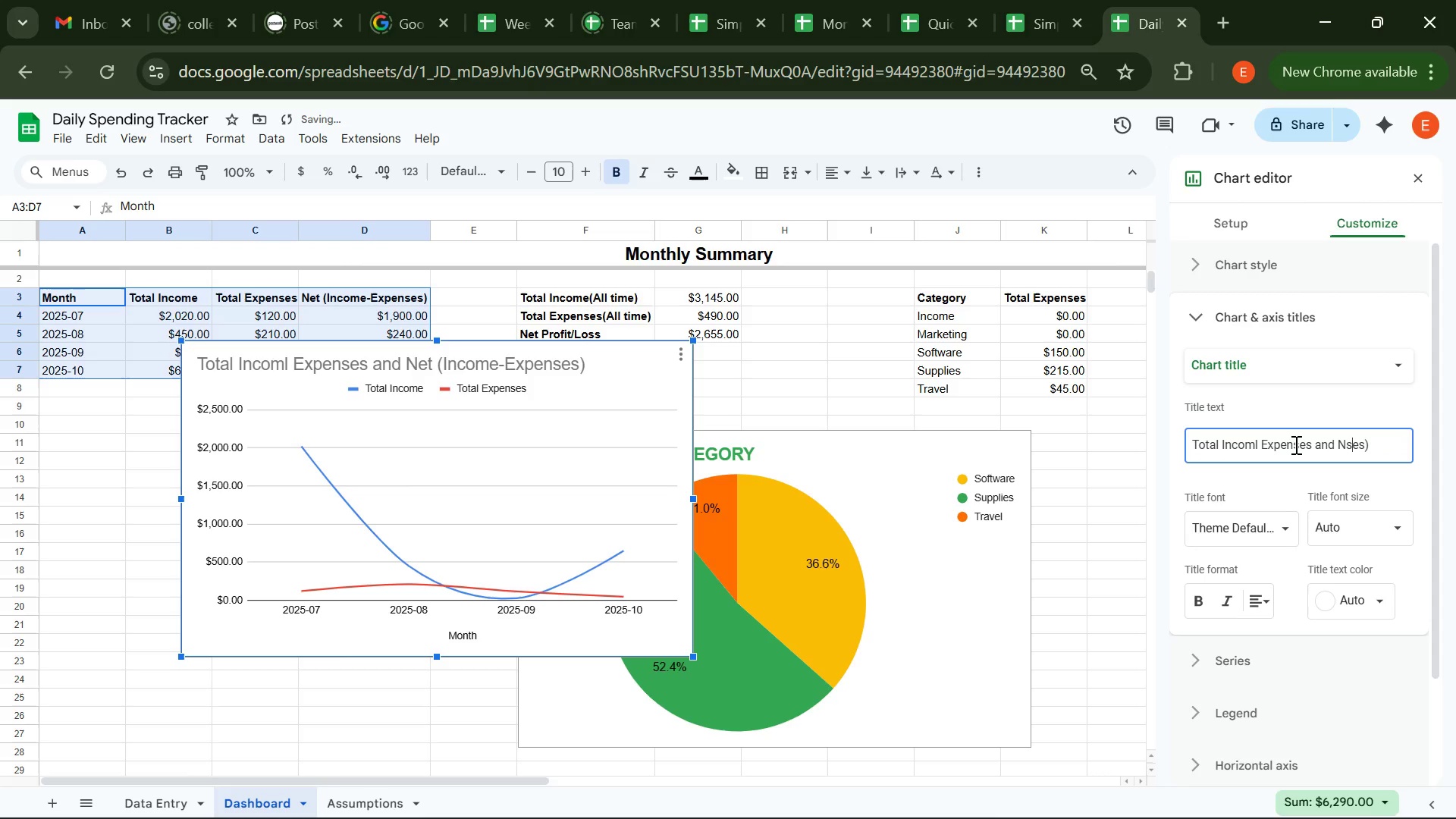 
hold_key(key=ArrowRight, duration=0.62)
 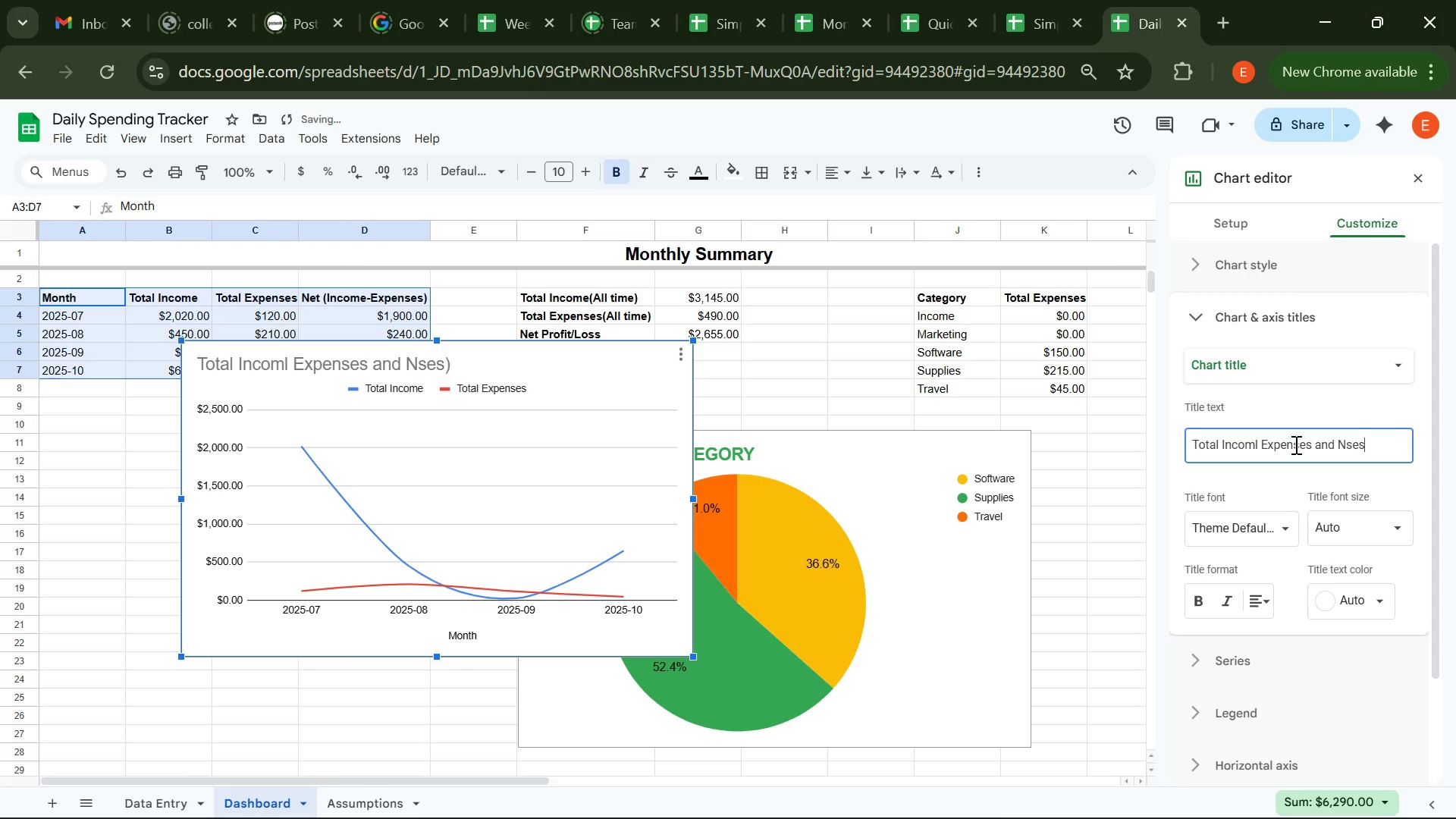 
key(Backspace)
key(Backspace)
key(Backspace)
key(Backspace)
key(Backspace)
key(Backspace)
key(Backspace)
key(Backspace)
key(Backspace)
key(Backspace)
key(Backspace)
key(Backspace)
key(Backspace)
key(Backspace)
key(Backspace)
type(Income nd )
key(Backspace)
key(Backspace)
key(Backspace)
key(Backspace)
key(Backspace)
key(Backspace)
key(Backspace)
key(Backspace)
key(Backspace)
key(Backspace)
type(income and expenses over time )
 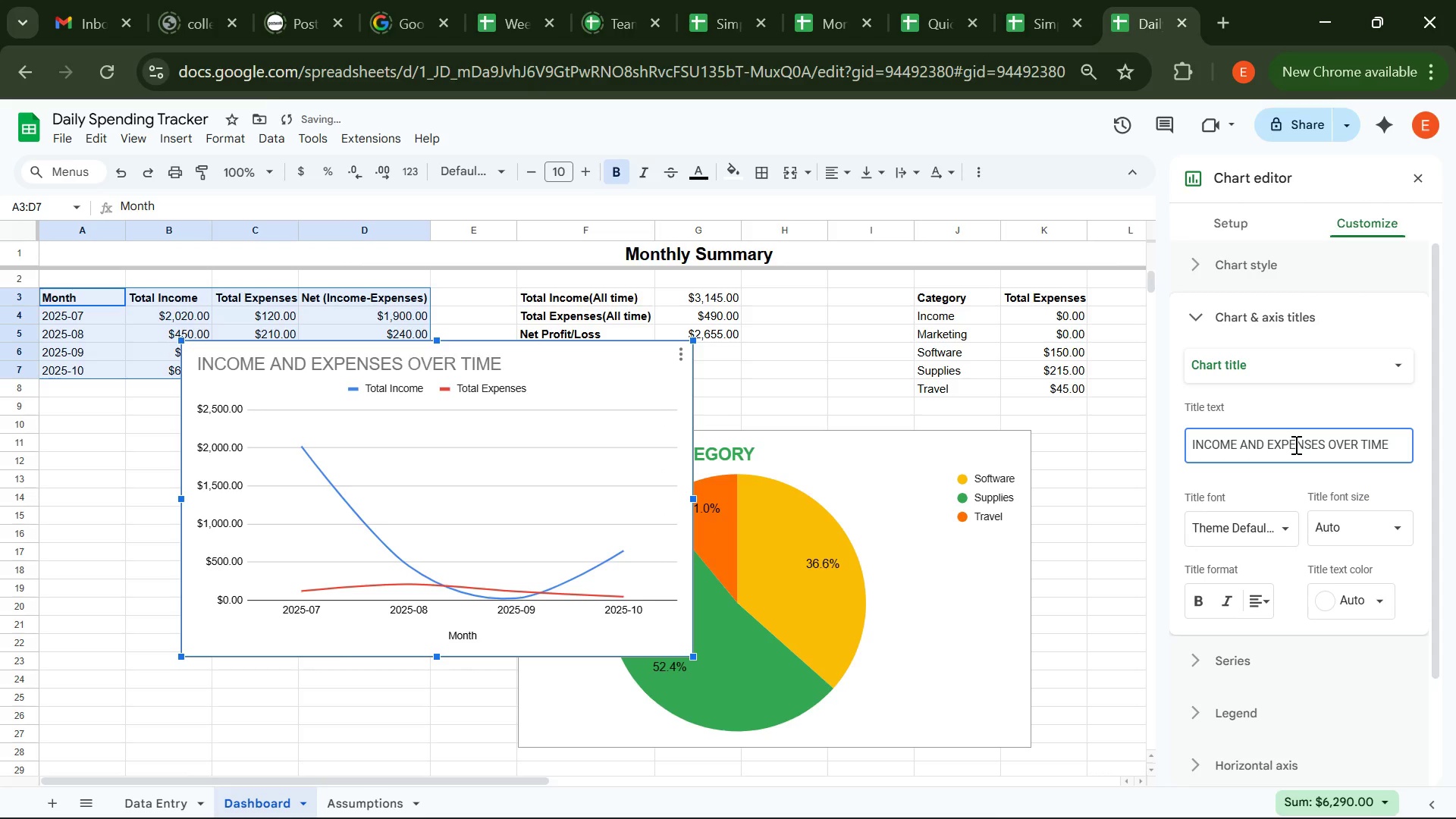 
hold_key(key=ArrowRight, duration=0.67)
 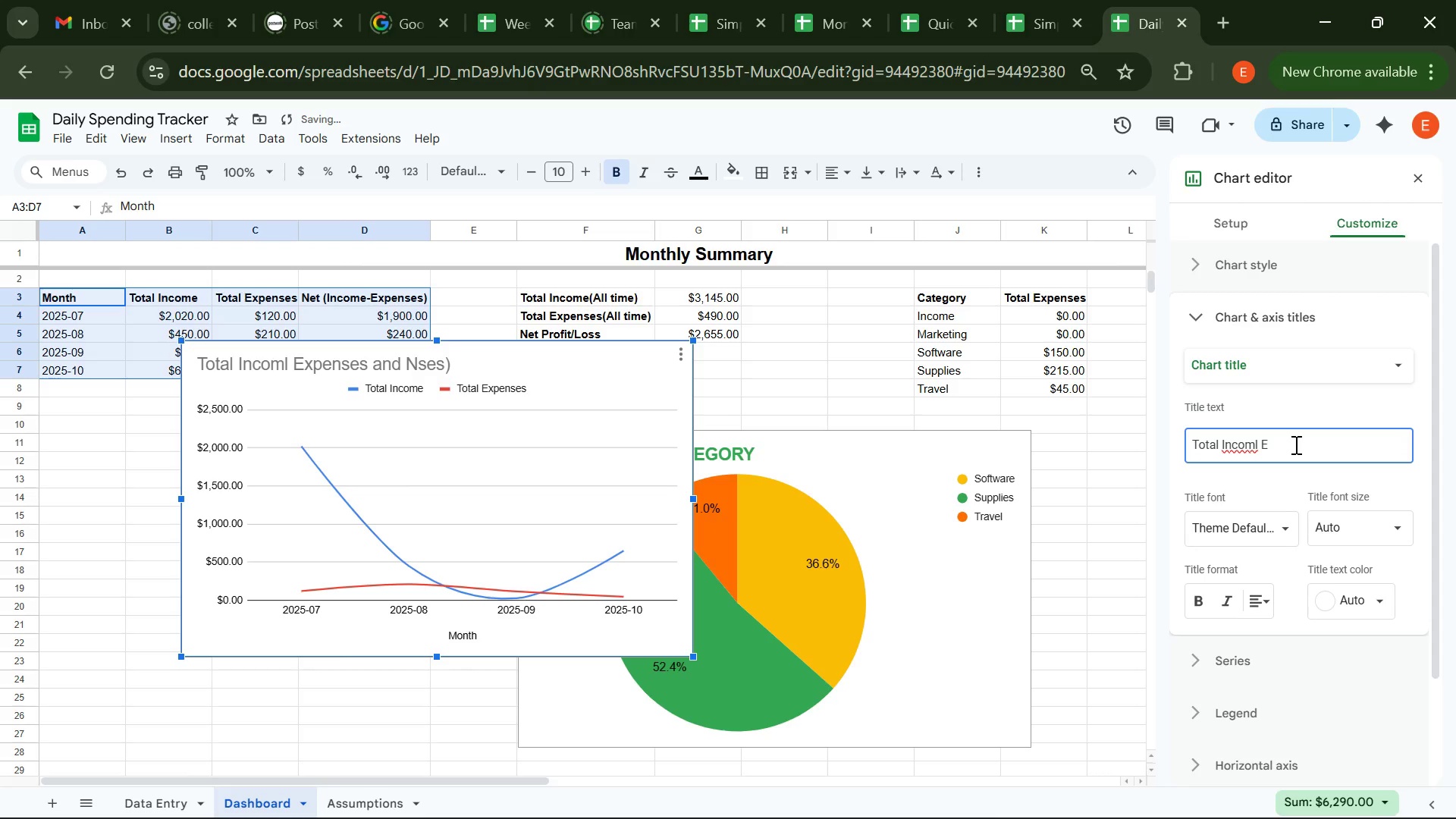 
wait(7.92)
 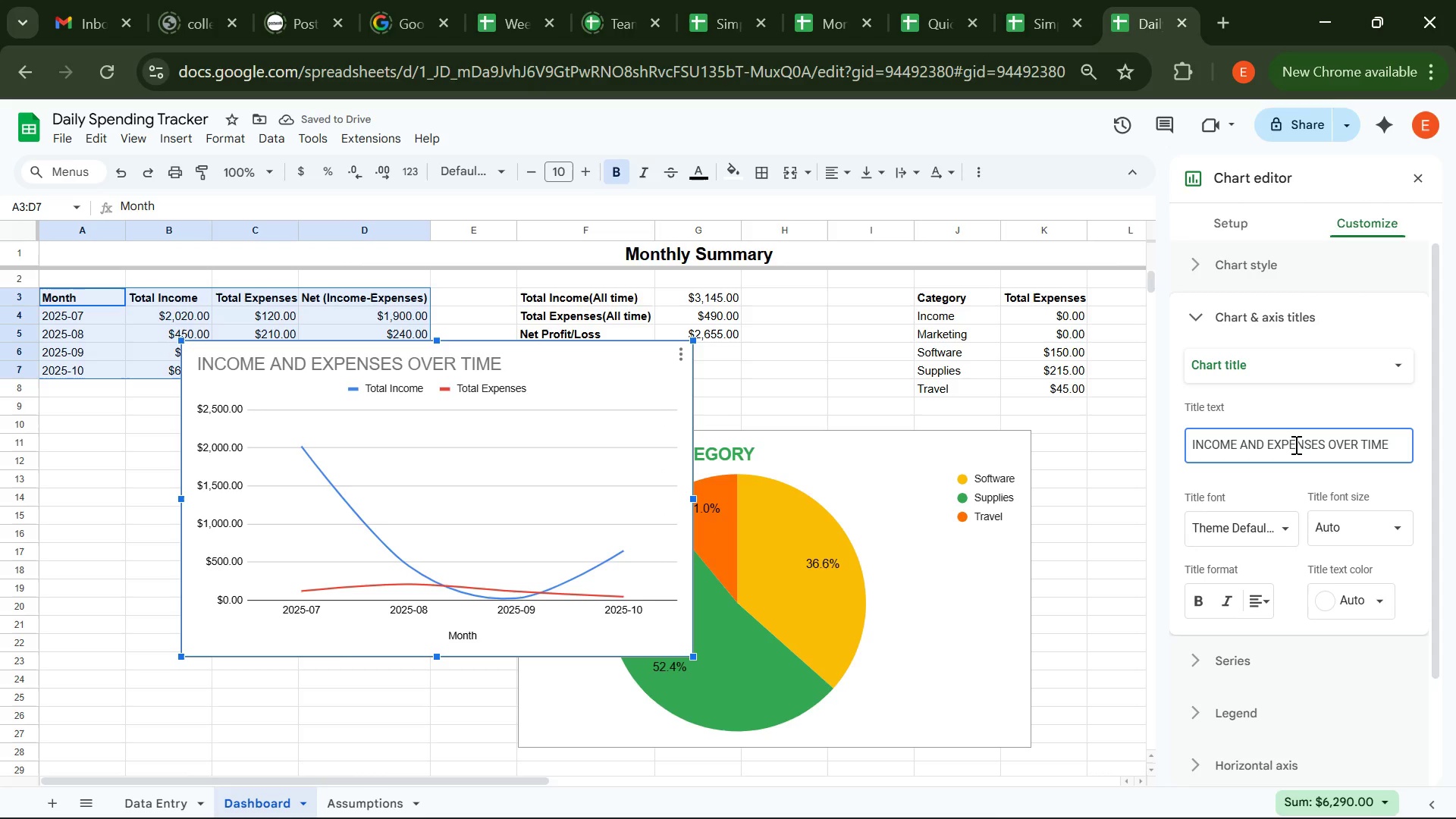 
left_click([1202, 594])
 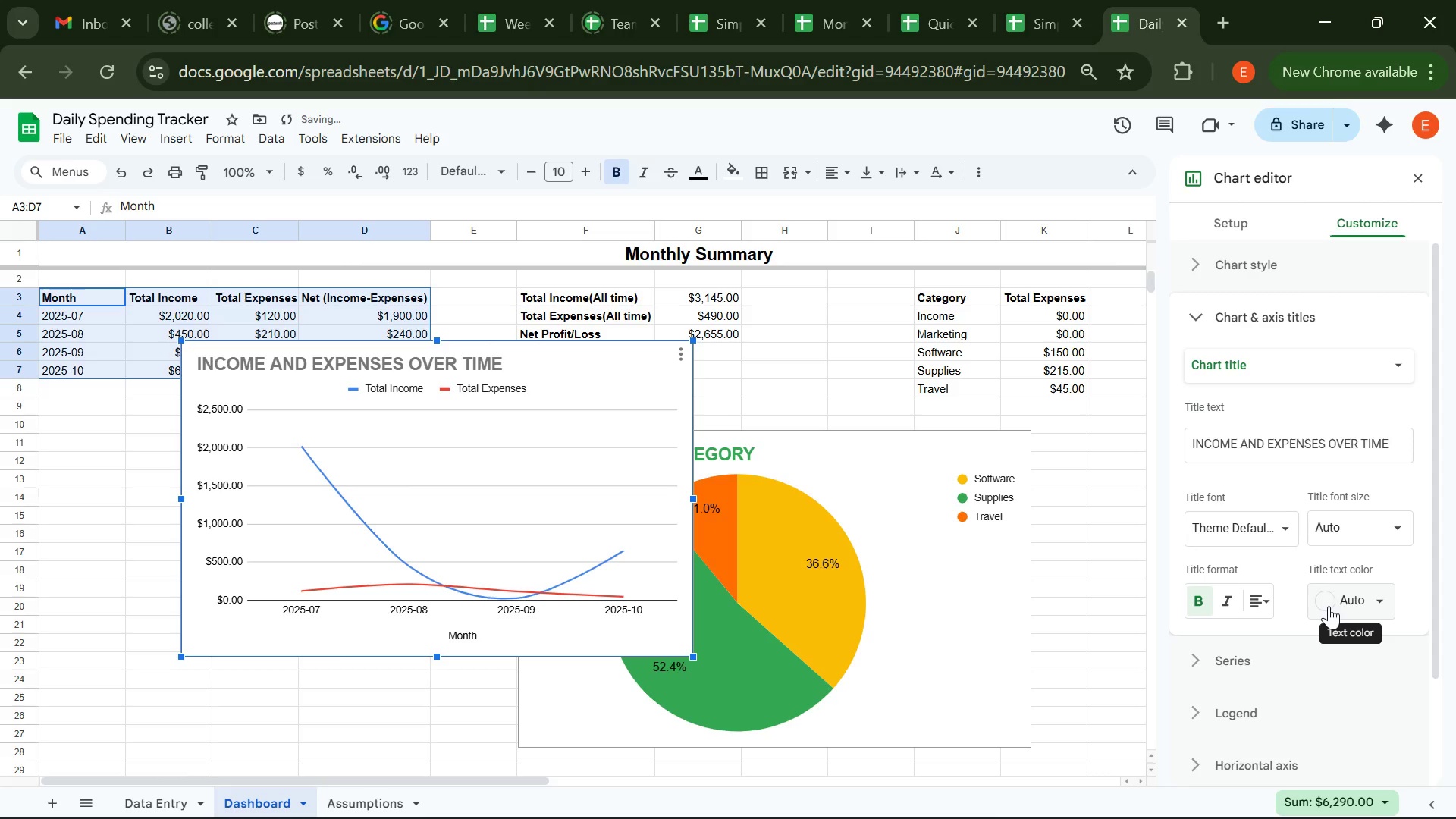 
left_click([1329, 606])
 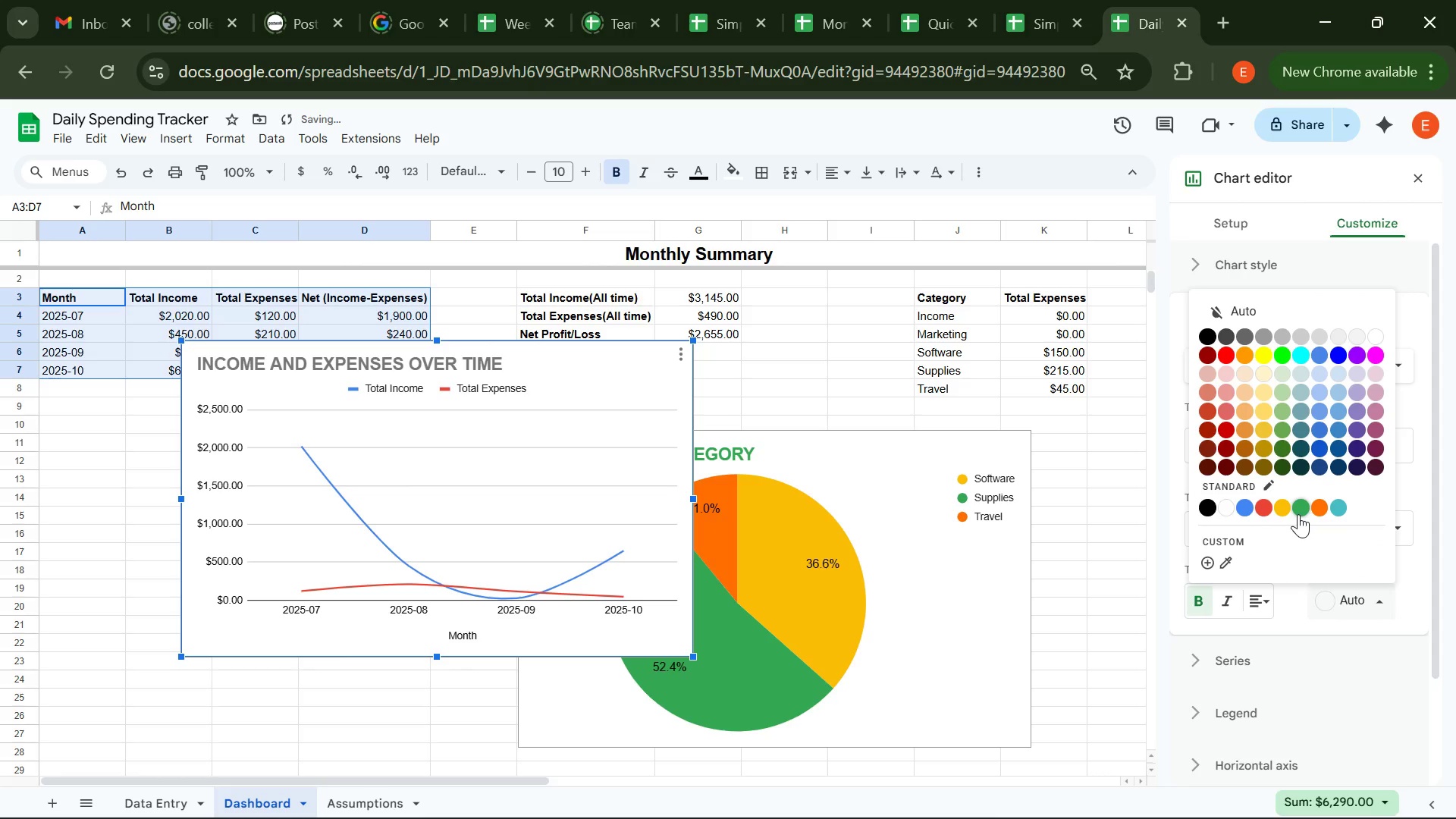 
left_click([1298, 514])
 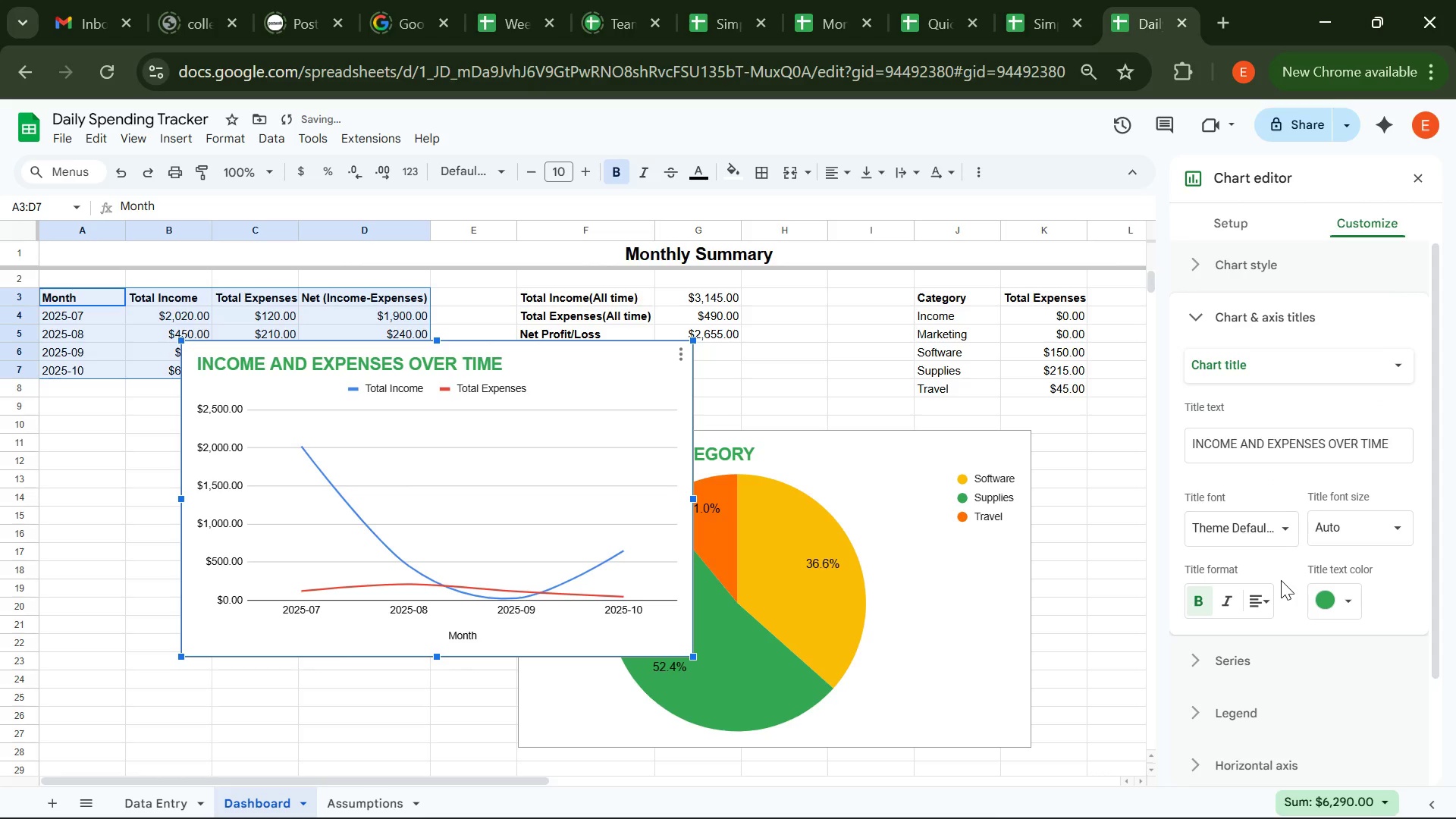 
wait(15.62)
 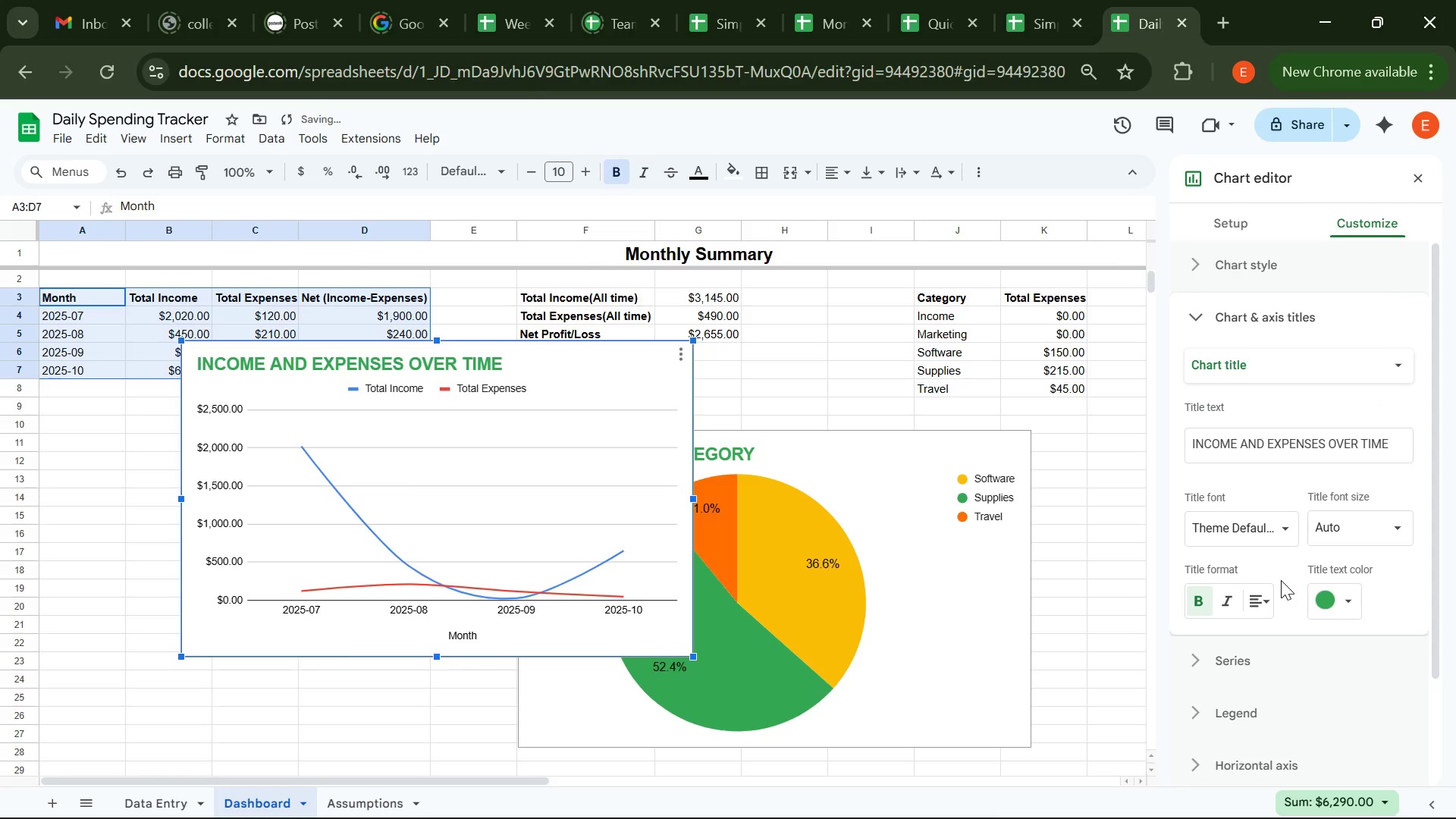 
left_click([1234, 662])
 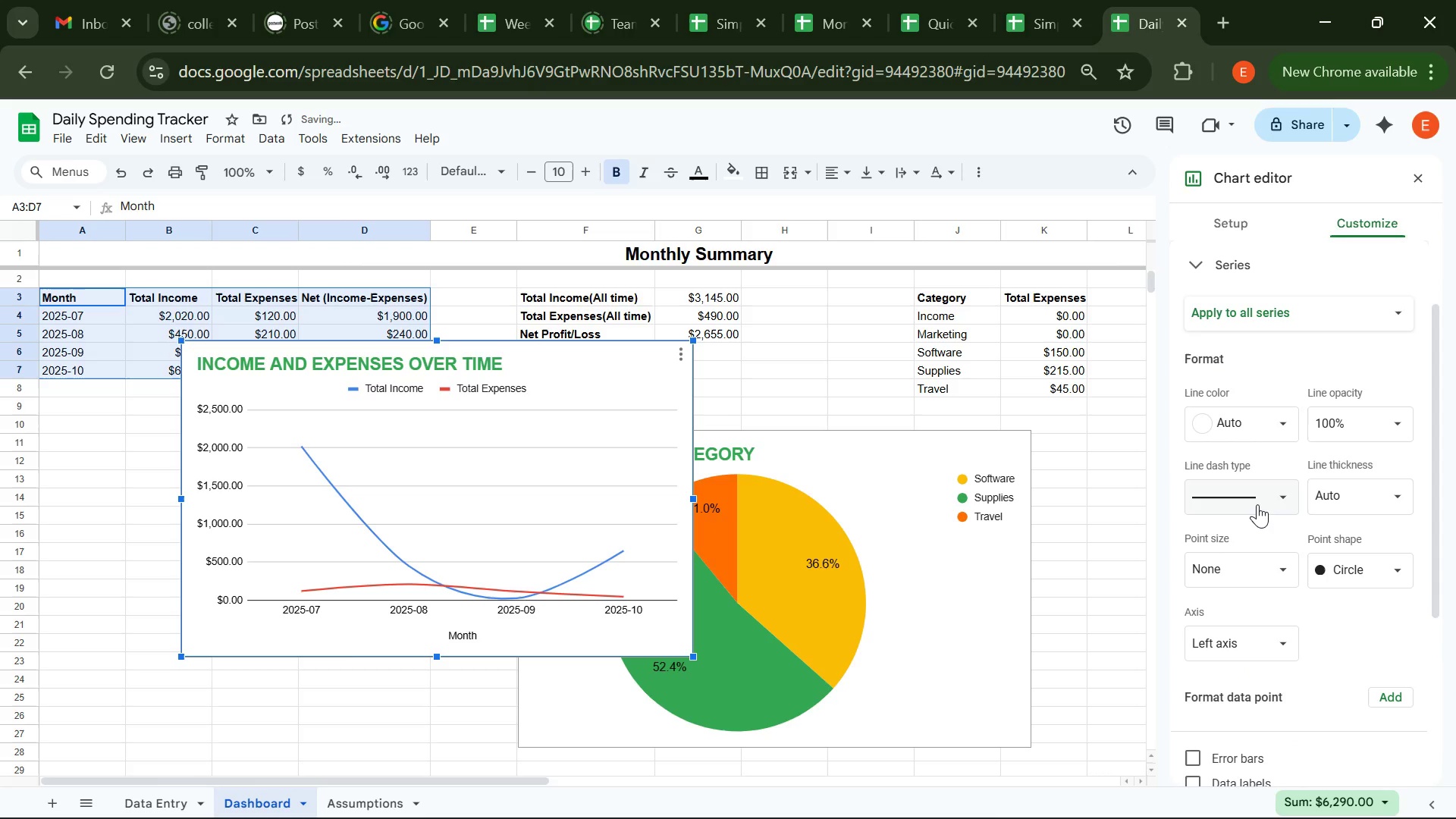 
left_click([1257, 501])
 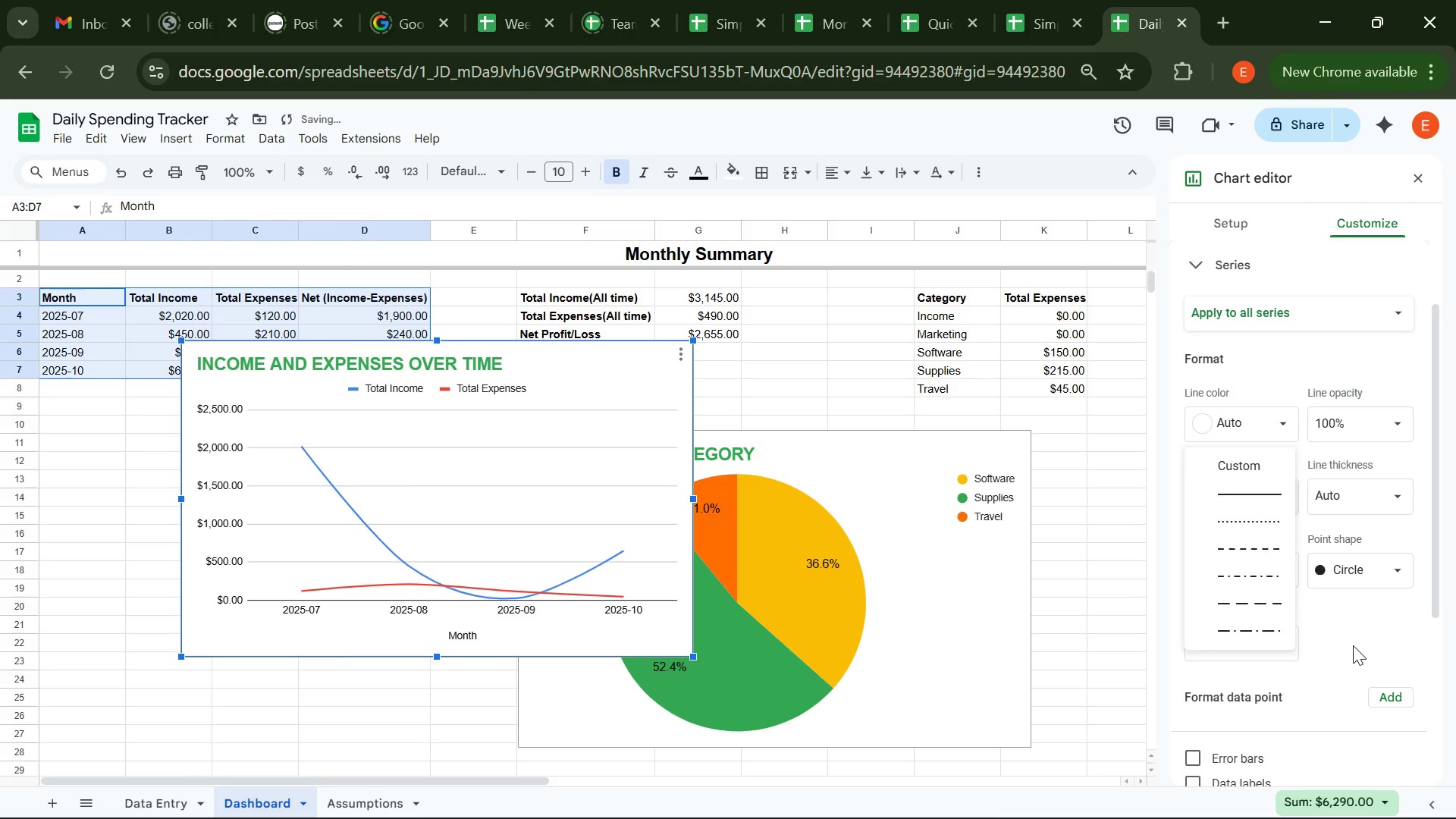 
left_click([1353, 645])
 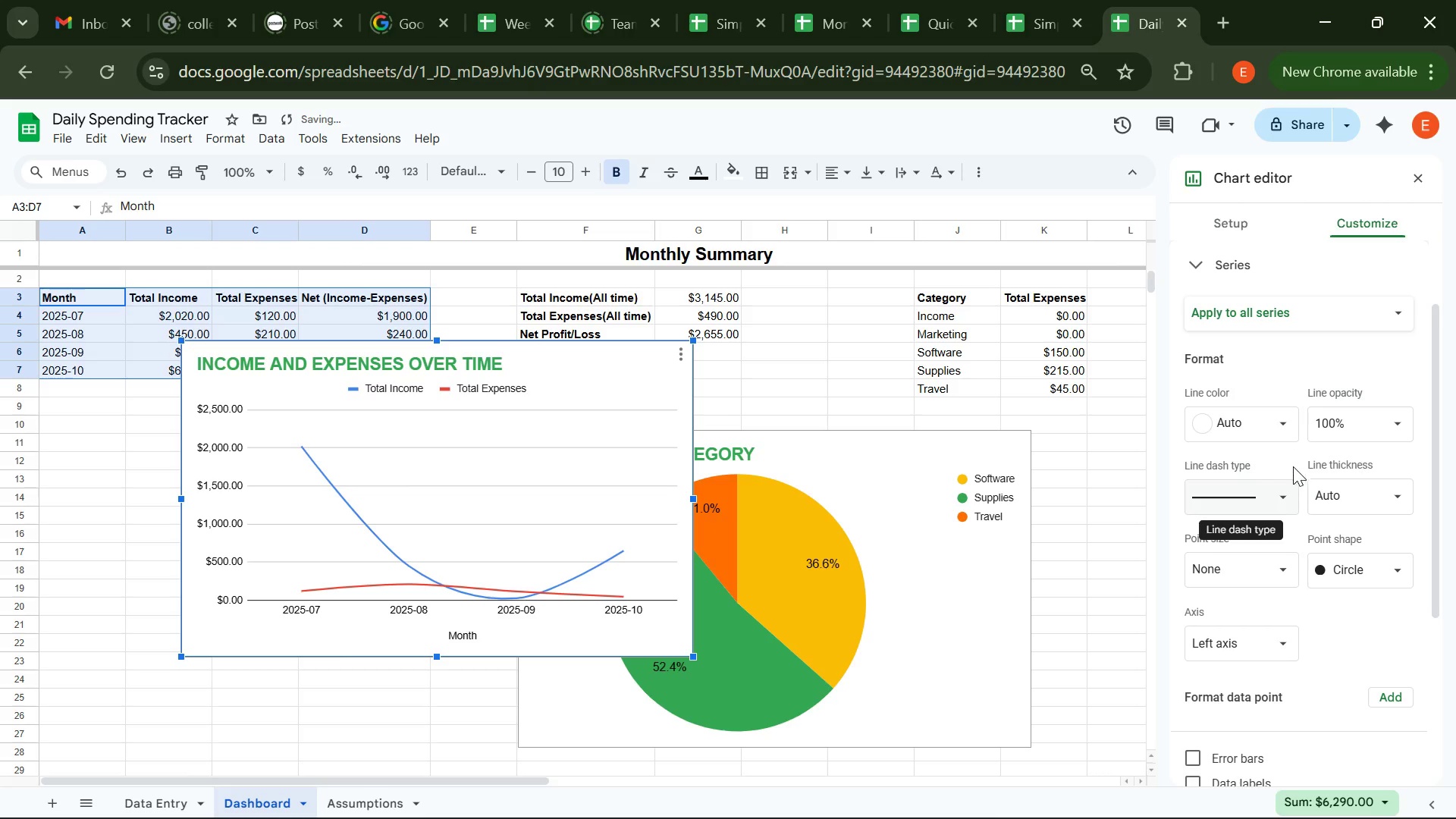 
mouse_move([1256, 603])
 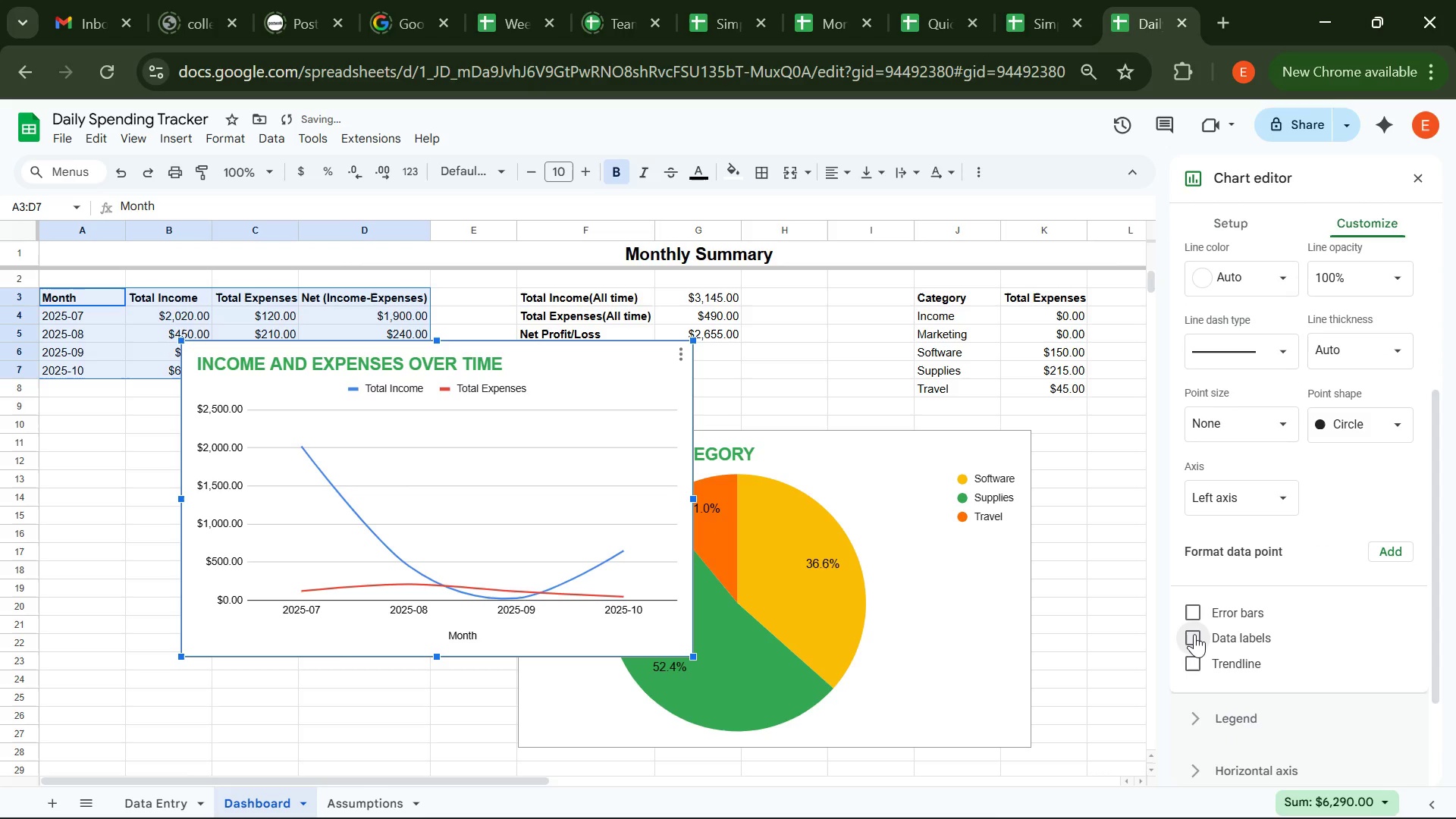 
left_click([1194, 634])
 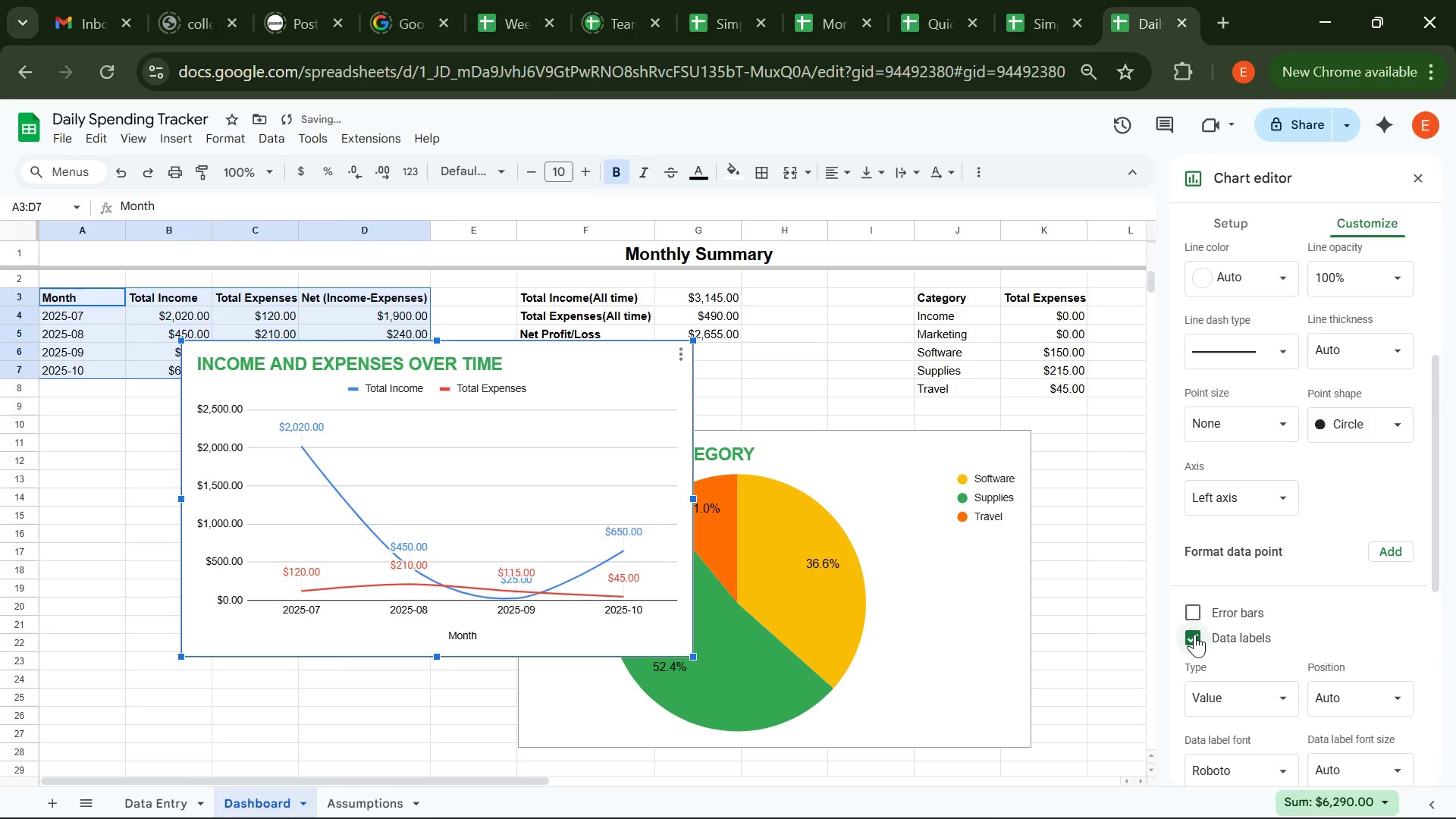 
wait(6.33)
 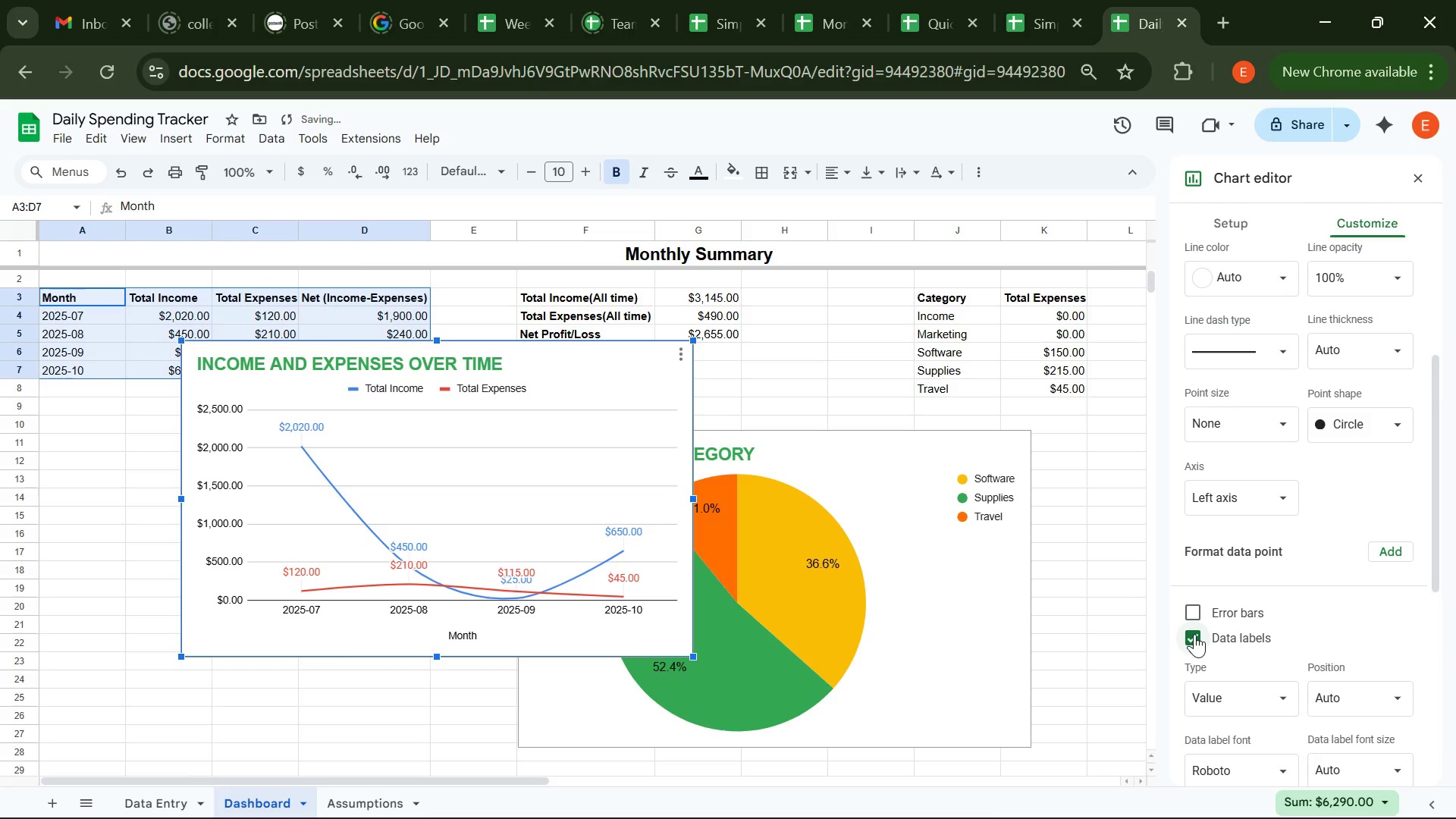 
mouse_move([1318, 642])
 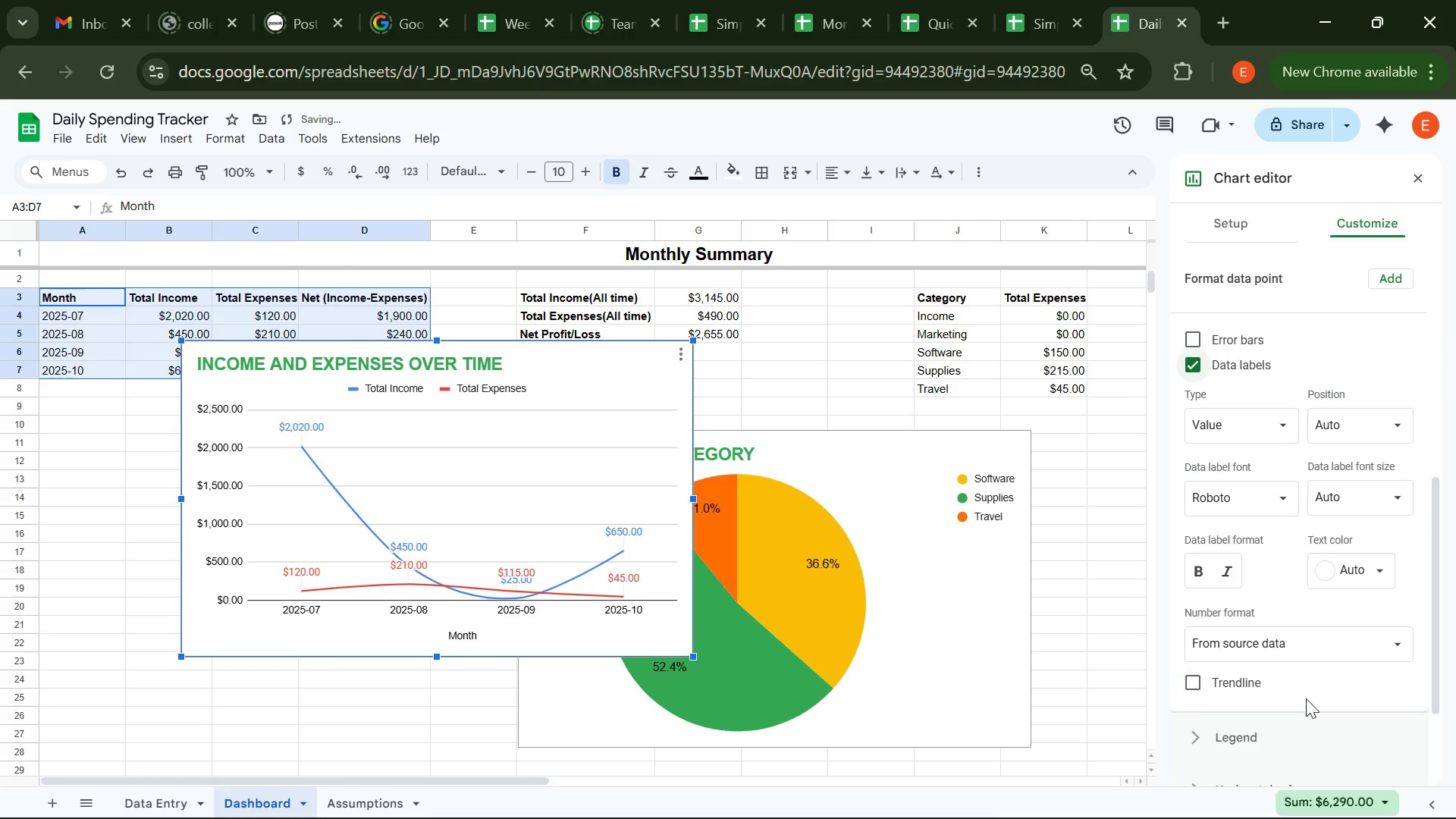 
mouse_move([1301, 683])
 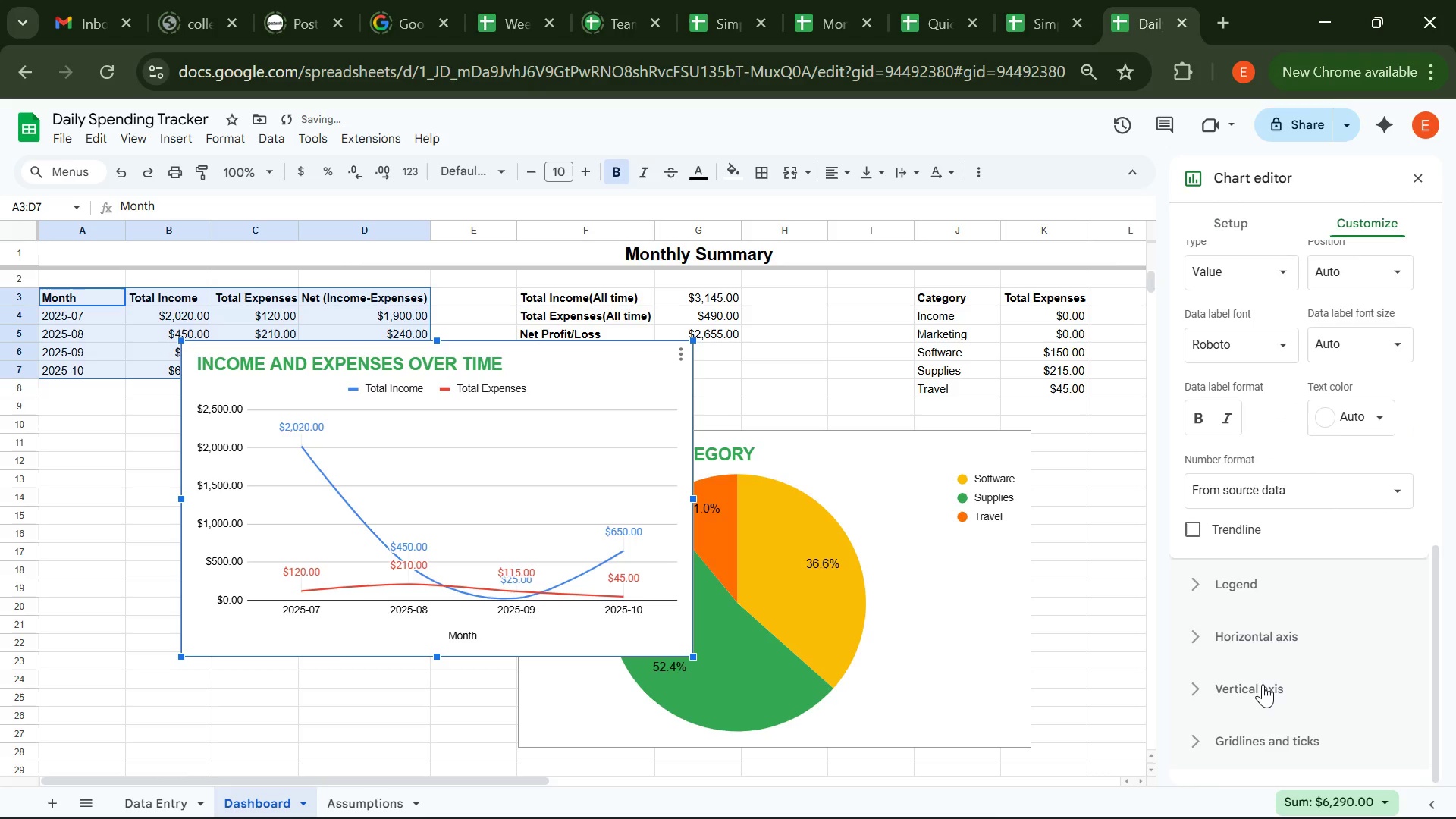 
left_click([1263, 684])
 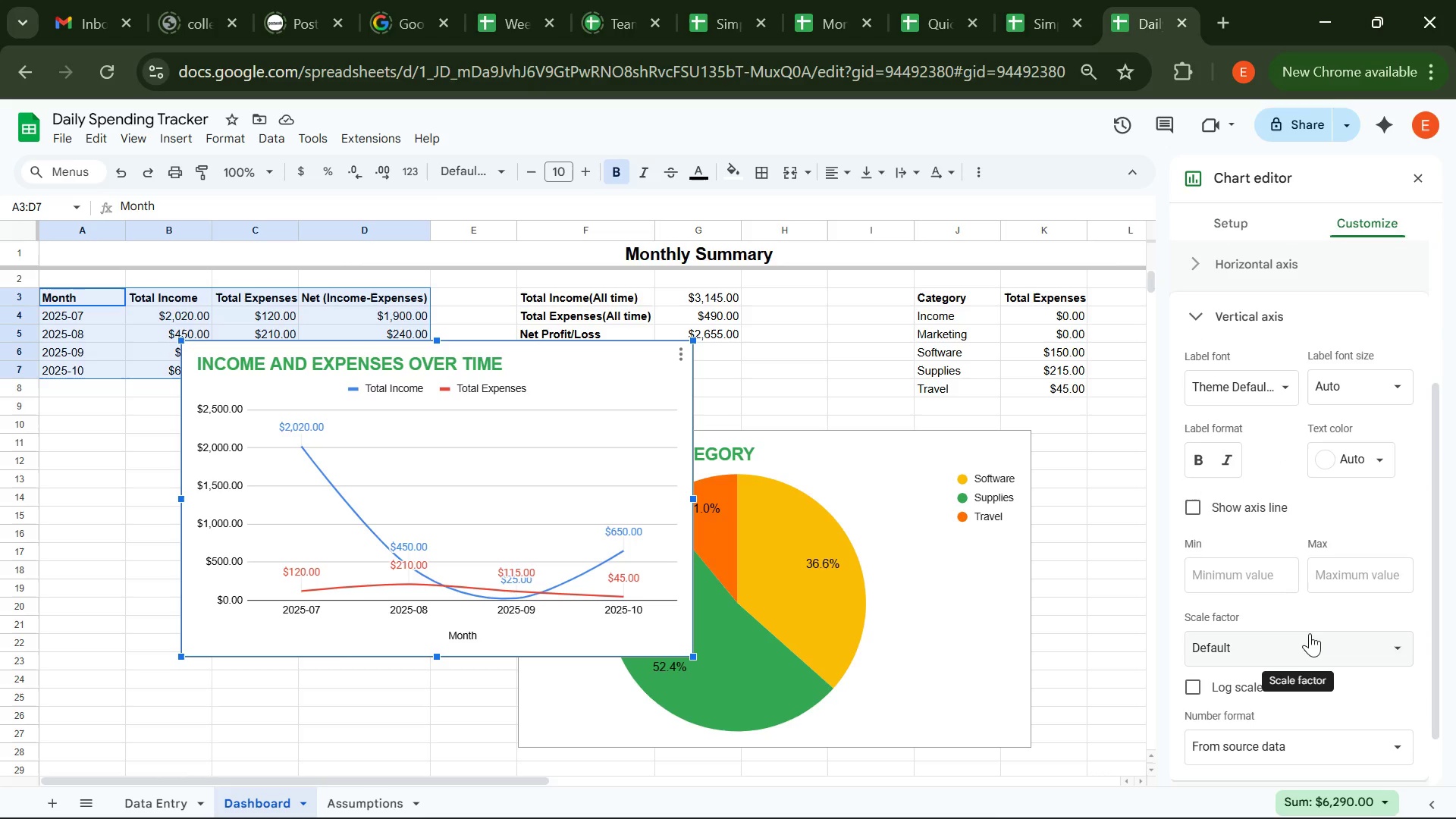 
wait(9.36)
 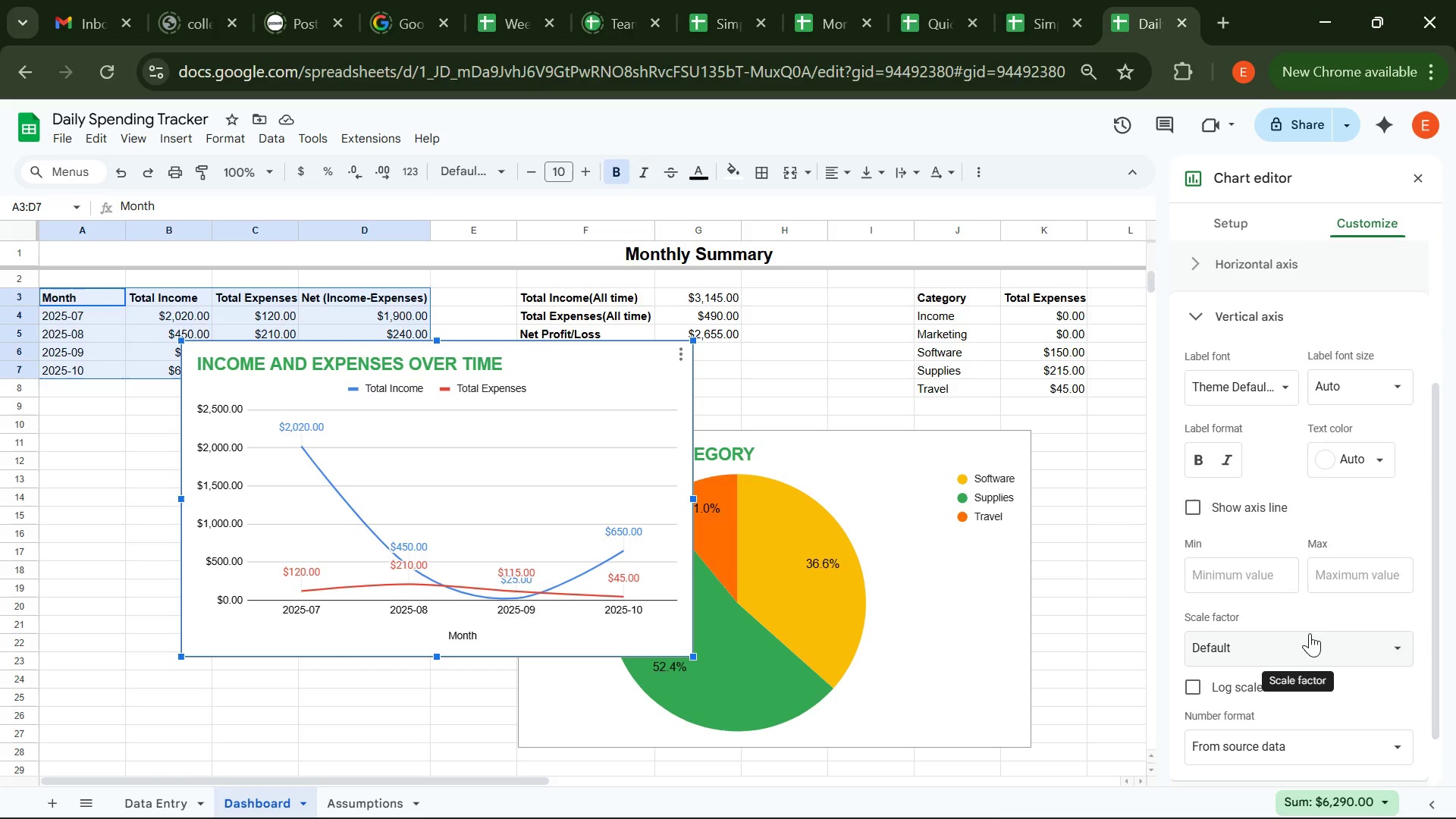 
left_click([1307, 594])
 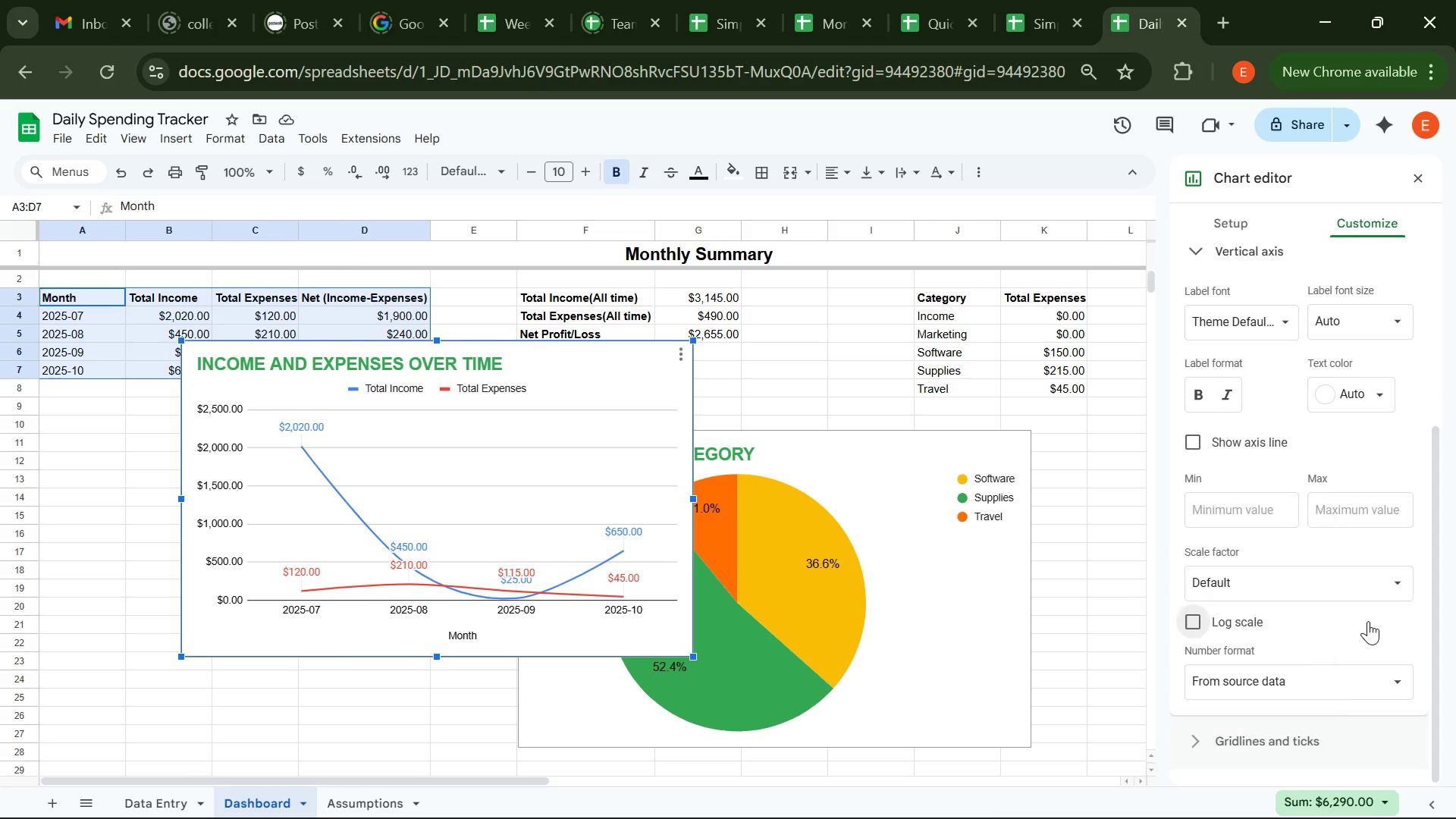 
left_click([1368, 621])
 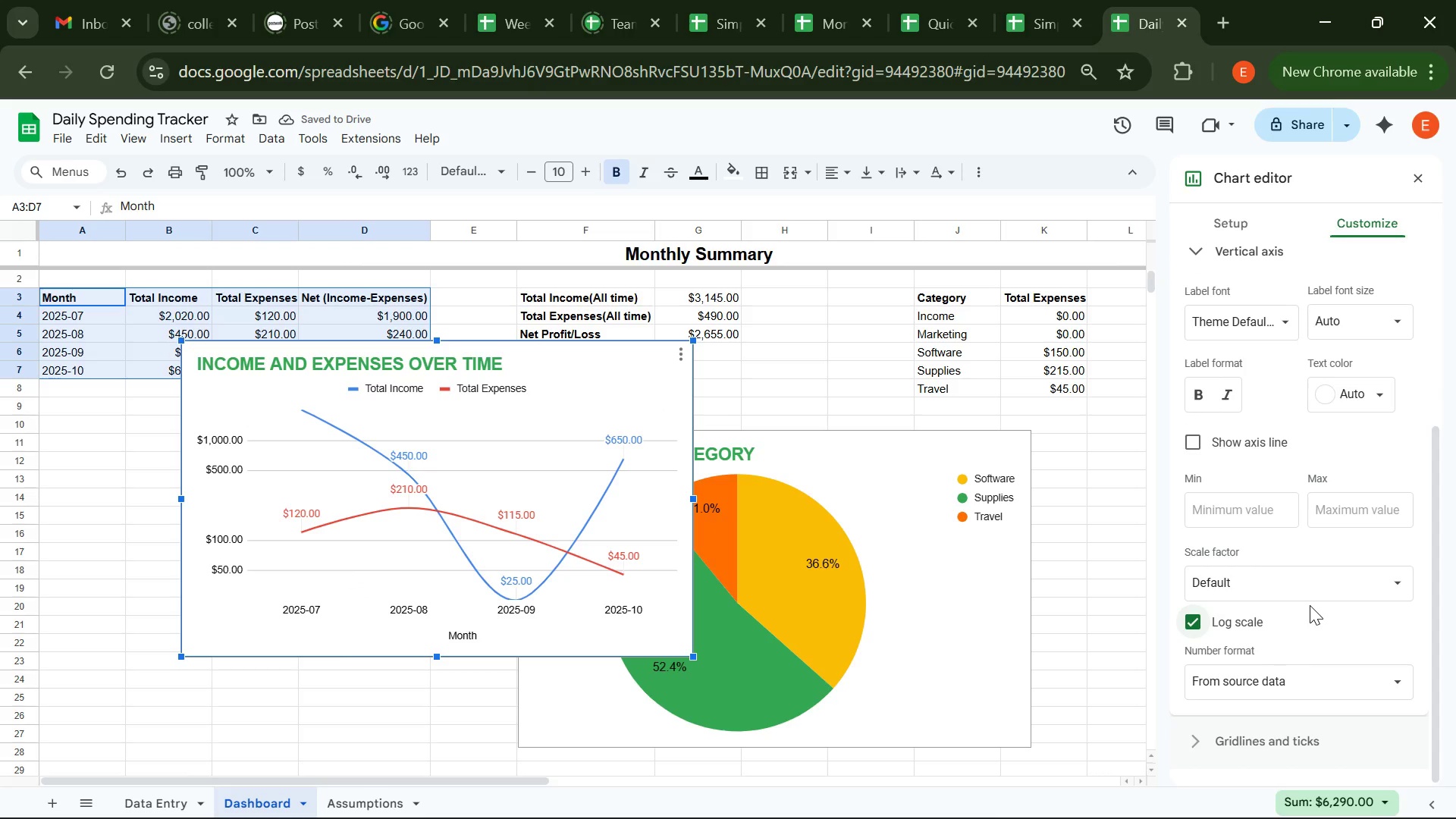 
left_click([1310, 605])
 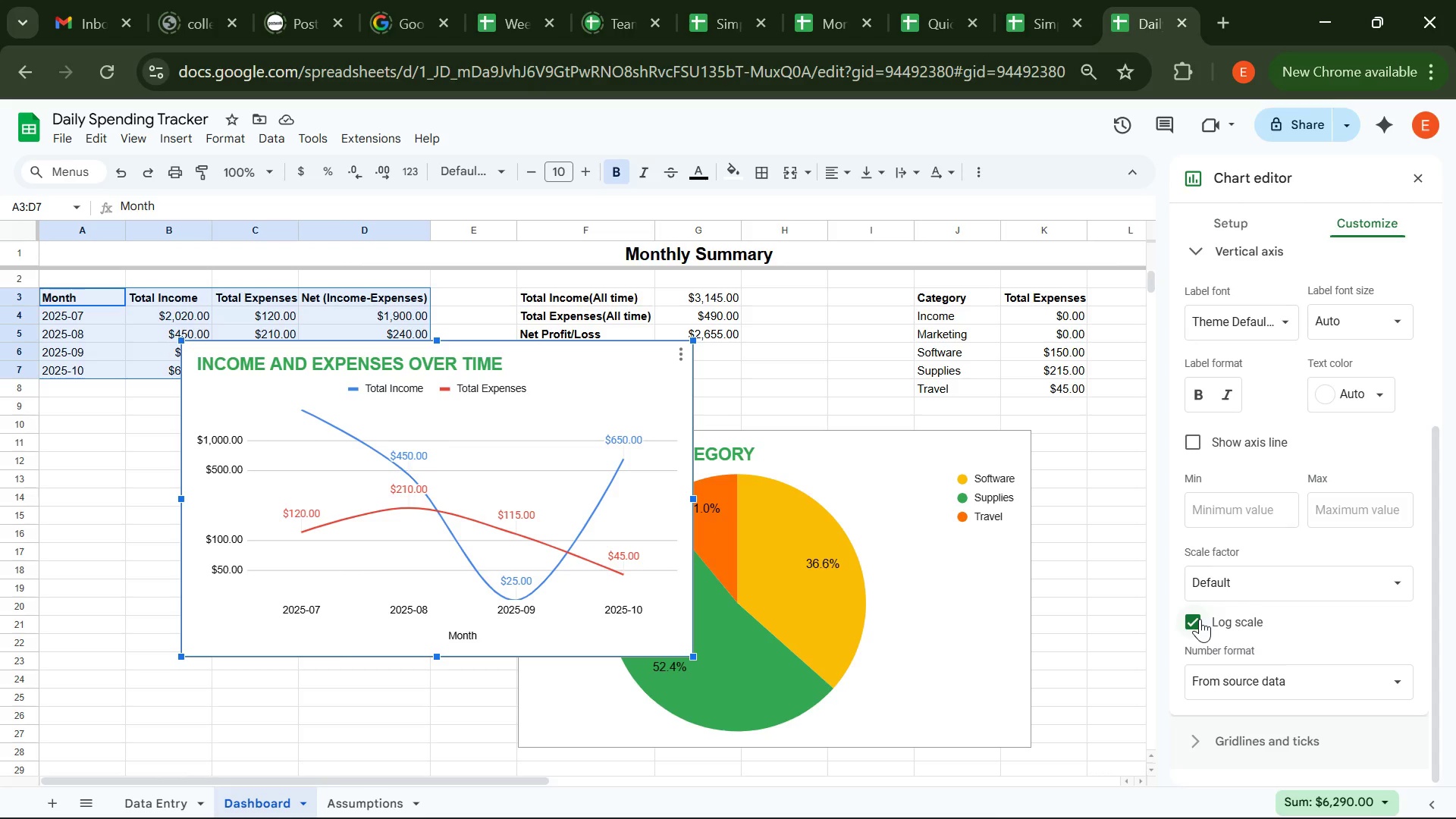 
left_click([1200, 619])
 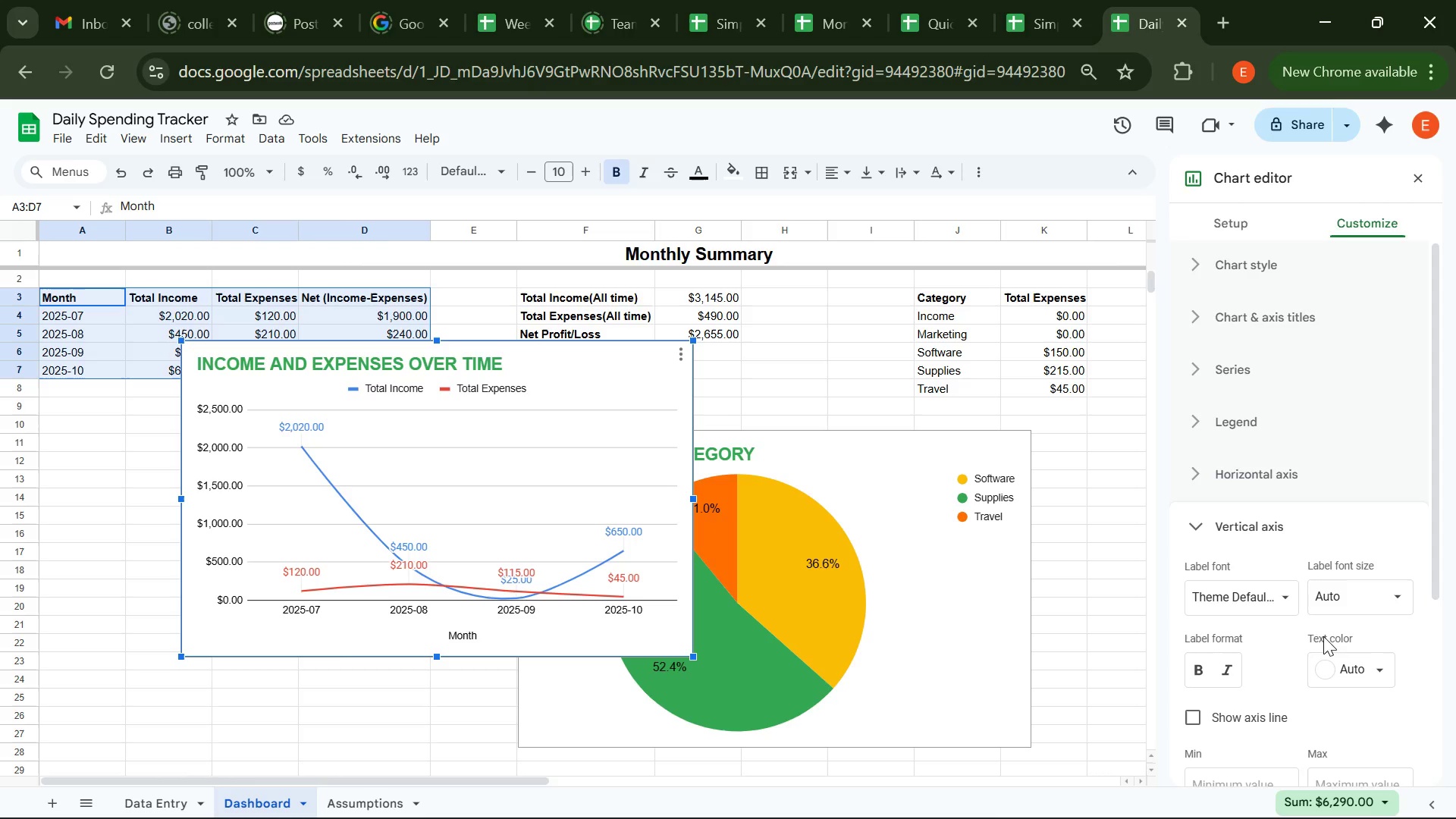 
wait(19.68)
 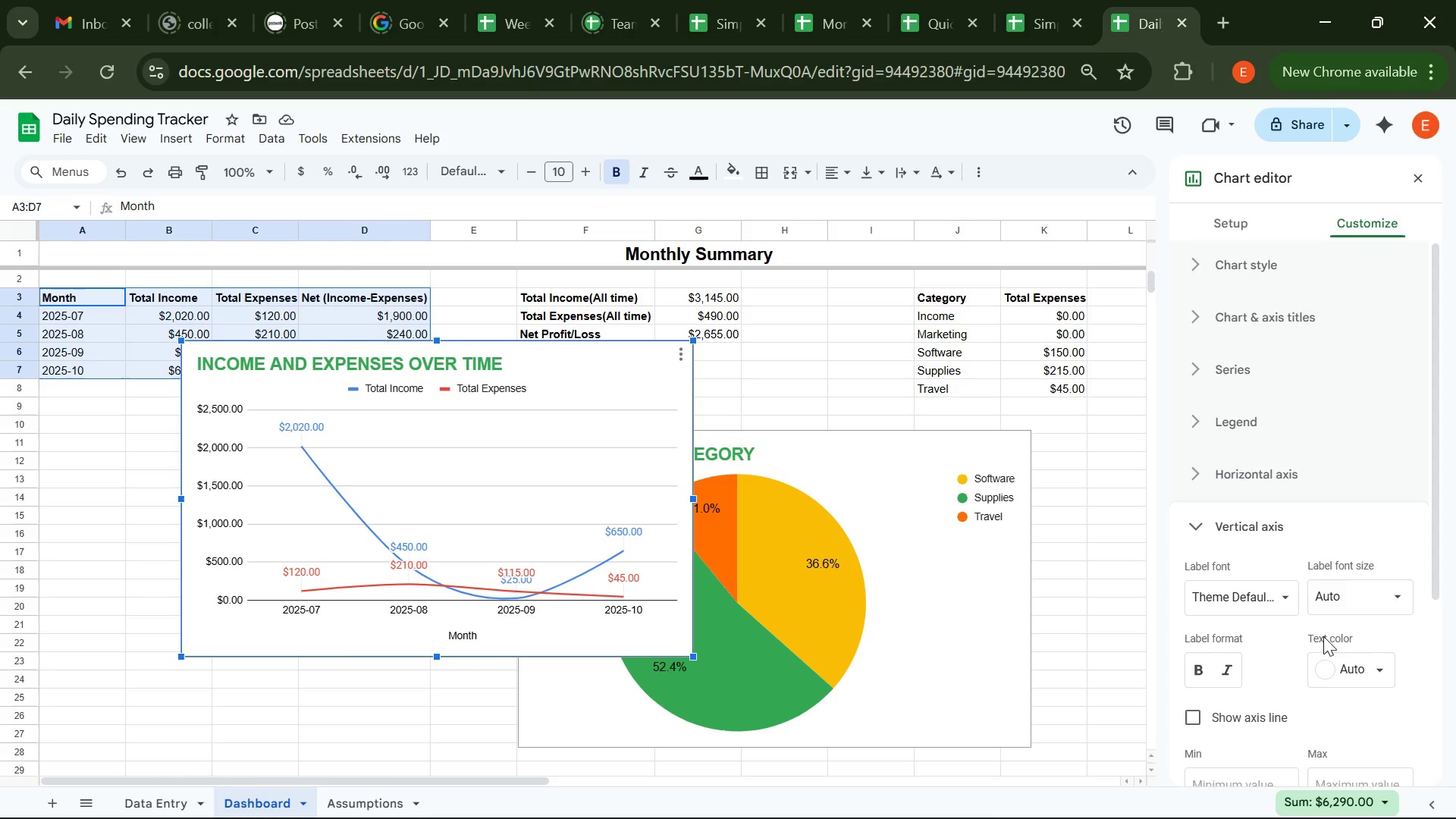 
left_click([1270, 602])
 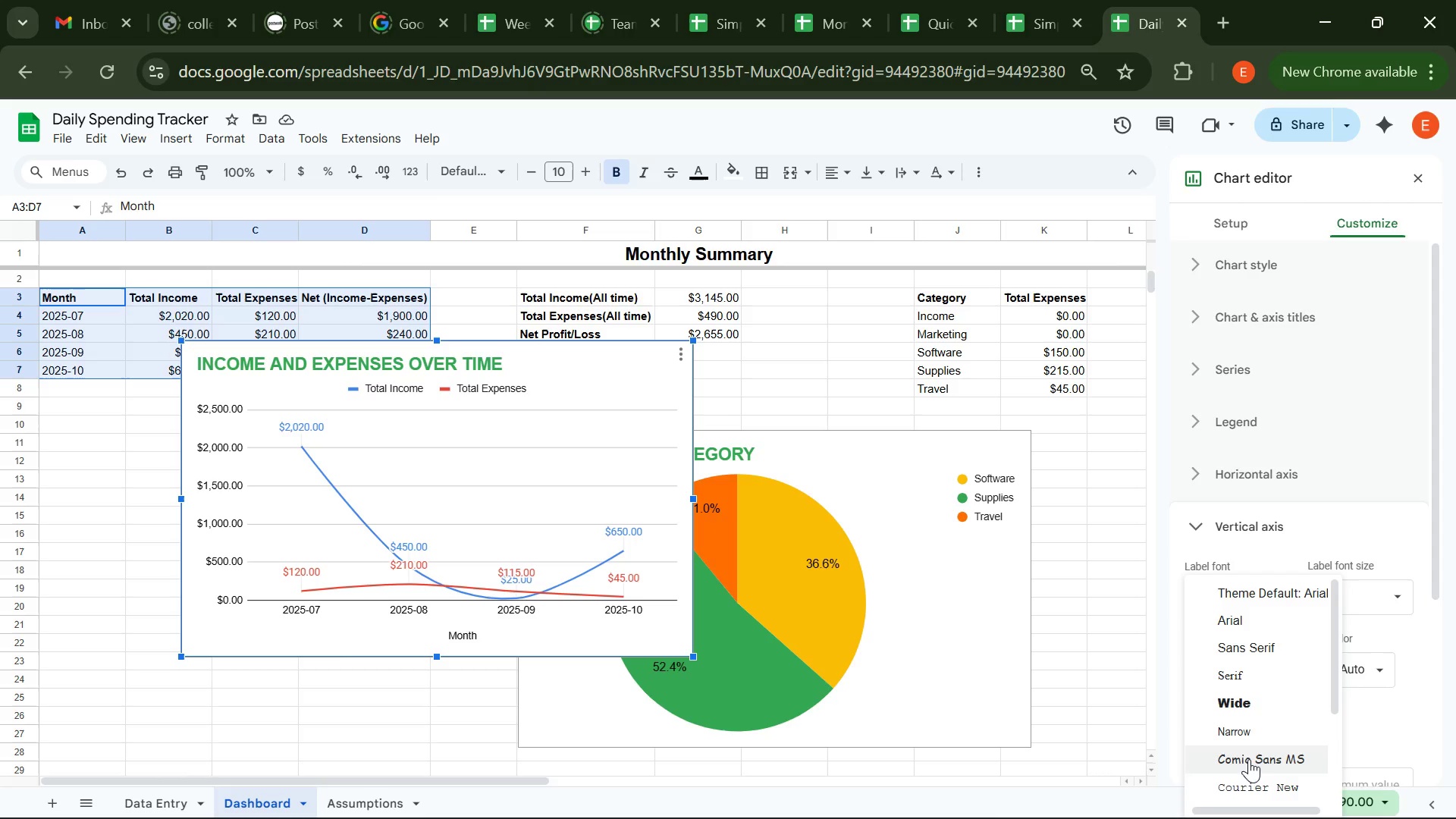 
left_click([1250, 760])
 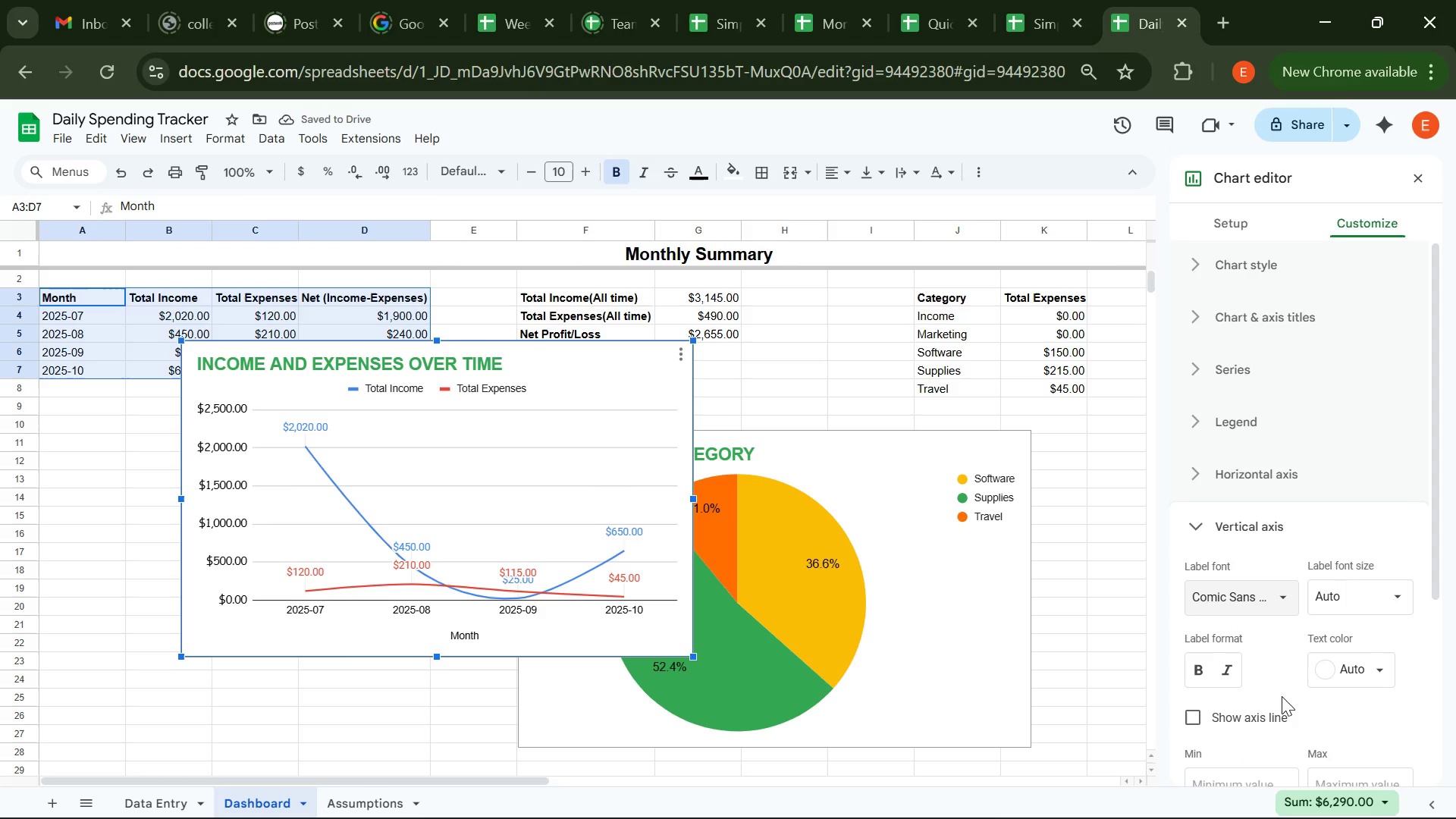 
wait(5.2)
 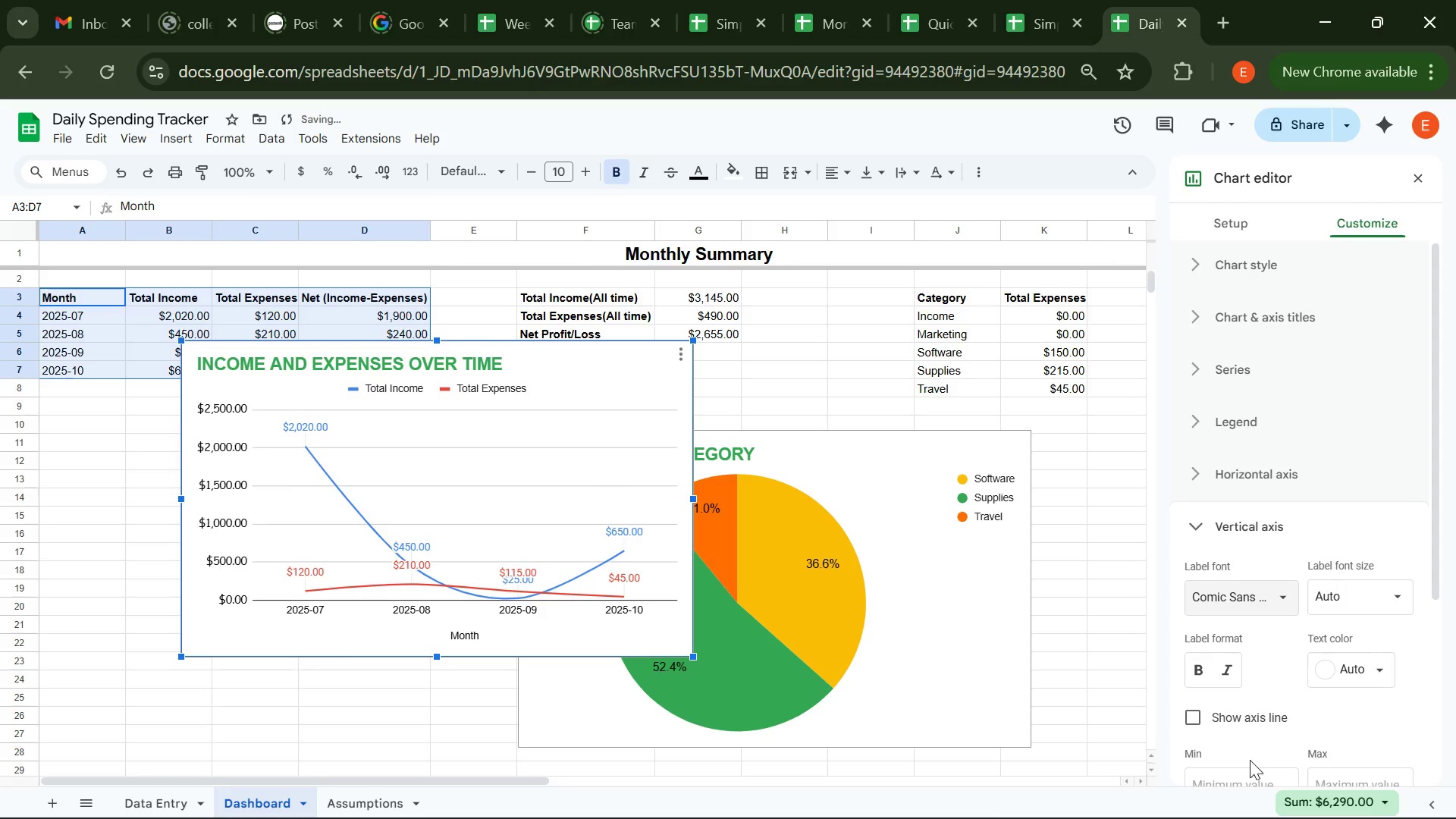 
mouse_move([1333, 714])
 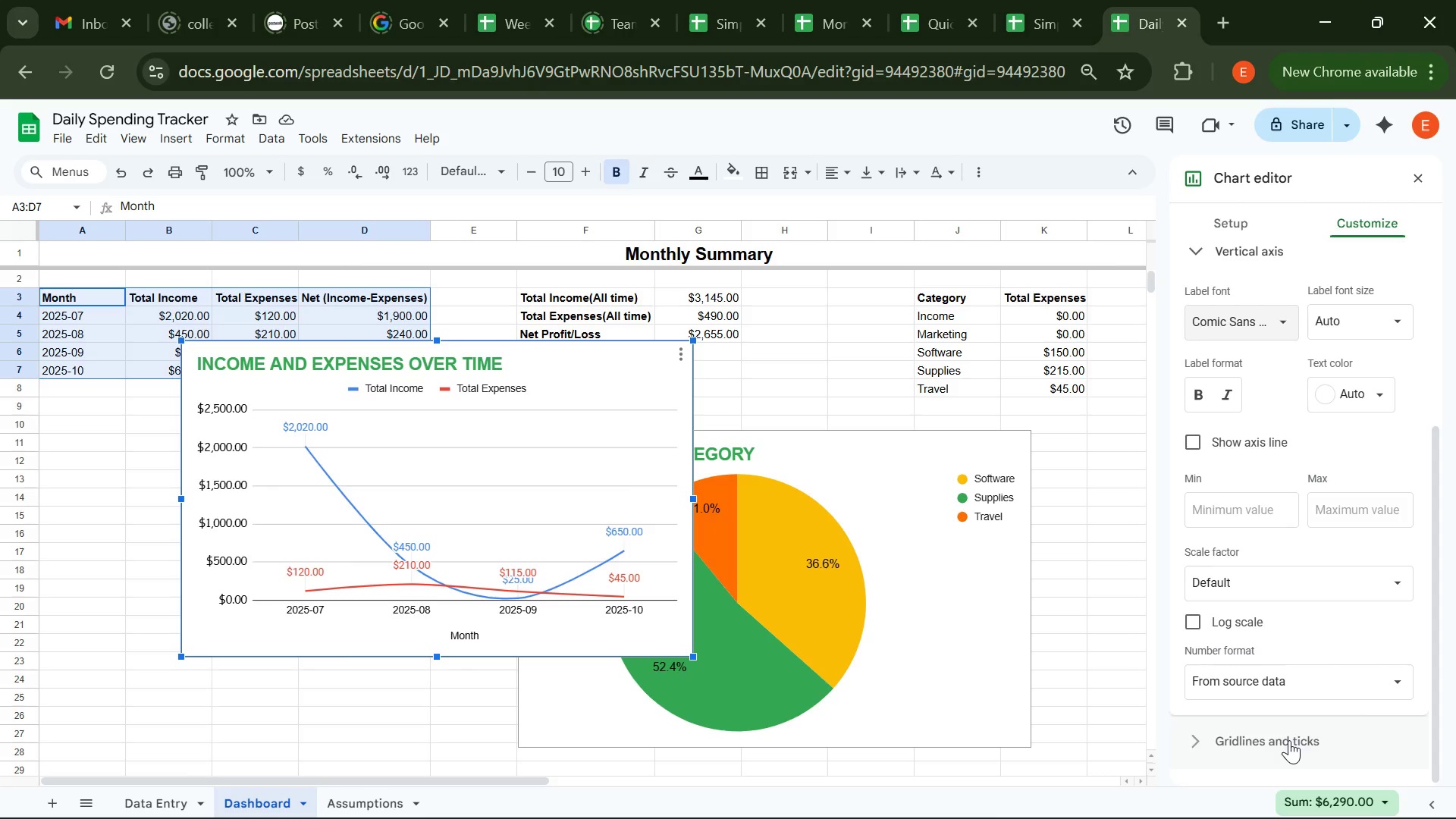 
left_click([1289, 740])
 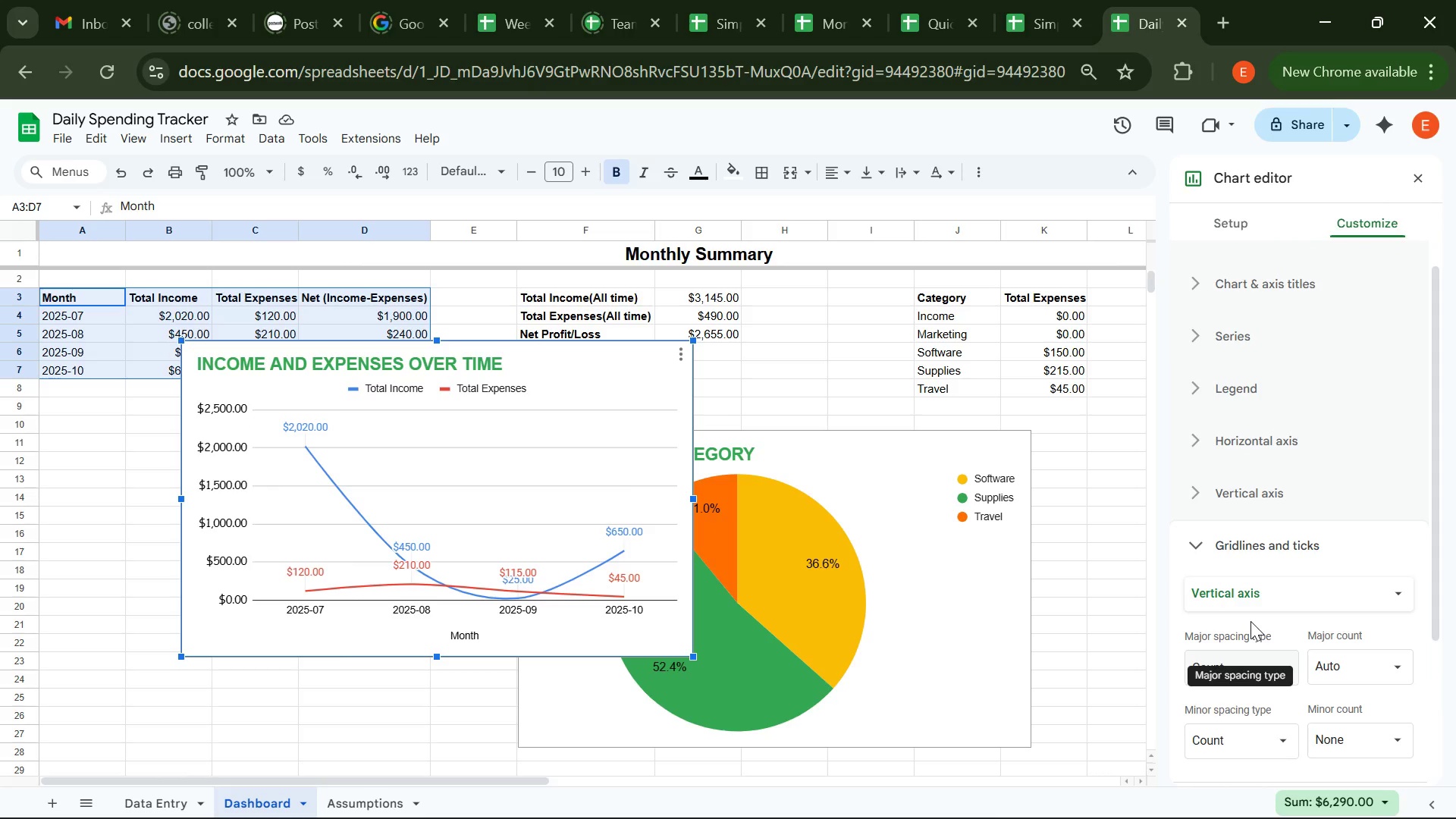 
left_click([1202, 541])
 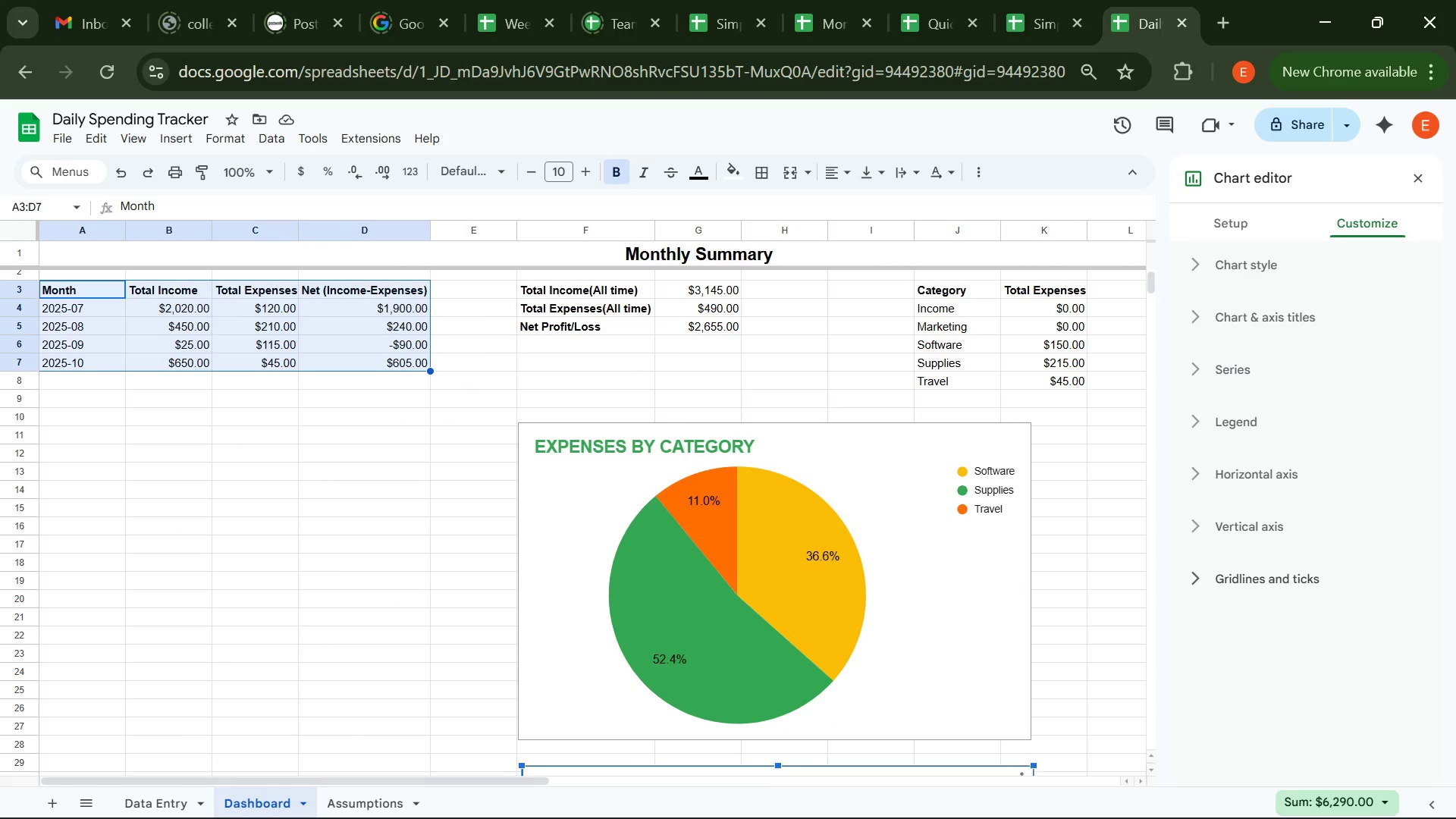 
wait(29.53)
 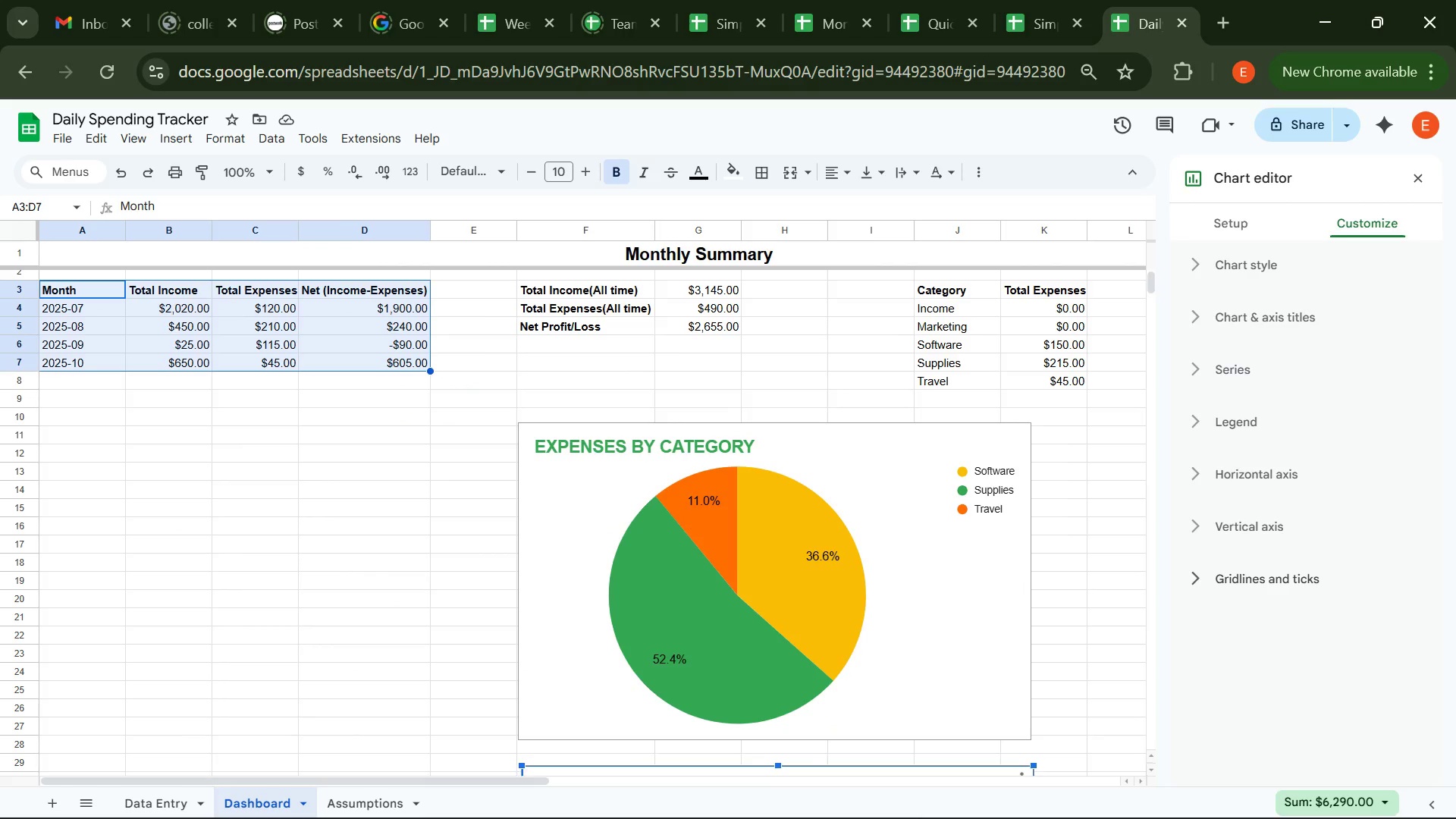 
left_click([374, 603])
 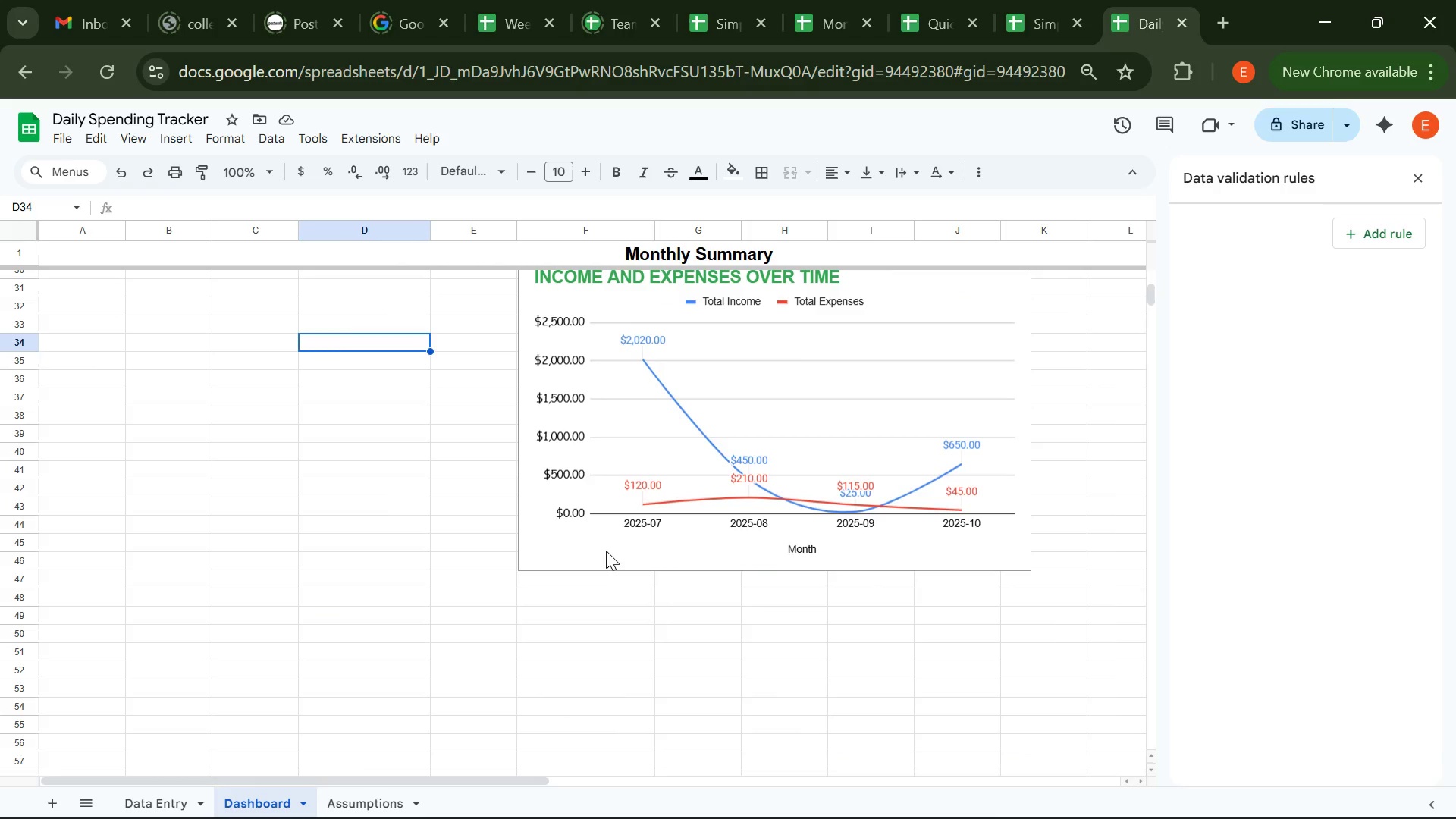 
wait(36.9)
 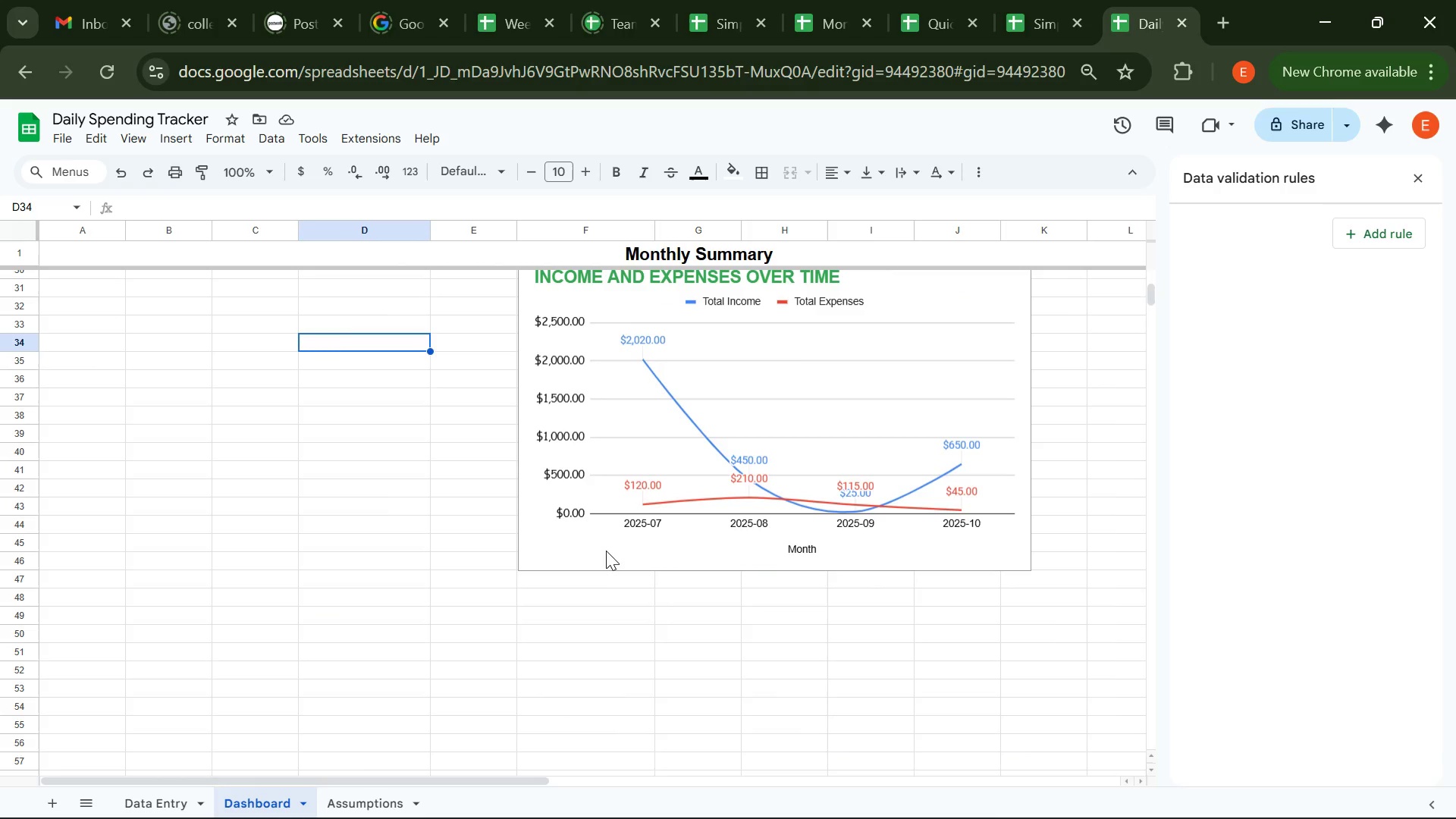 
left_click([522, 370])
 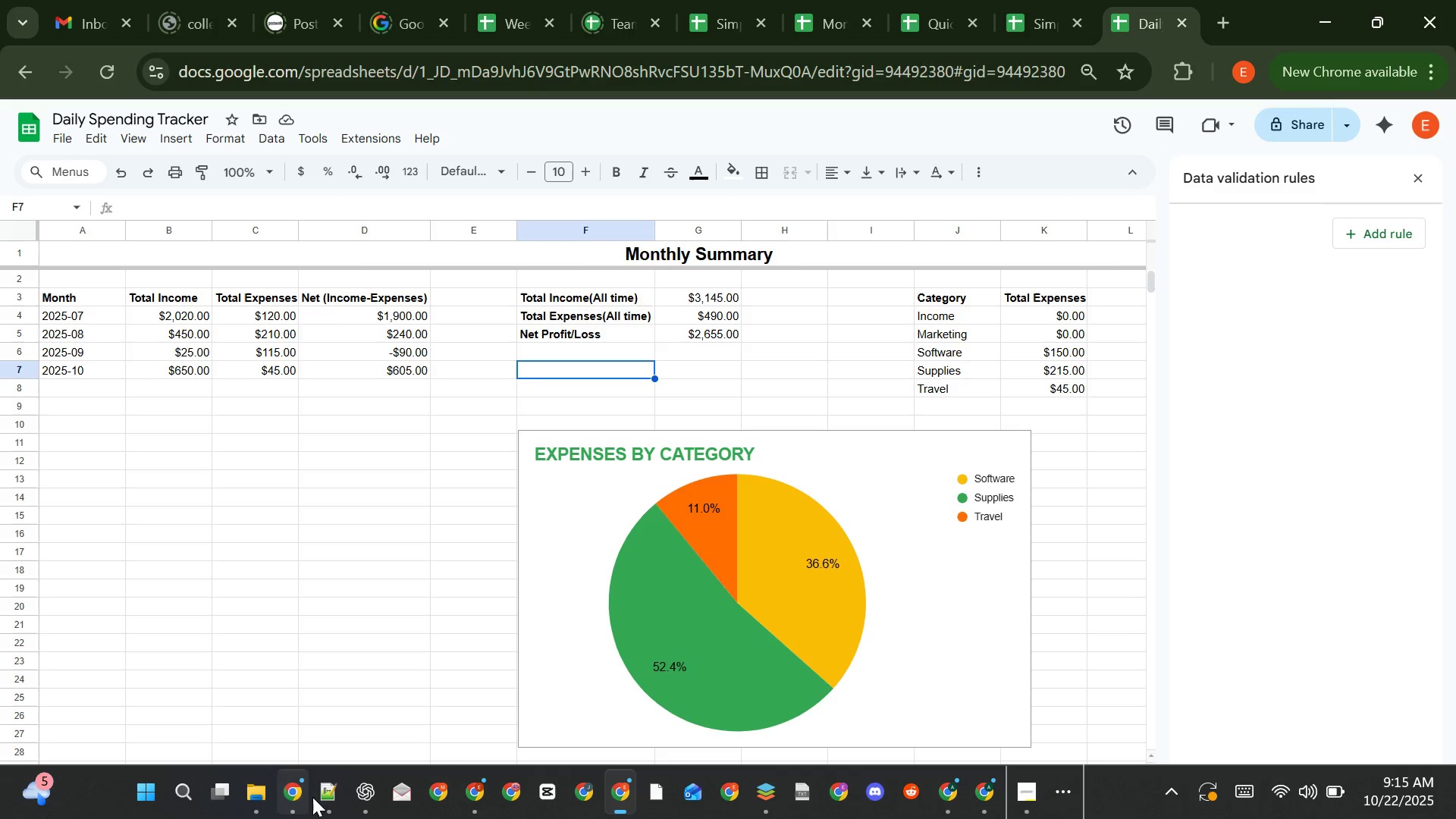 
left_click([328, 805])
 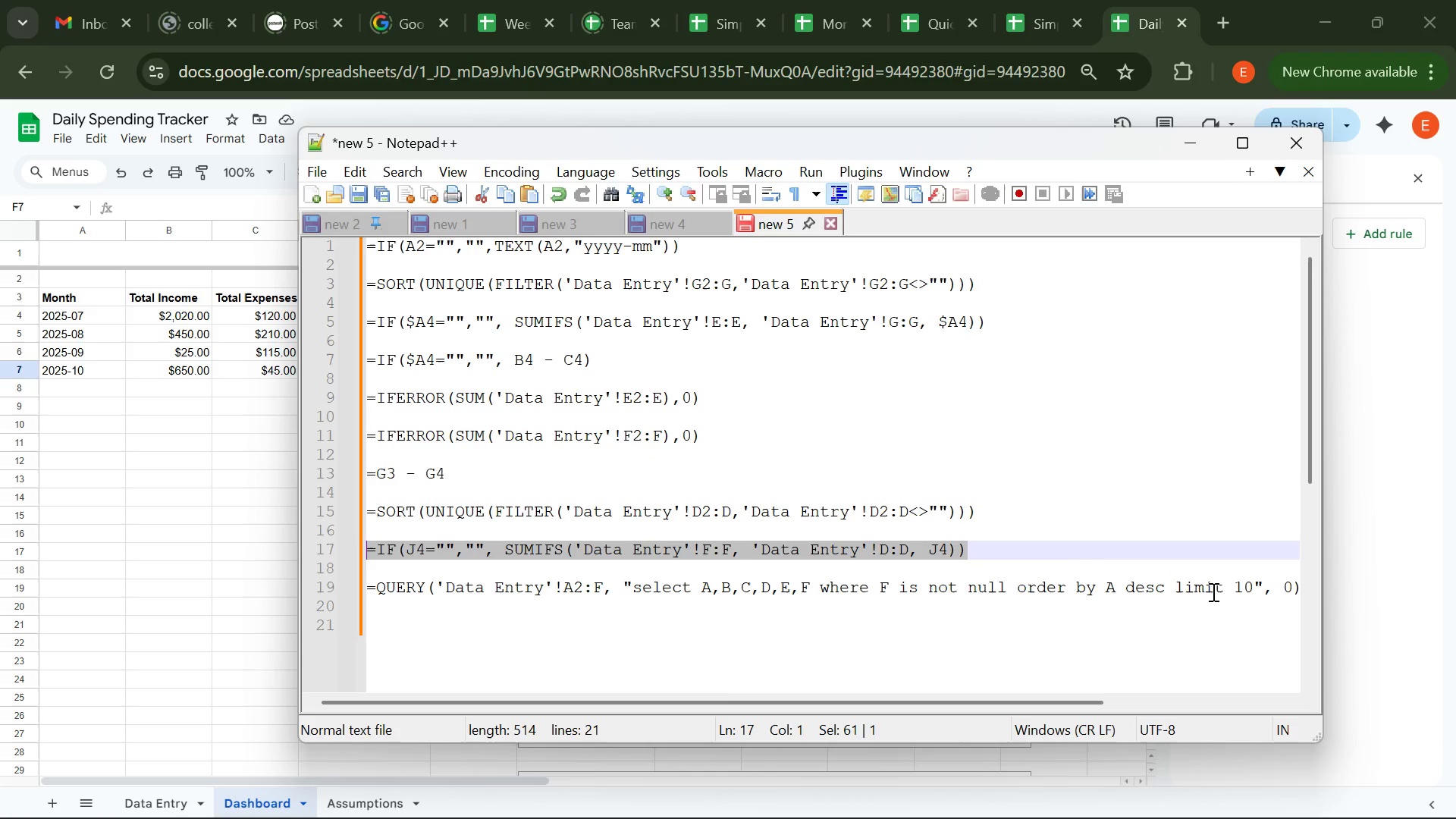 
scroll: coordinate [1212, 591], scroll_direction: none, amount: 0.0
 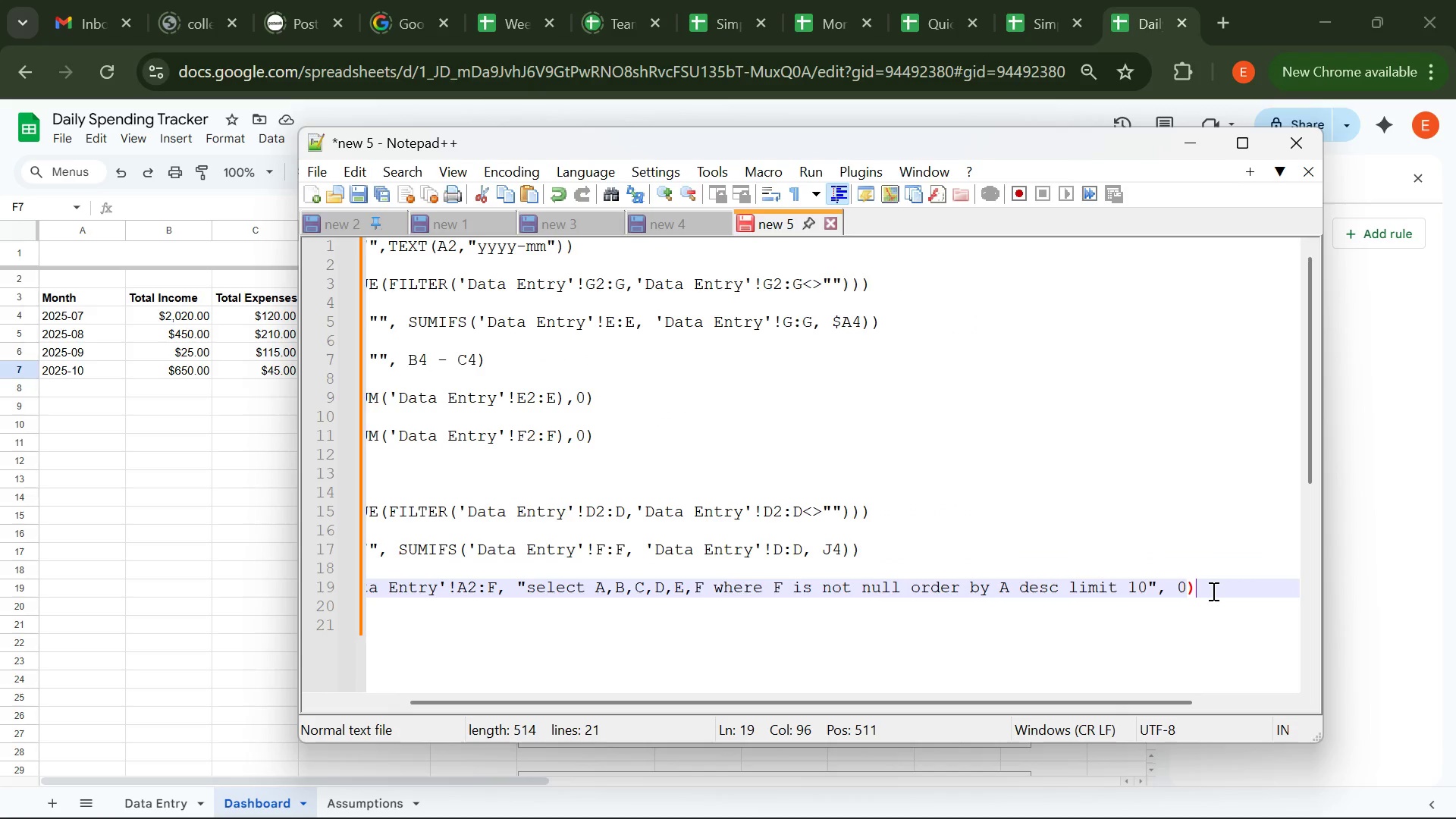 
left_click([1212, 591])
 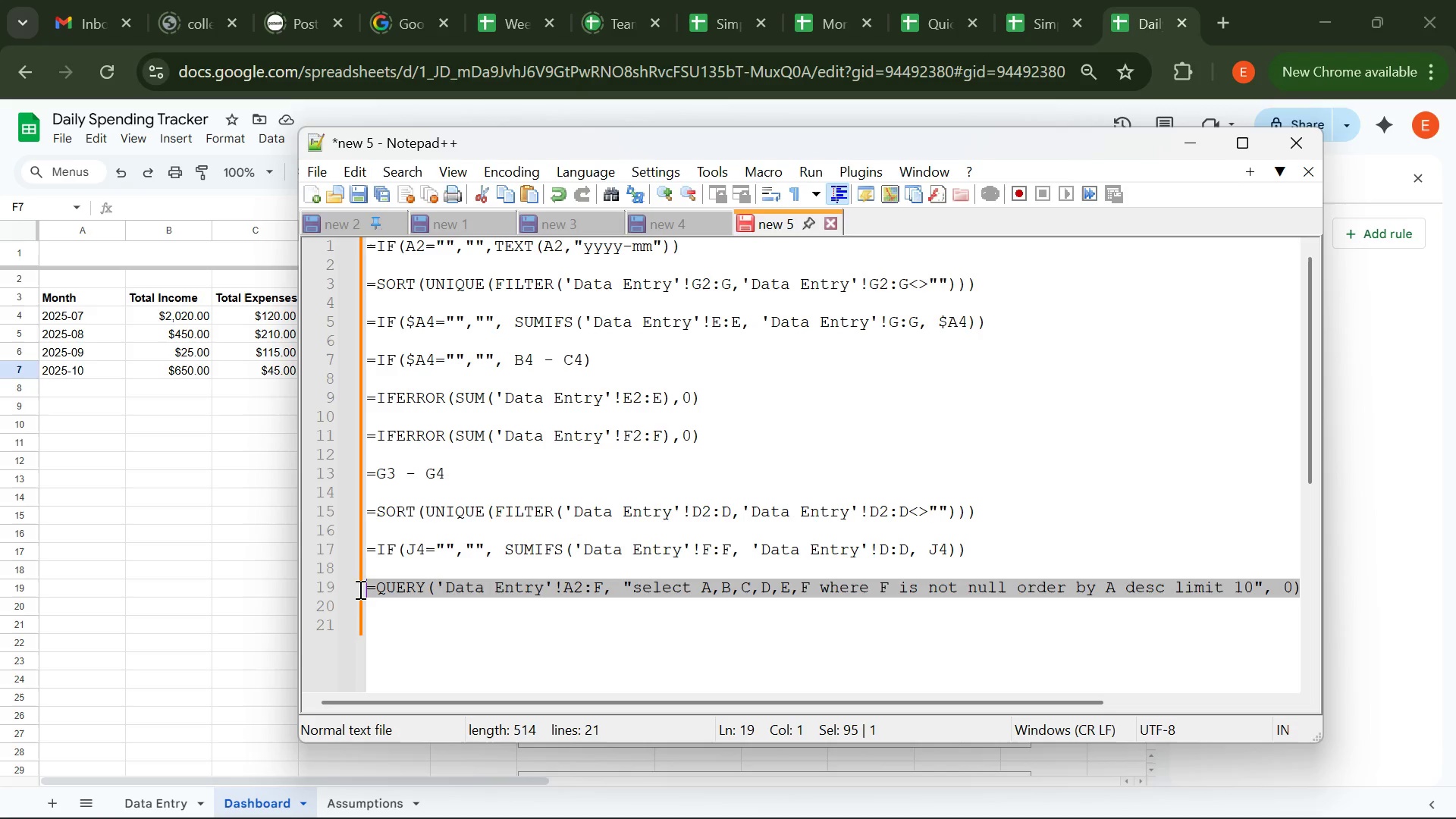 
key(Control+C)
 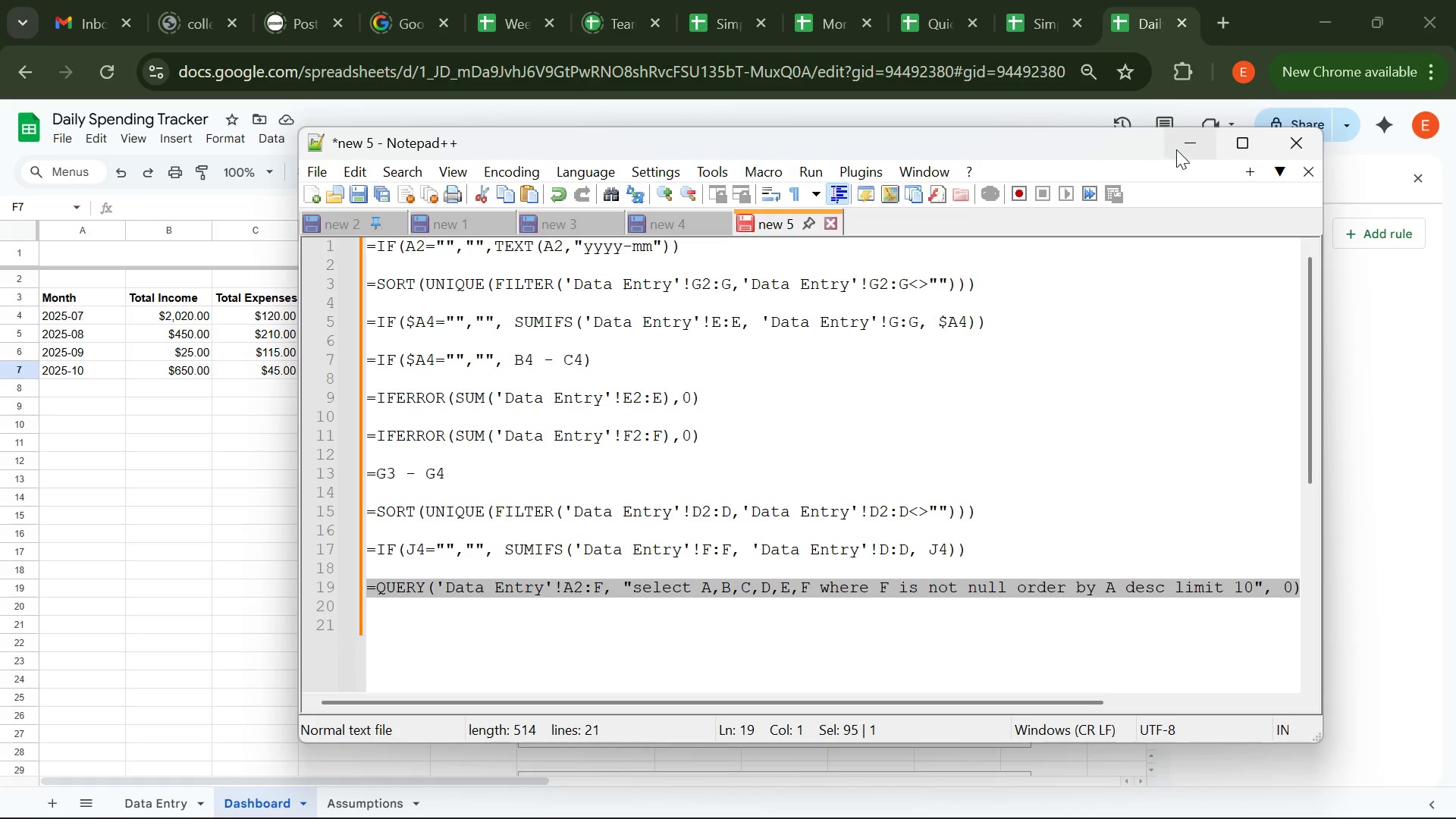 
left_click([1181, 151])
 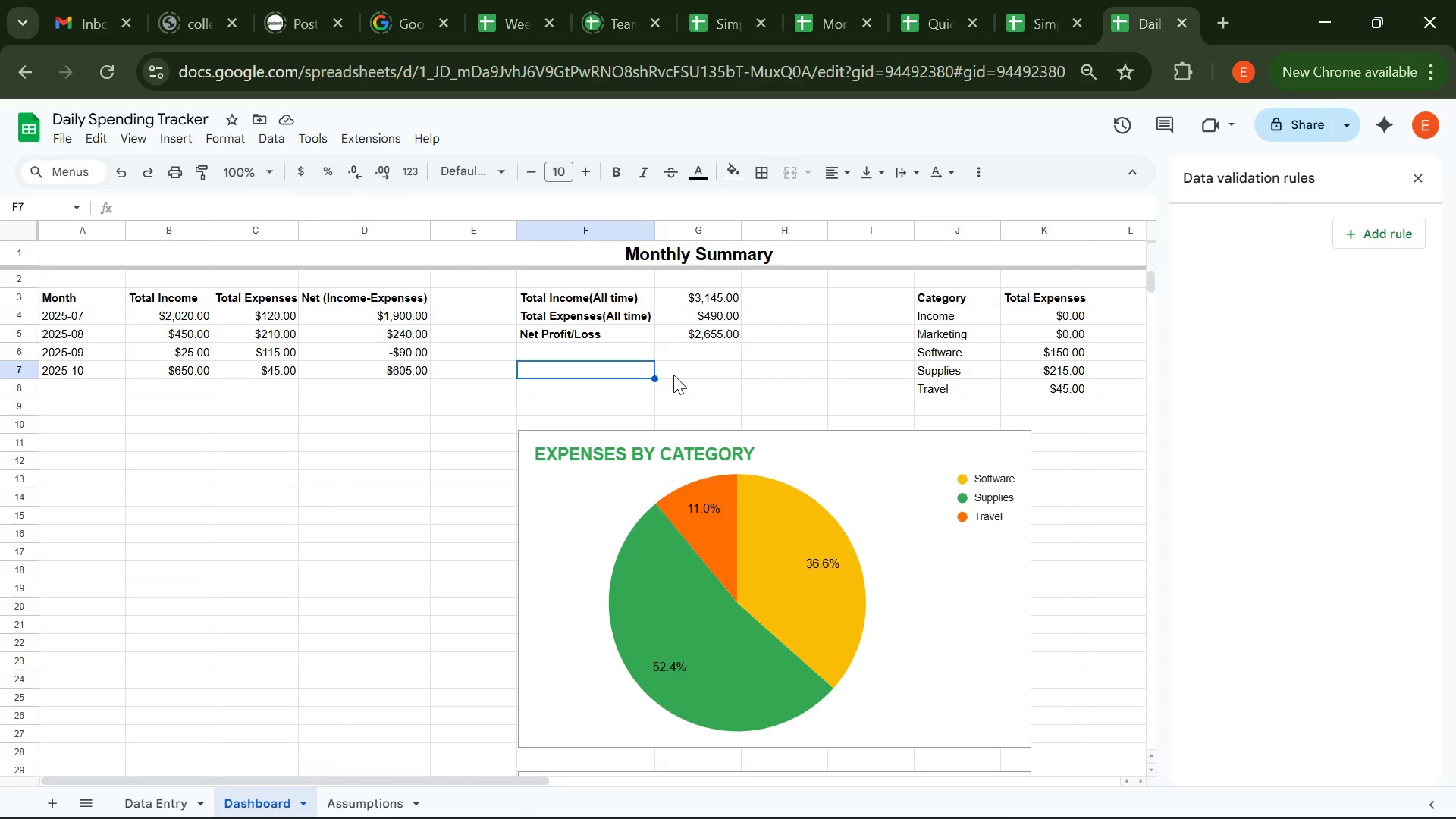 
left_click([673, 375])
 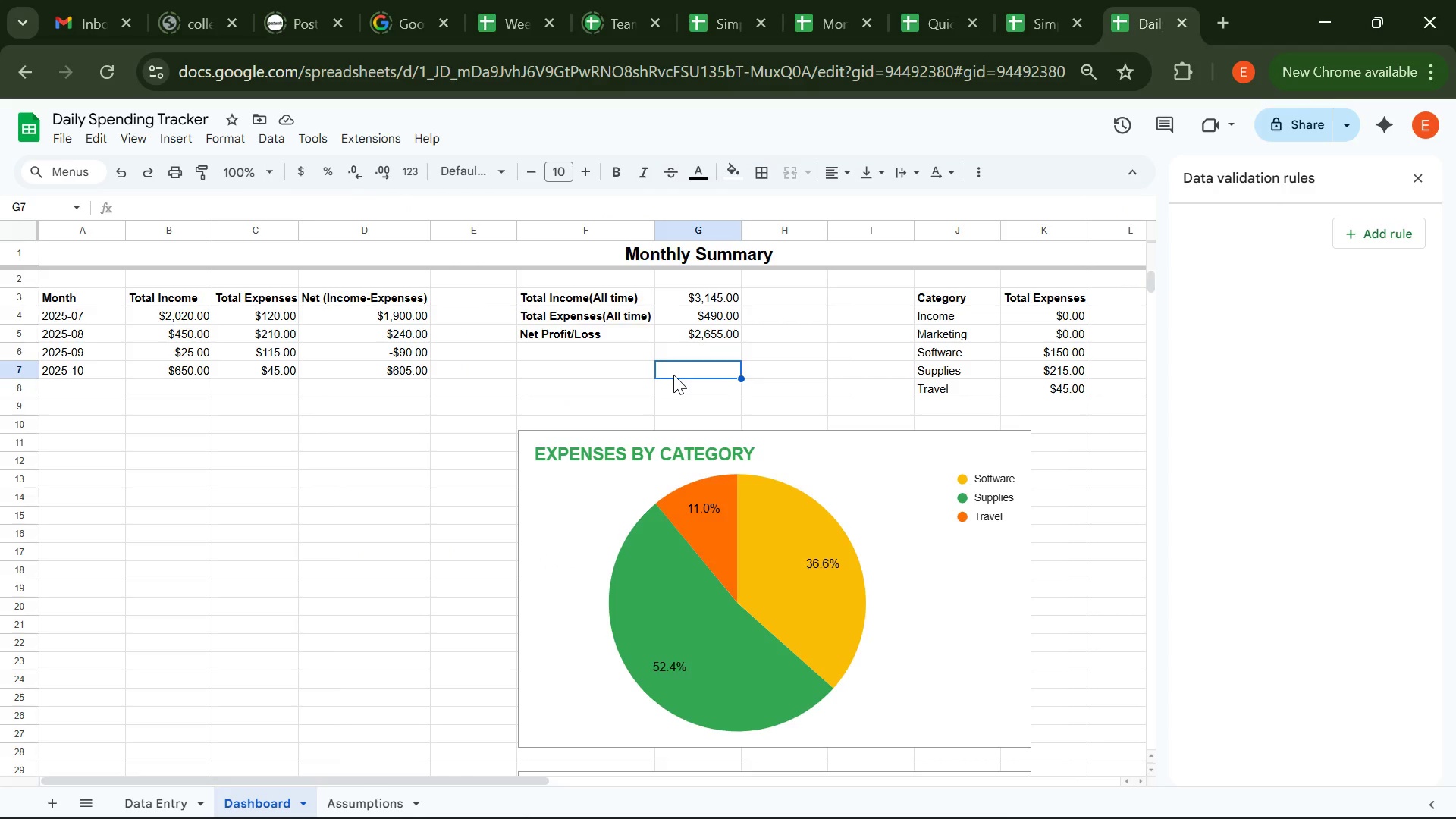 
key(Control+V)
 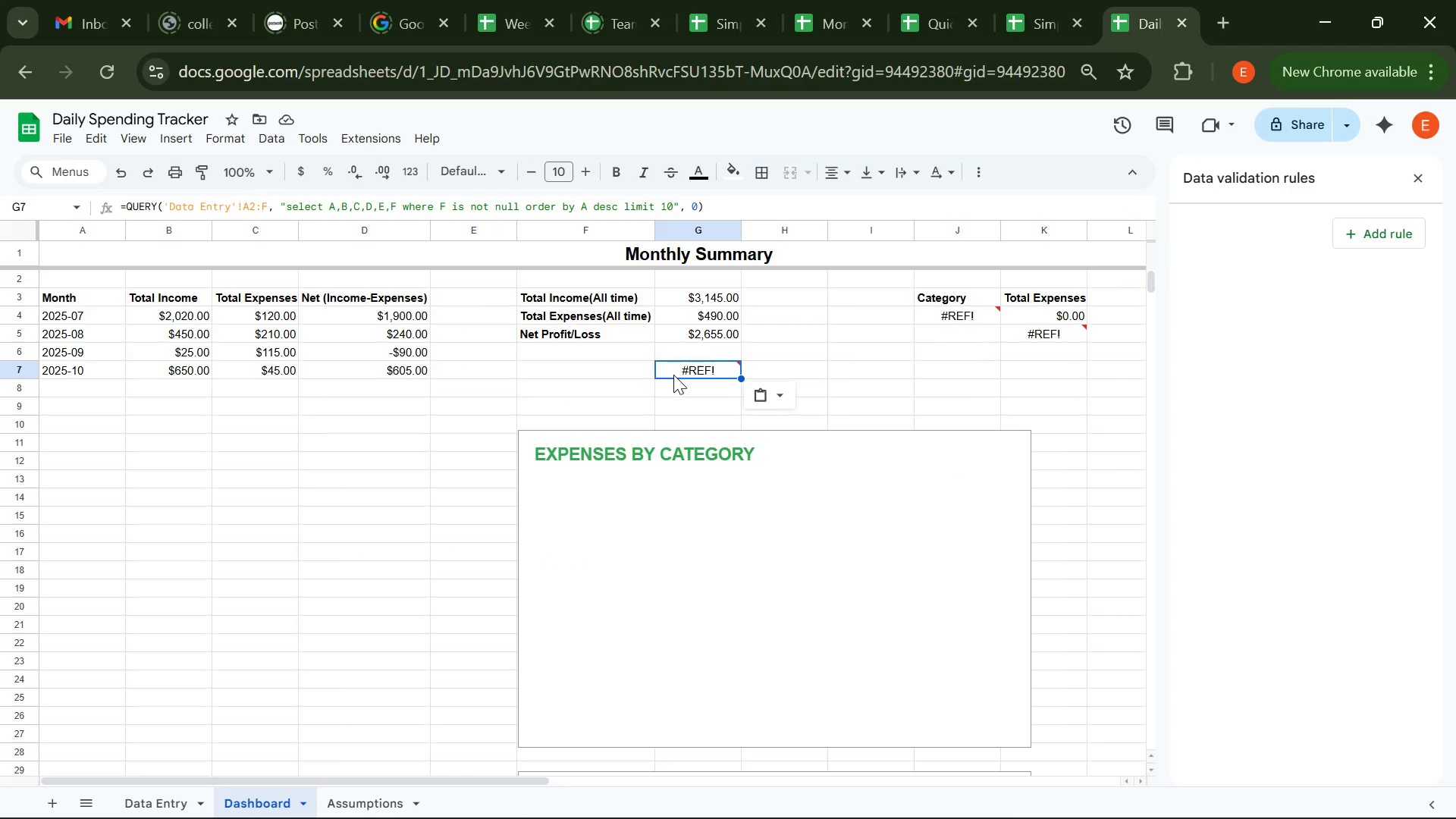 
wait(7.58)
 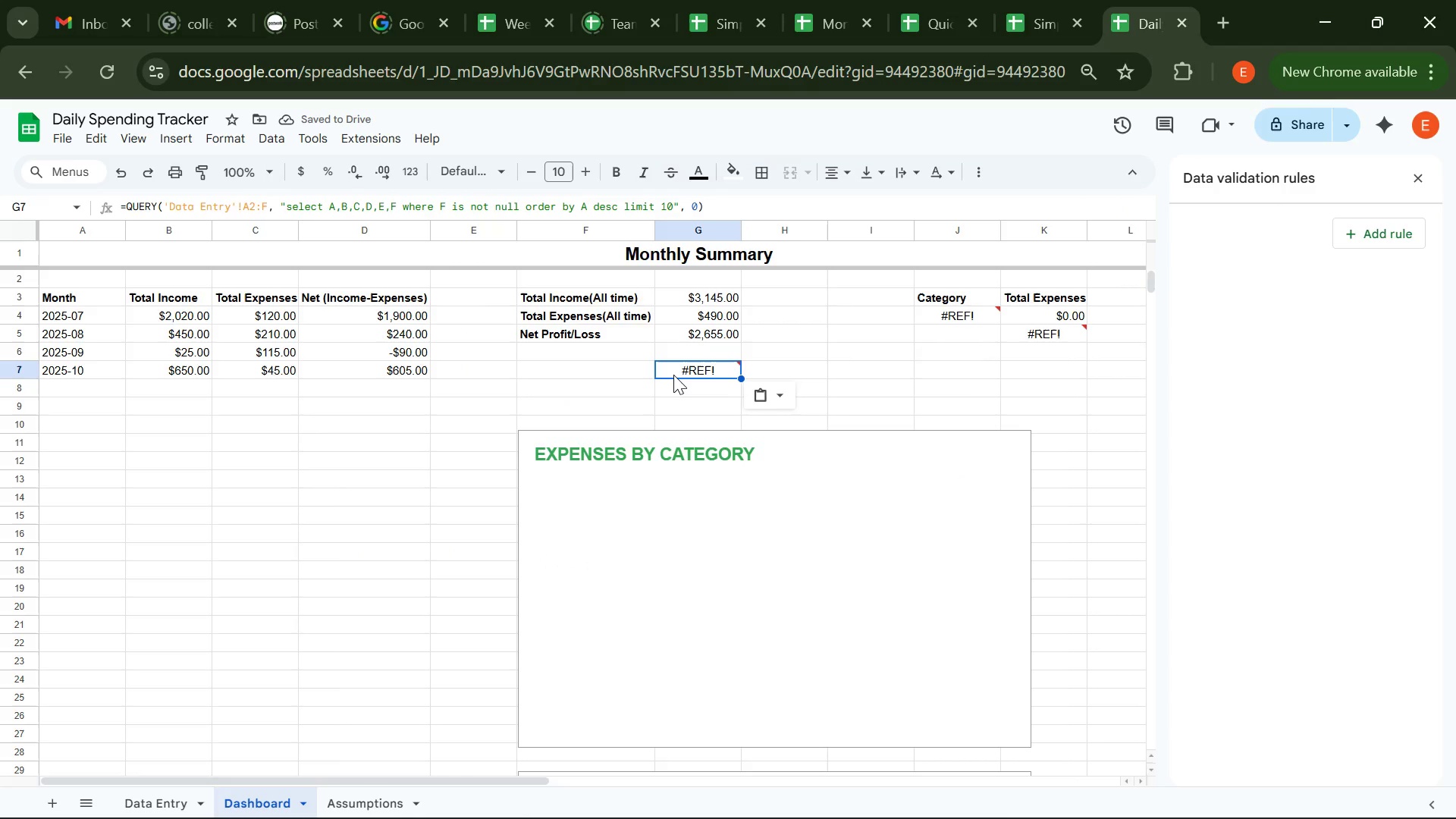 
key(Backspace)
 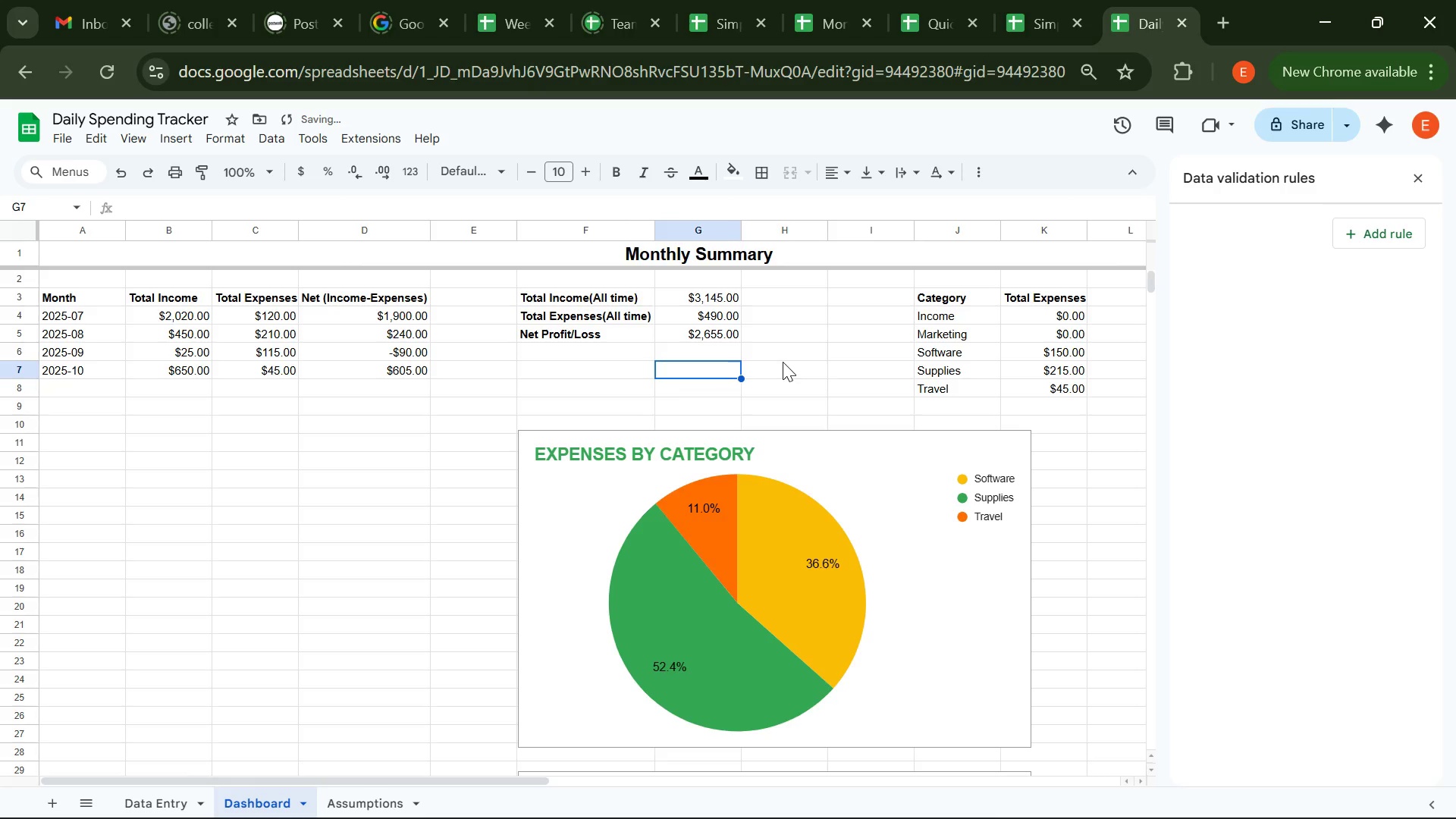 
left_click([783, 362])
 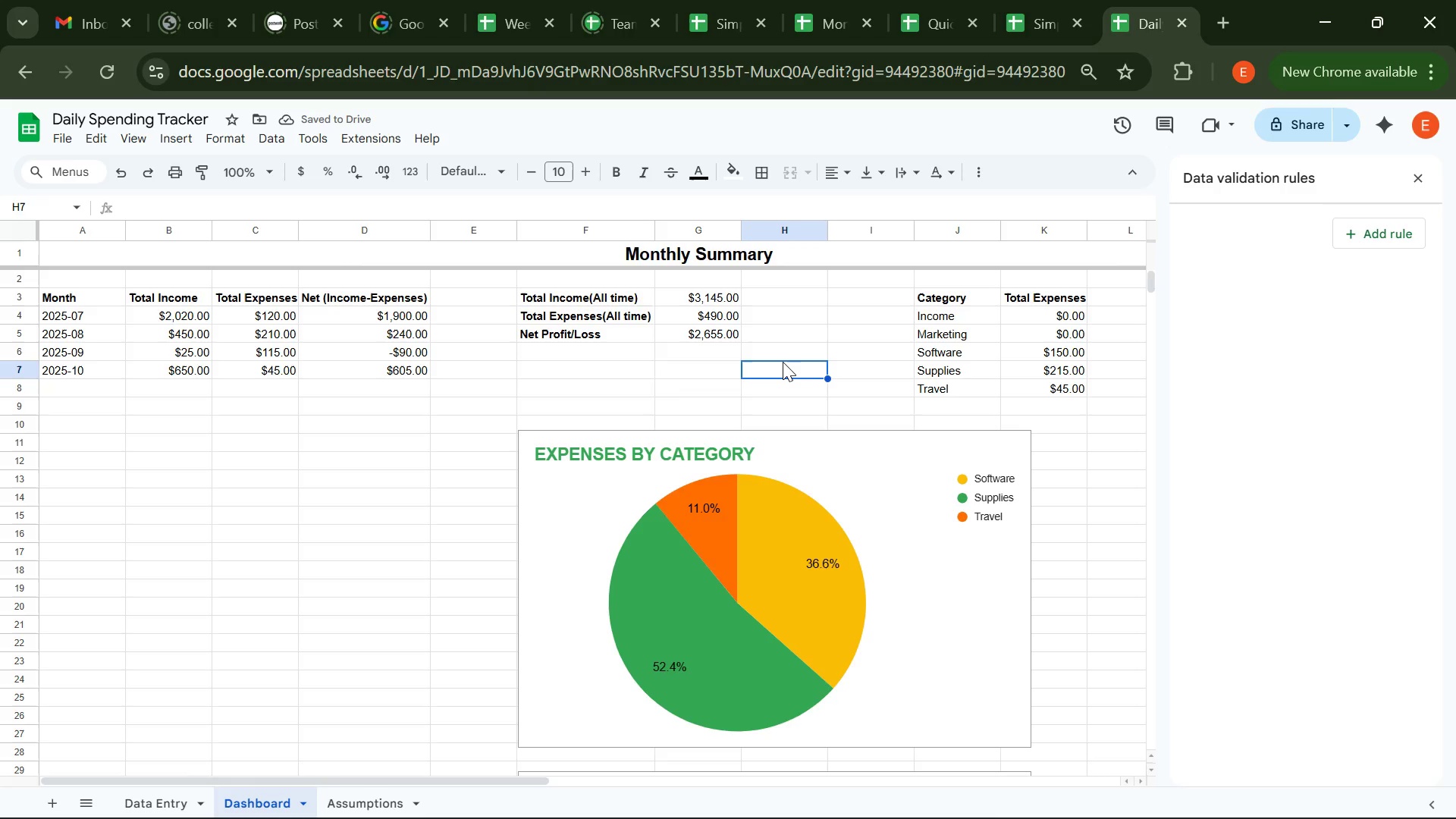 
key(Control+V)
 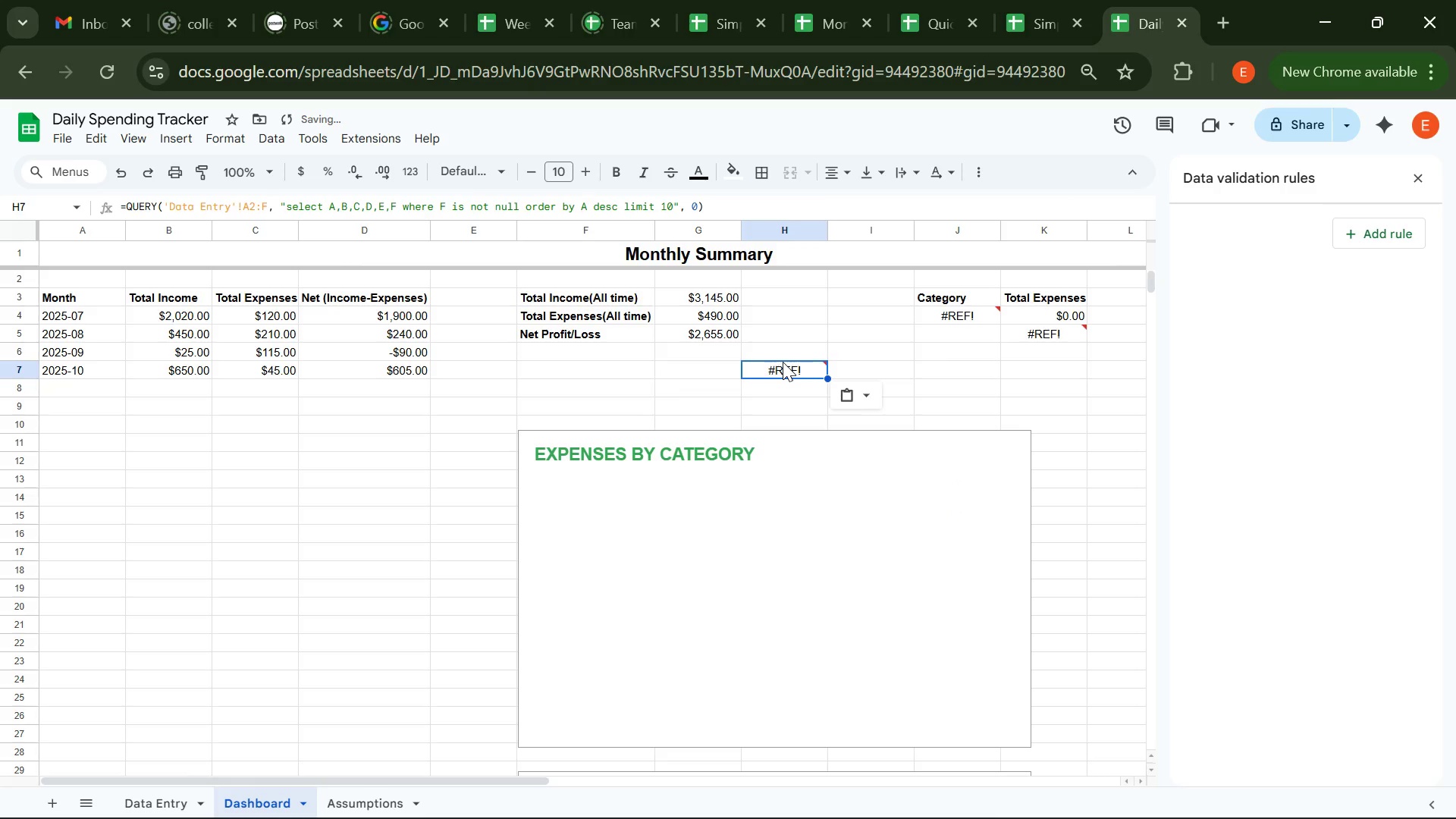 
key(Backspace)
 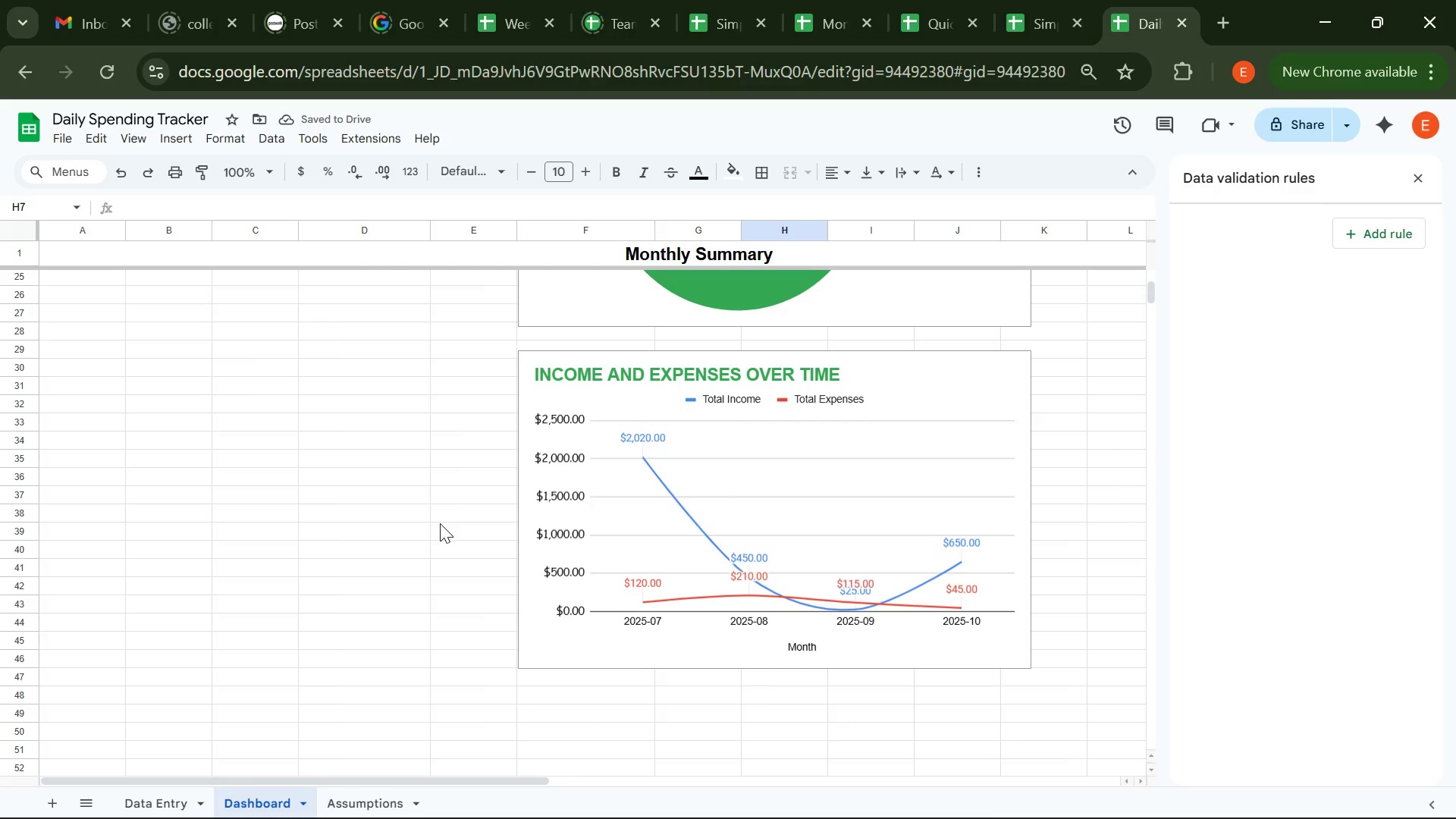 
left_click([431, 482])
 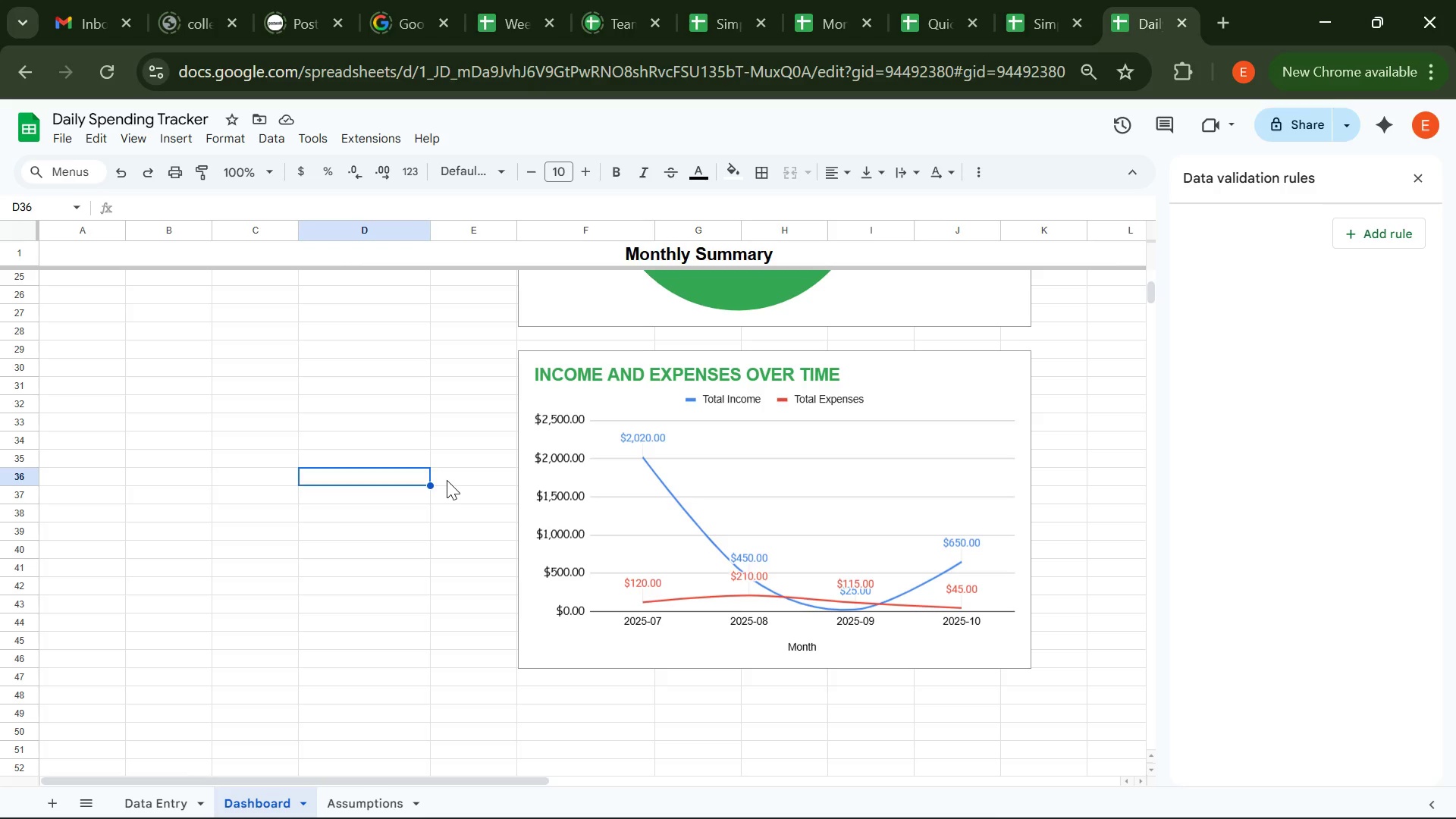 
left_click([447, 480])
 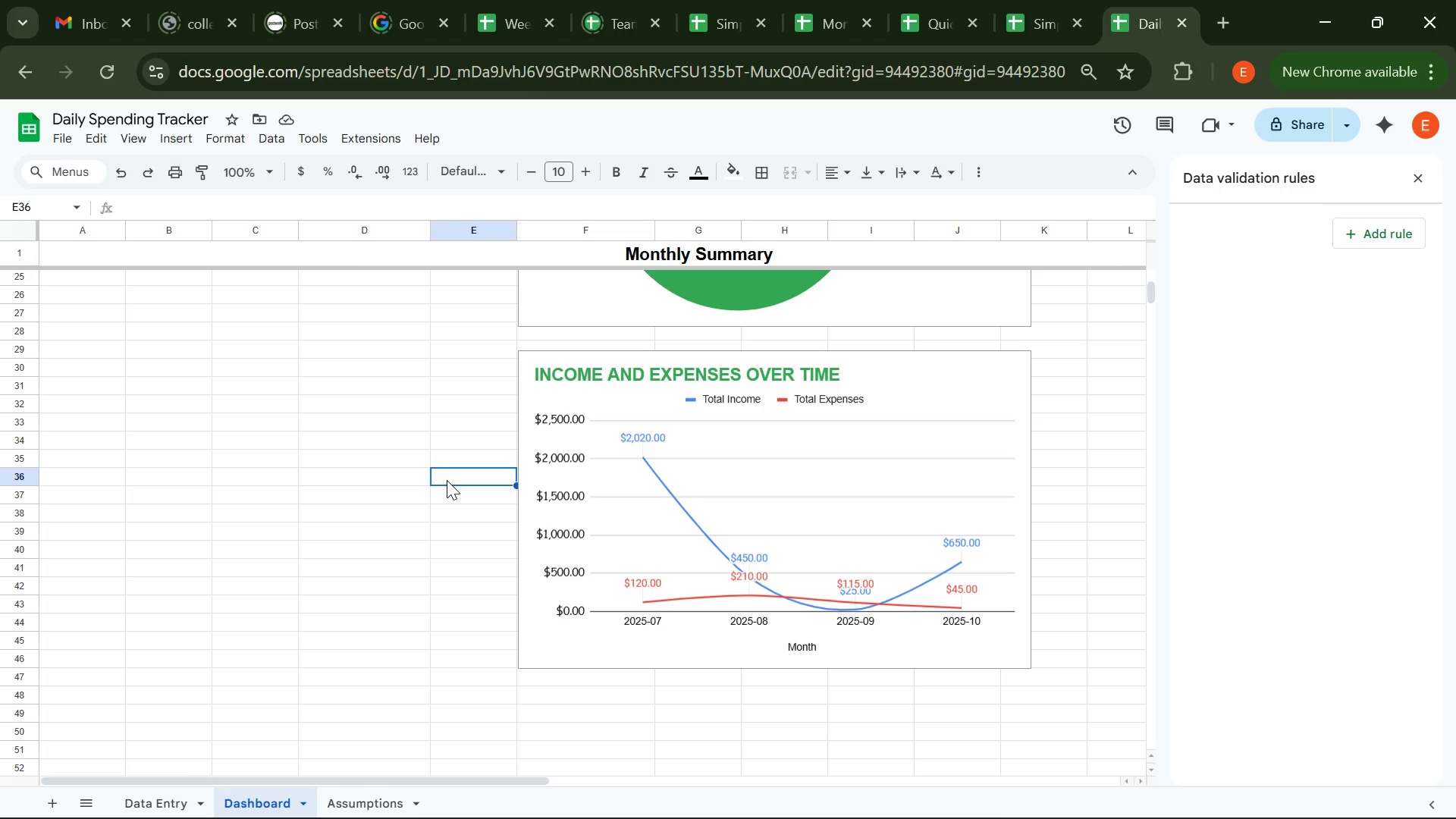 
key(Control+V)
 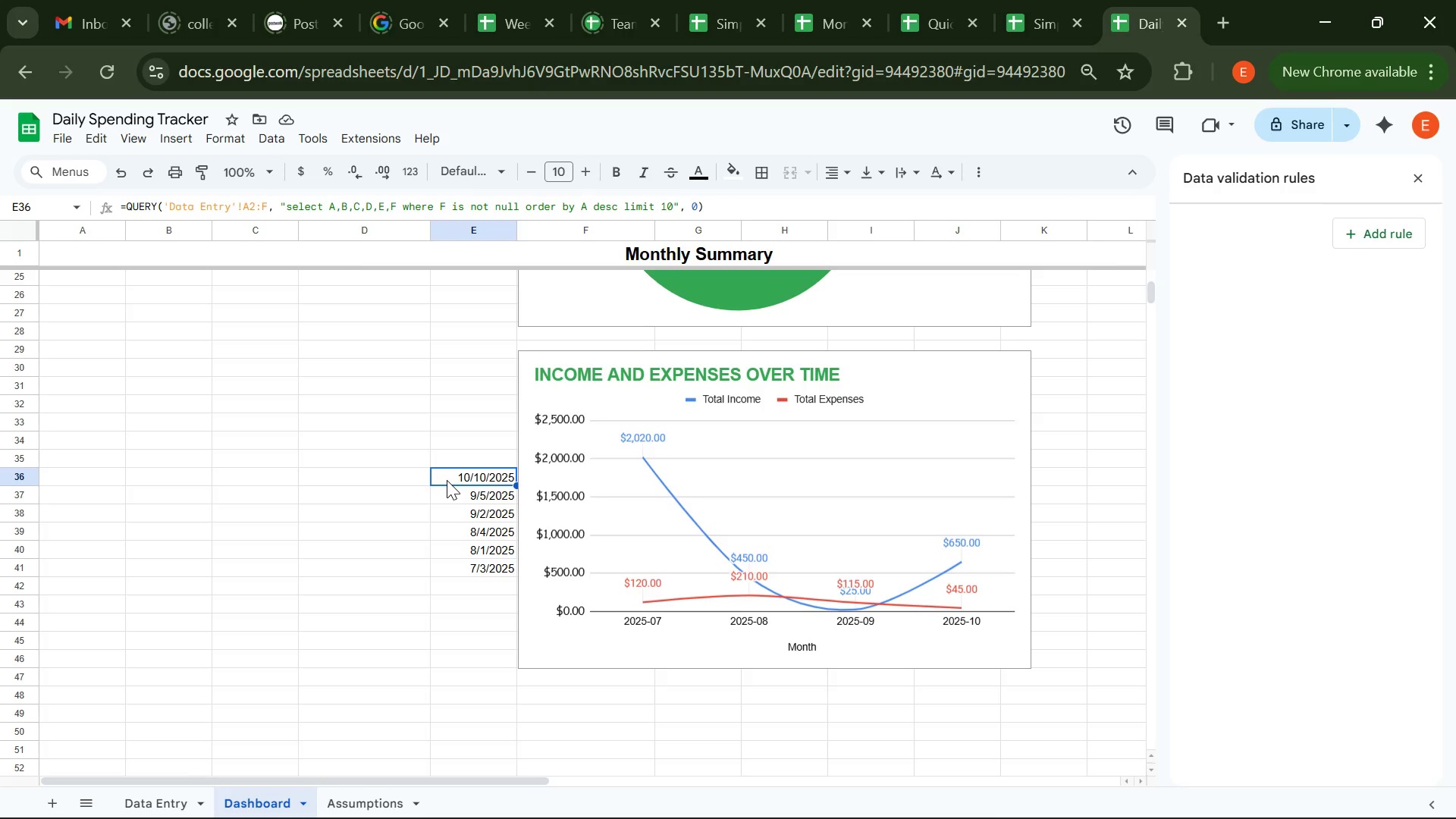 
wait(14.94)
 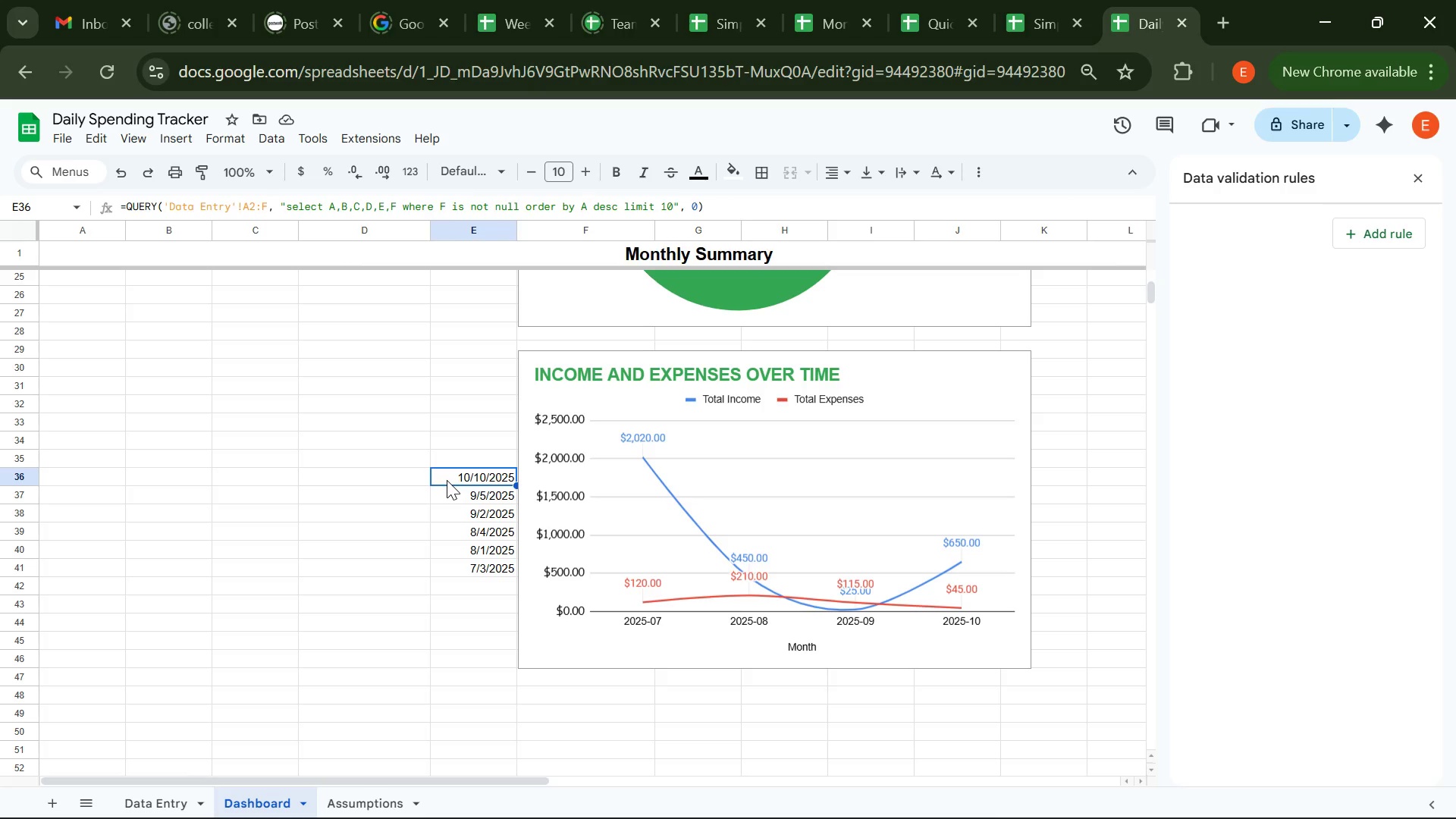 
key(Backspace)
 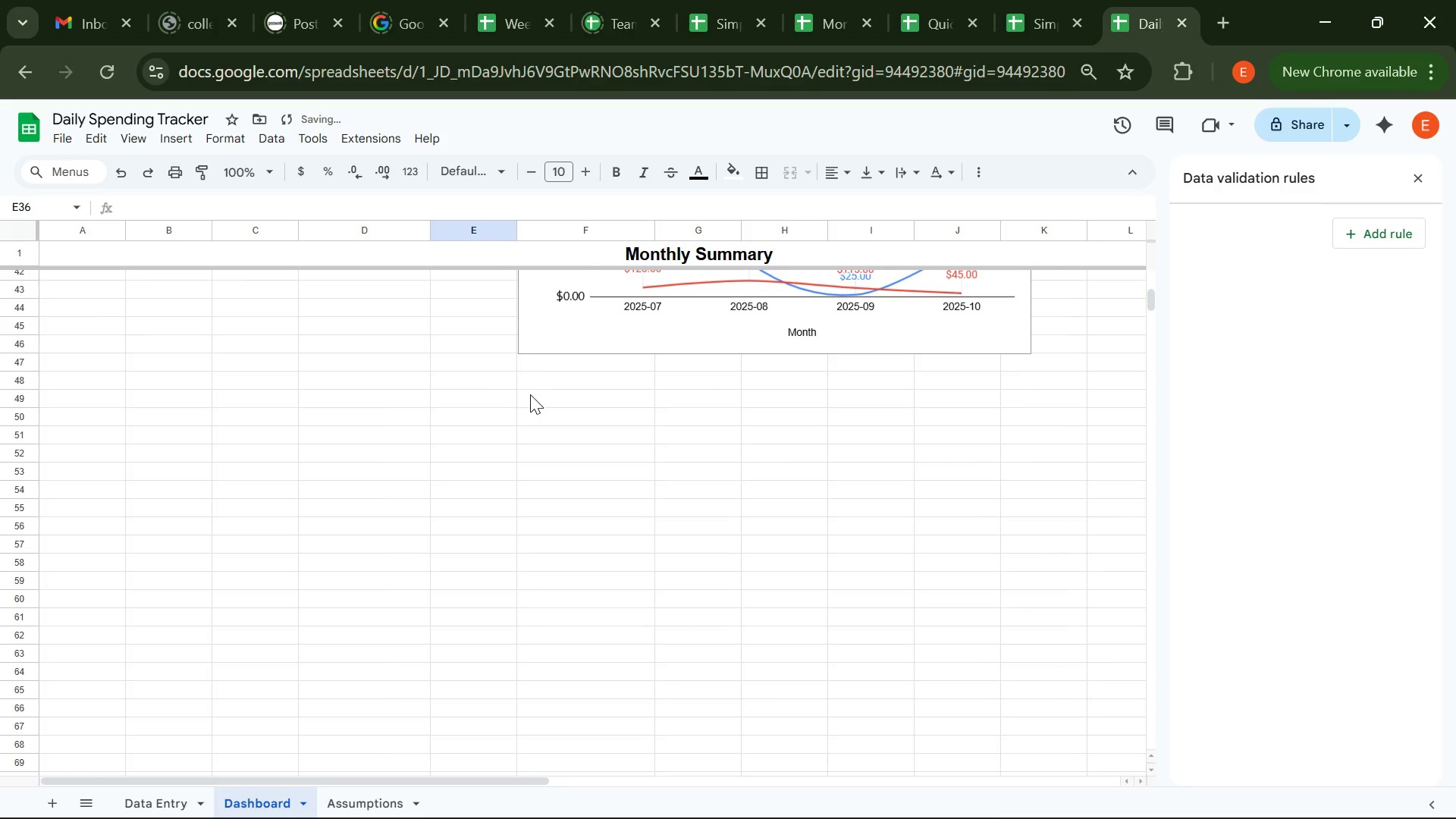 
left_click([530, 388])
 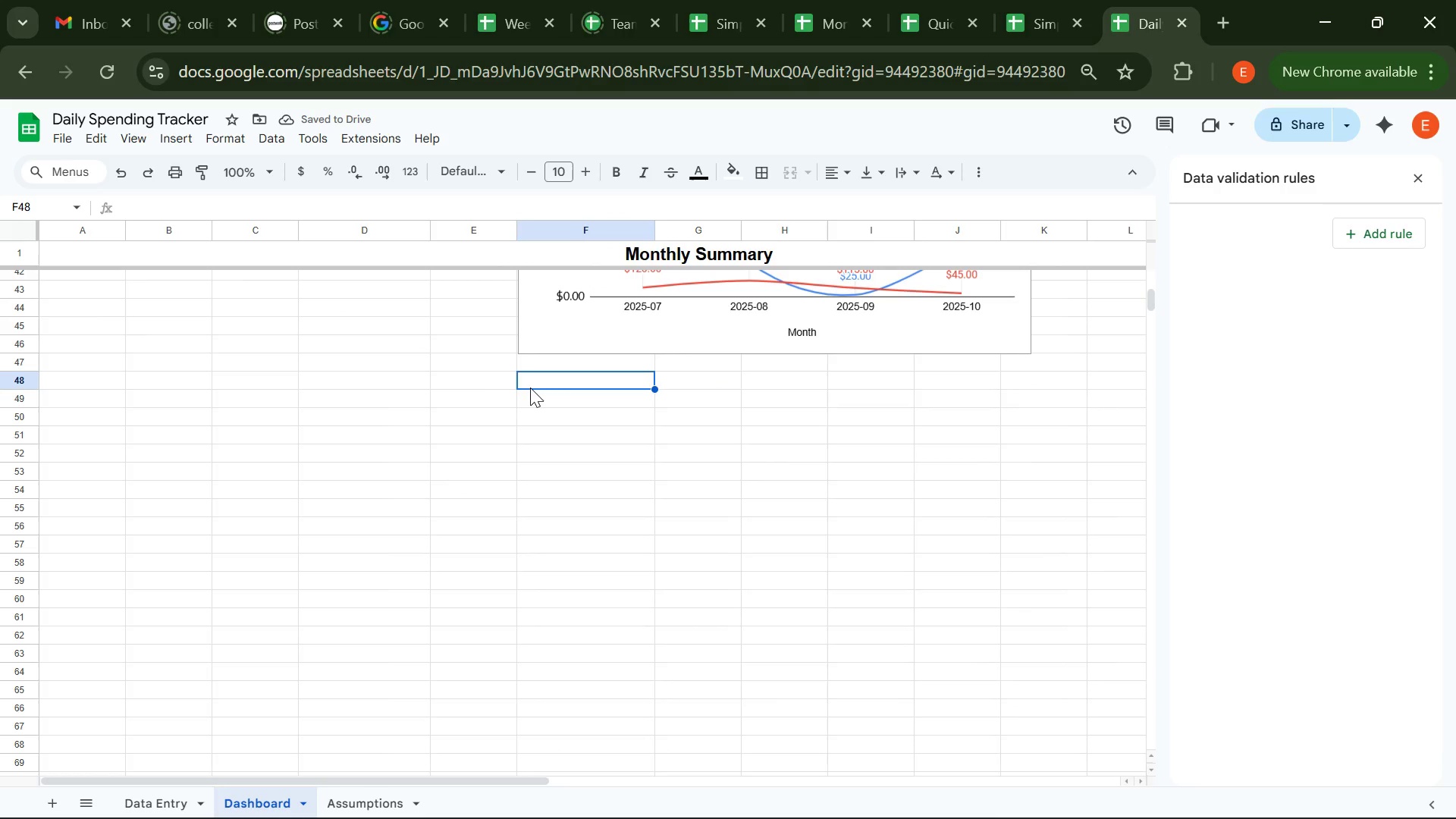 
key(Control+V)
 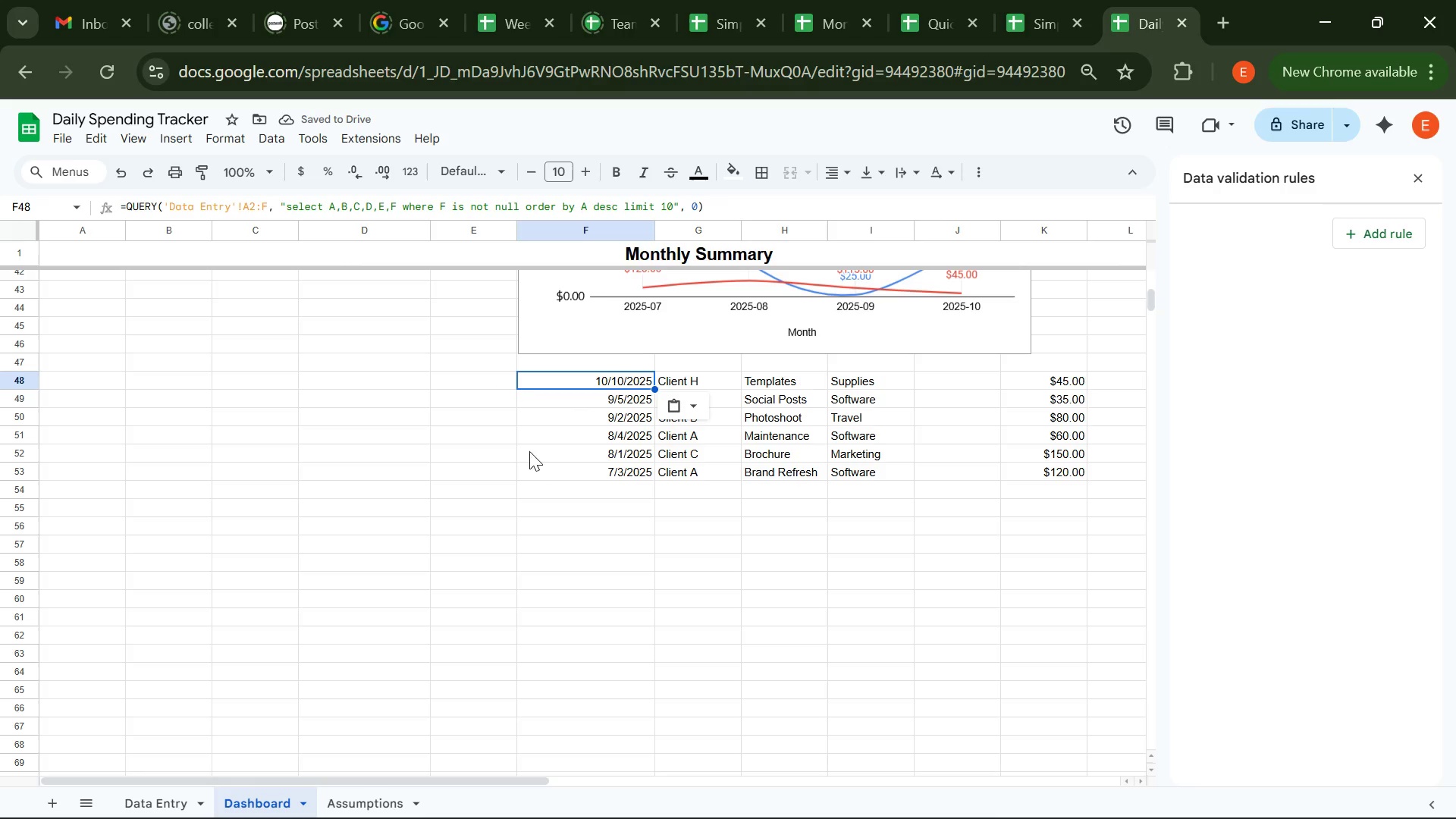 
left_click([567, 494])
 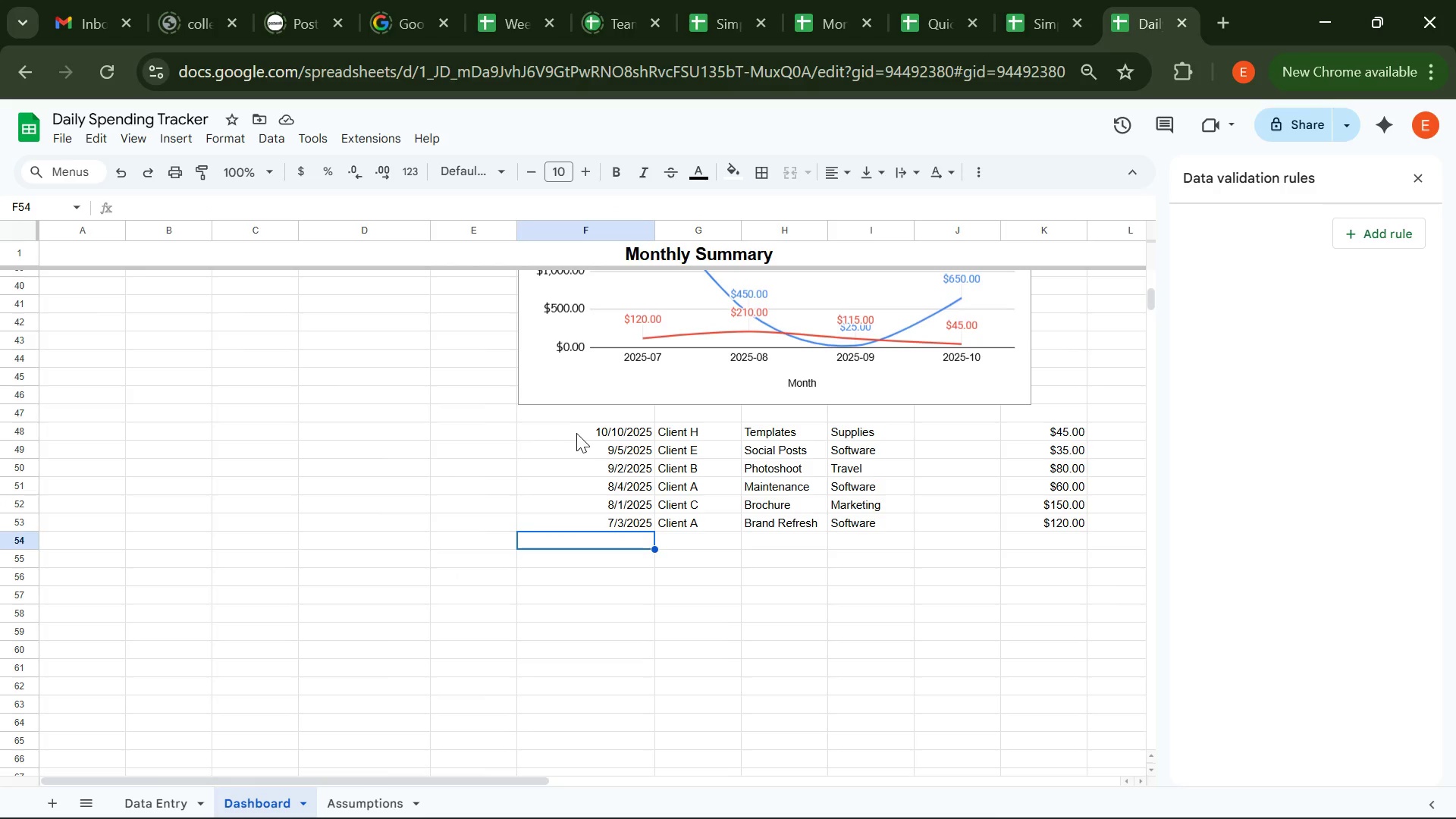 
left_click([576, 433])
 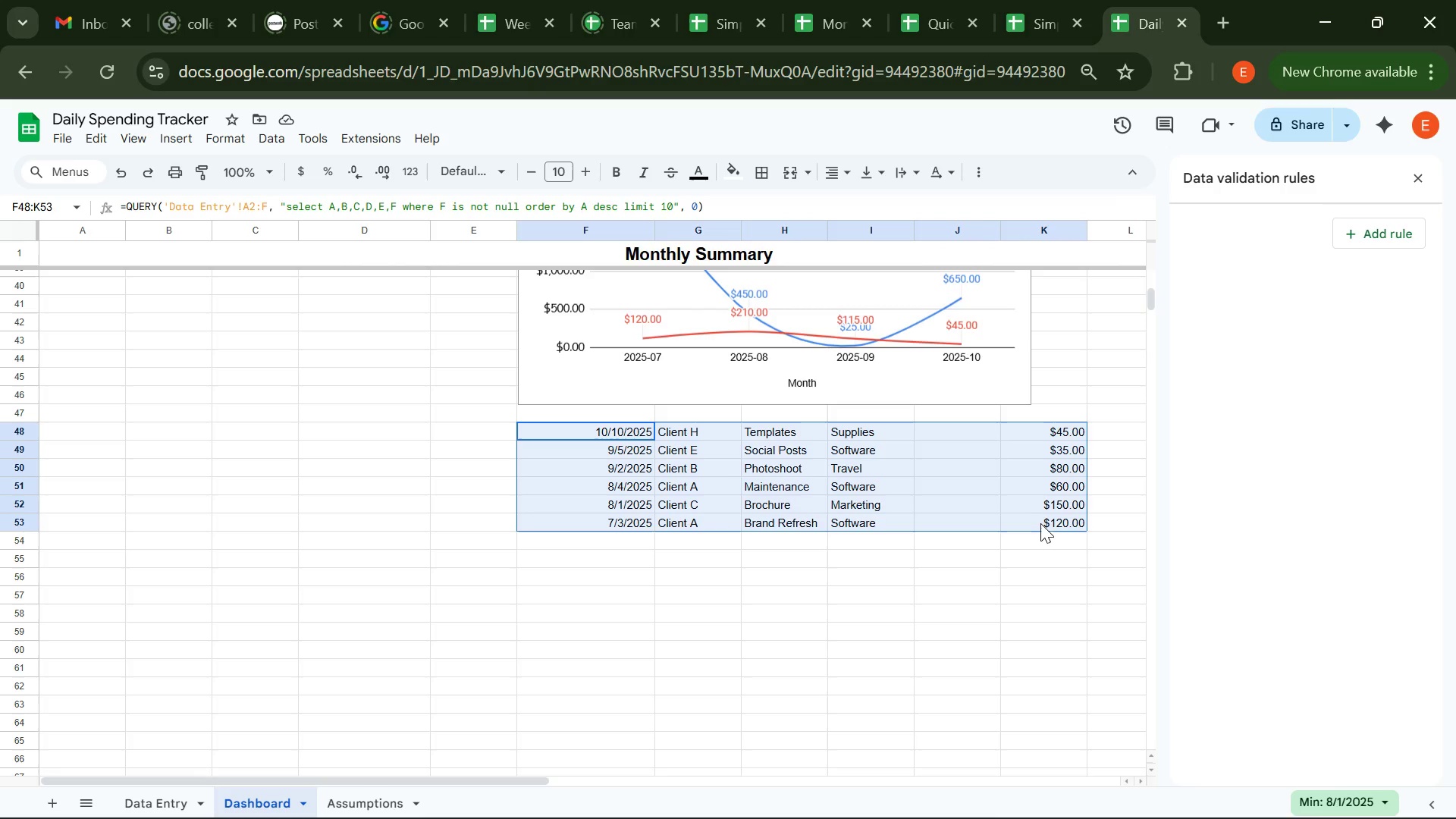 
wait(6.53)
 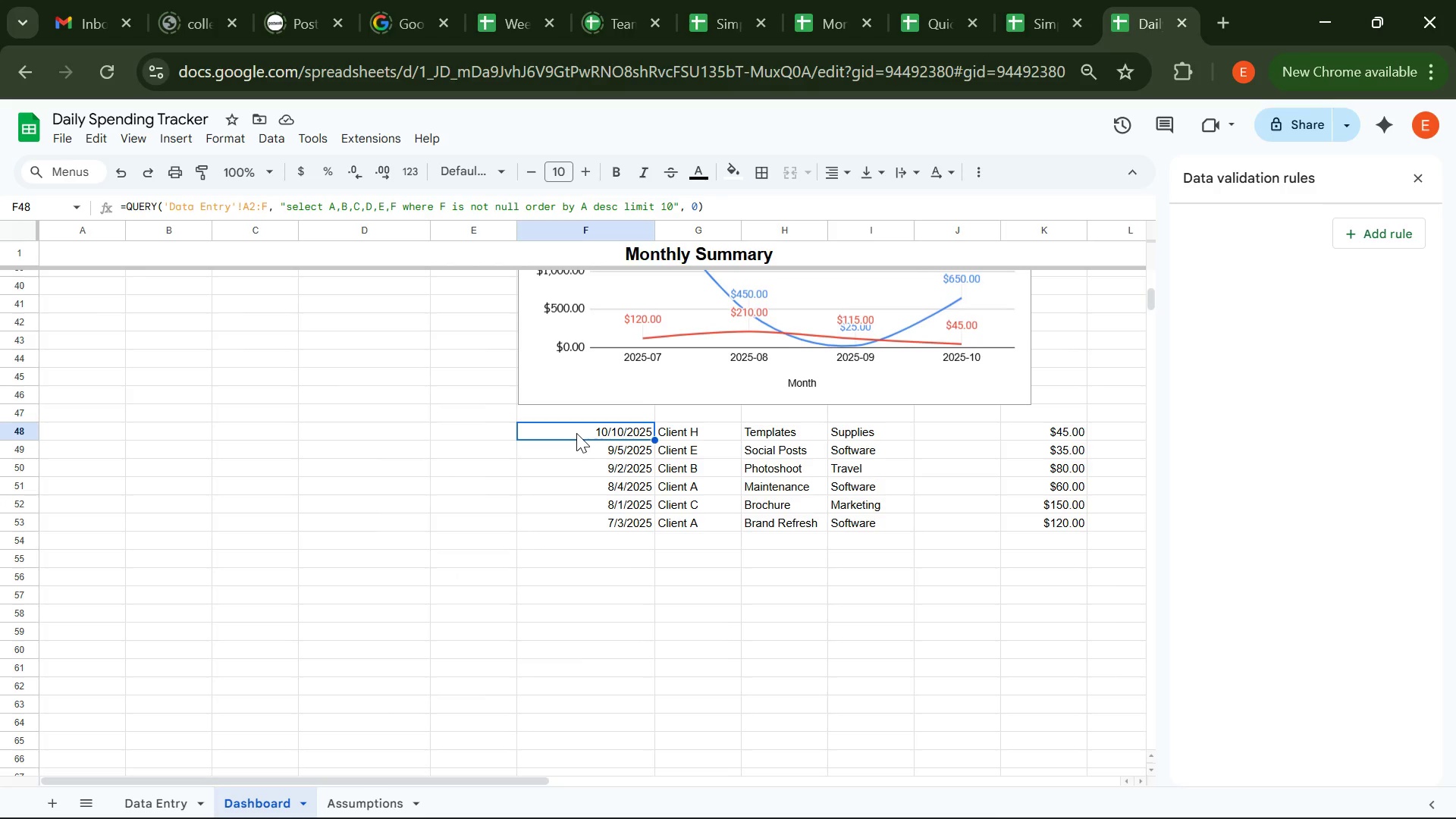 
key(Control+X)
 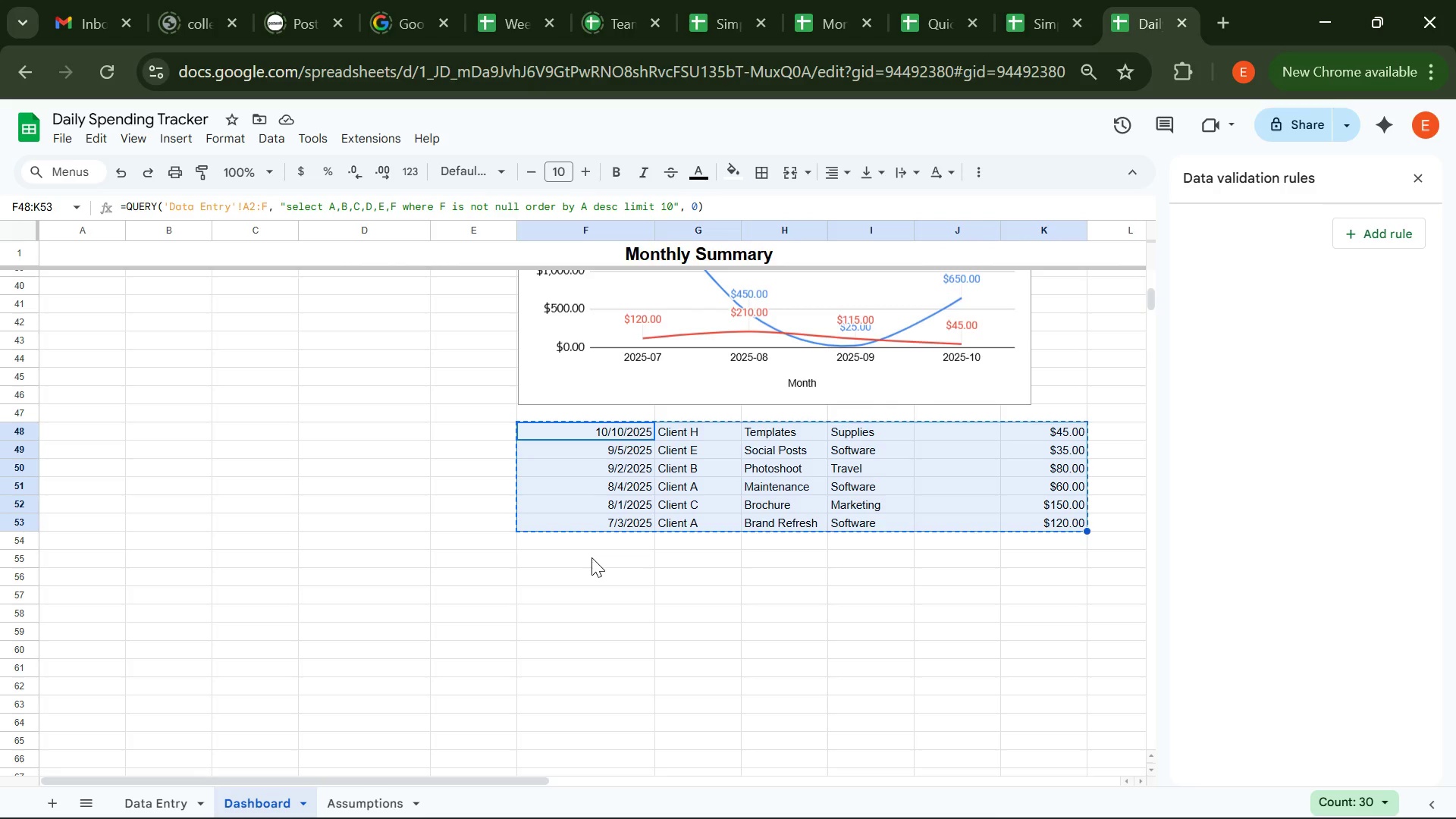 
left_click([592, 557])
 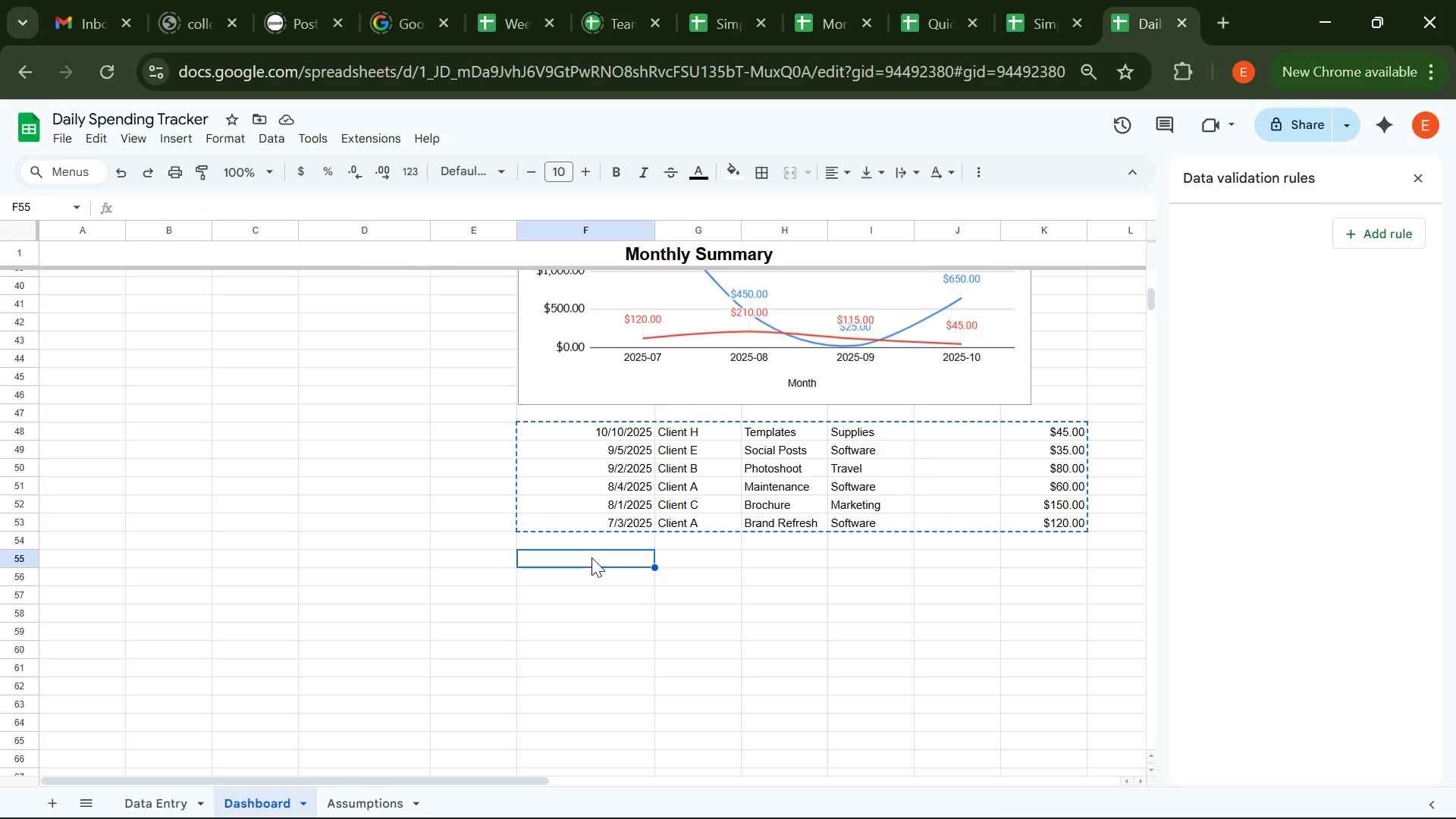 
key(Control+V)
 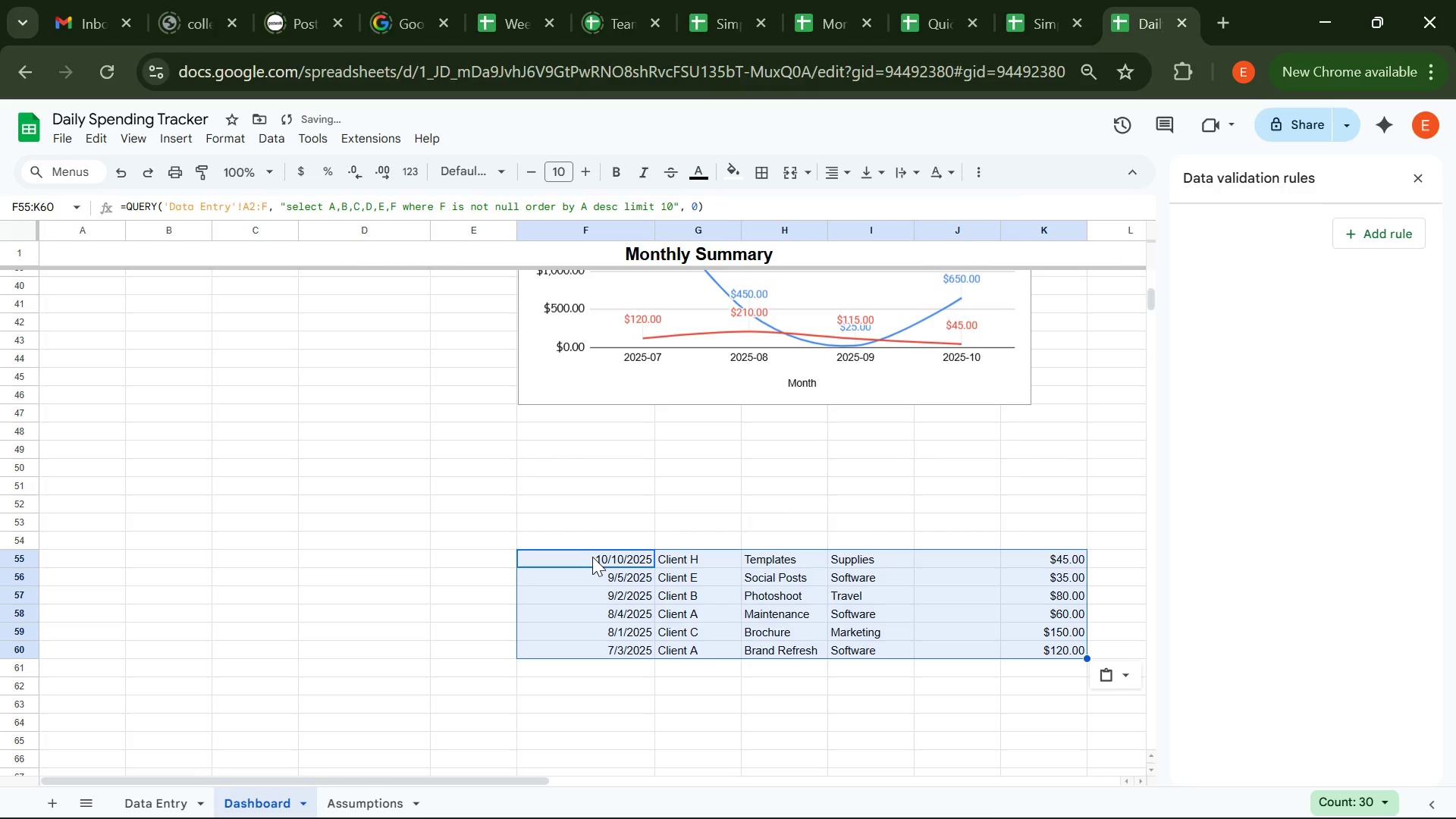 
key(Control+X)
 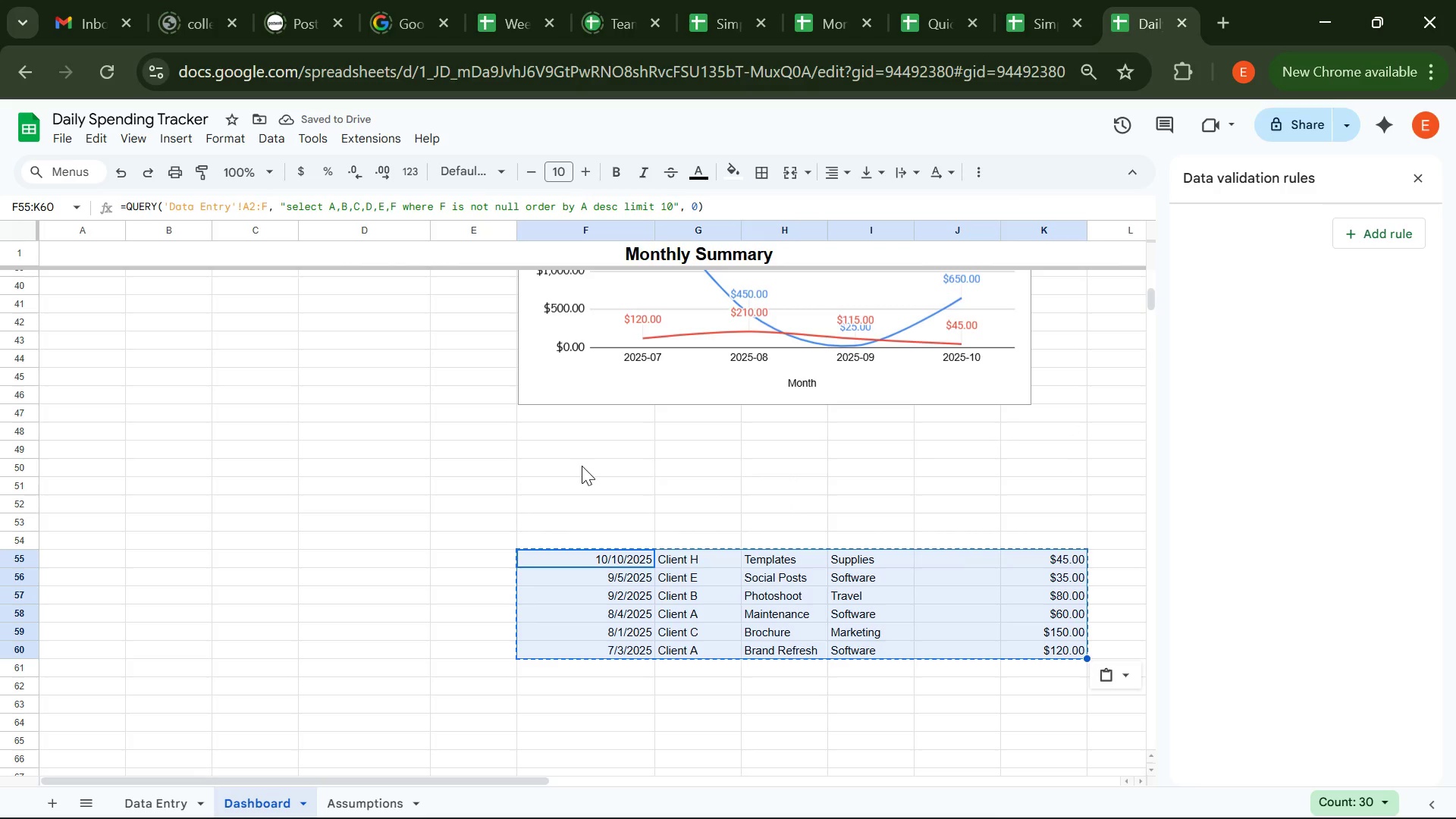 
left_click([582, 466])
 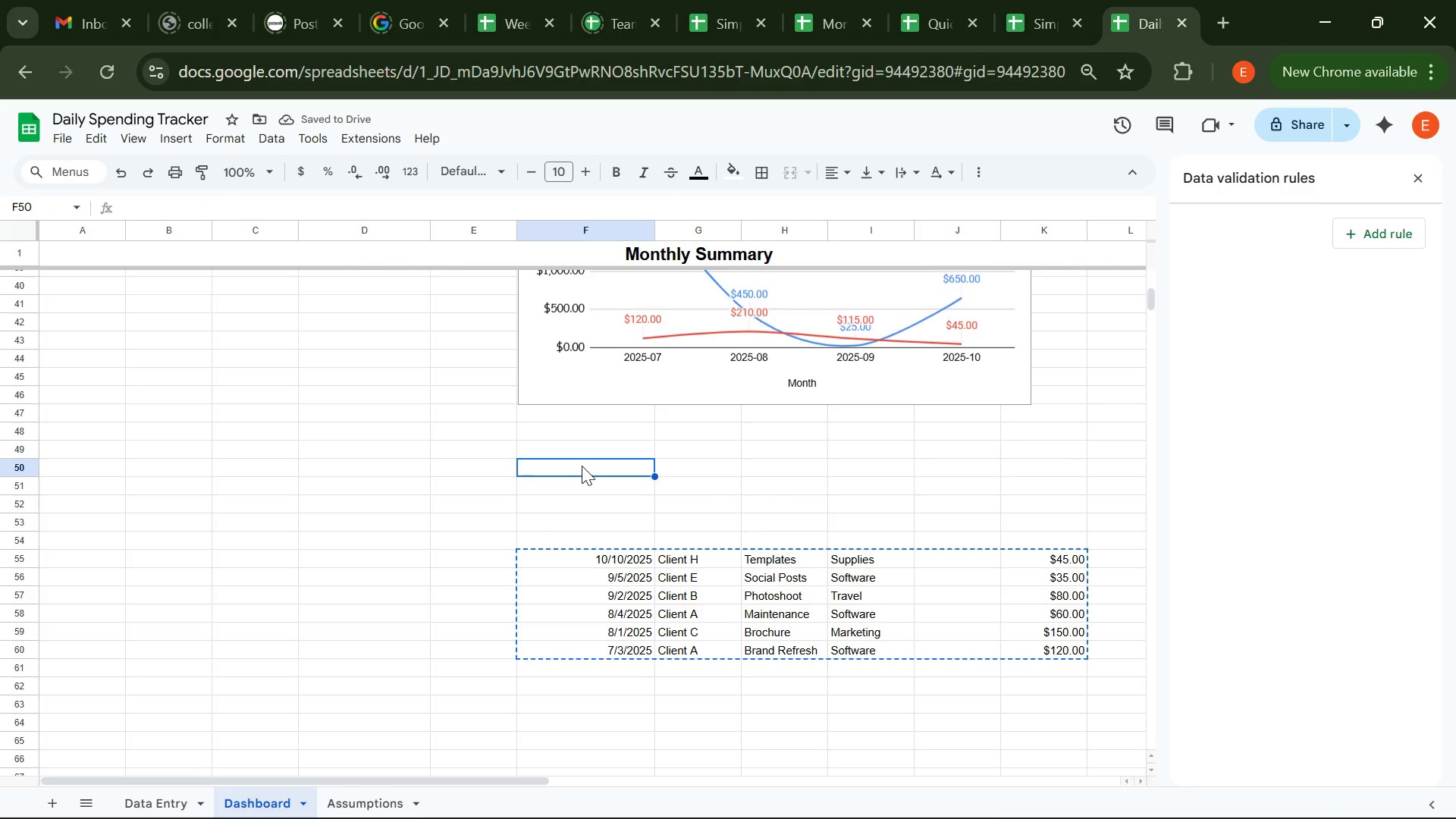 
key(Control+V)
 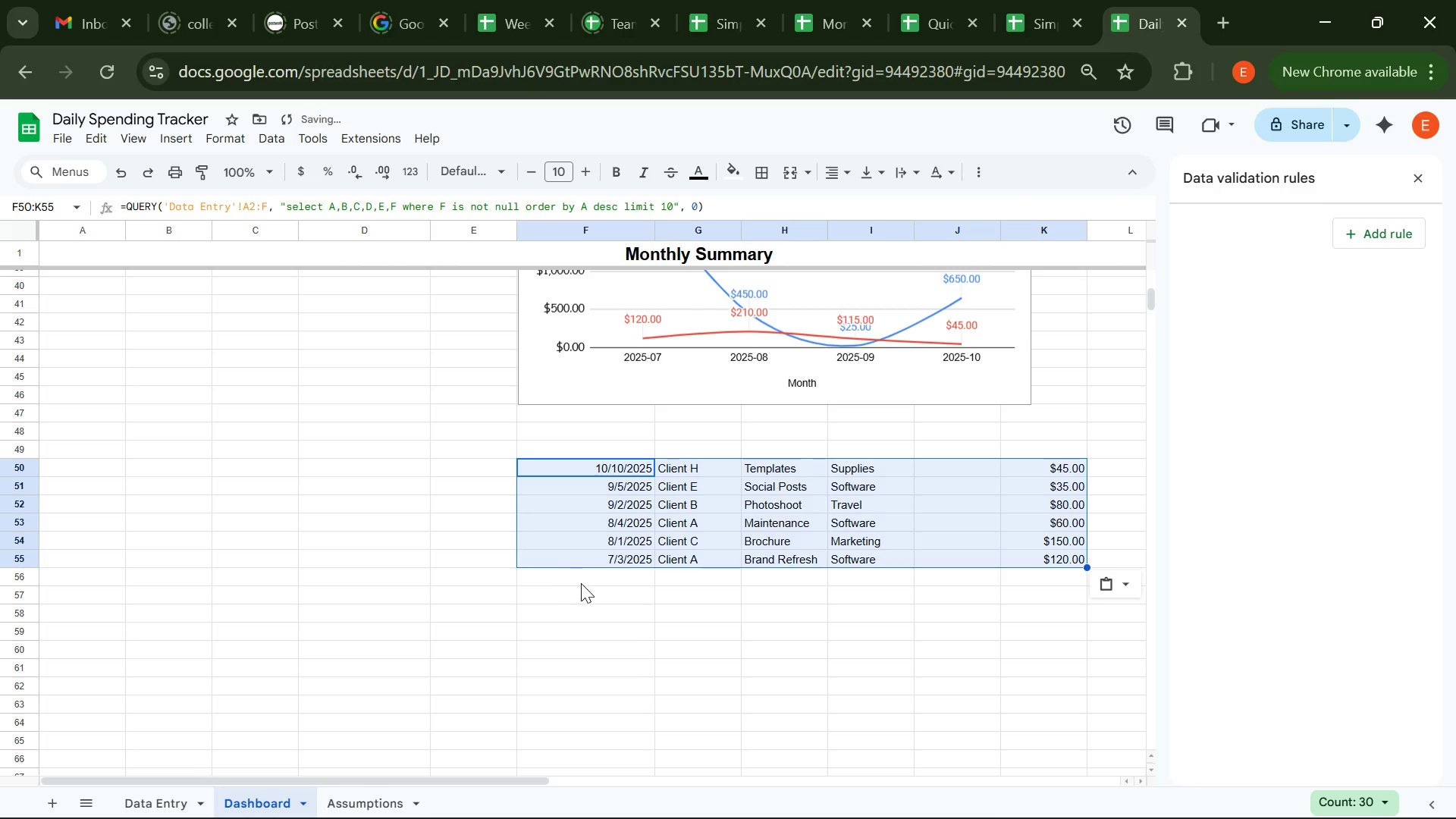 
left_click([585, 588])
 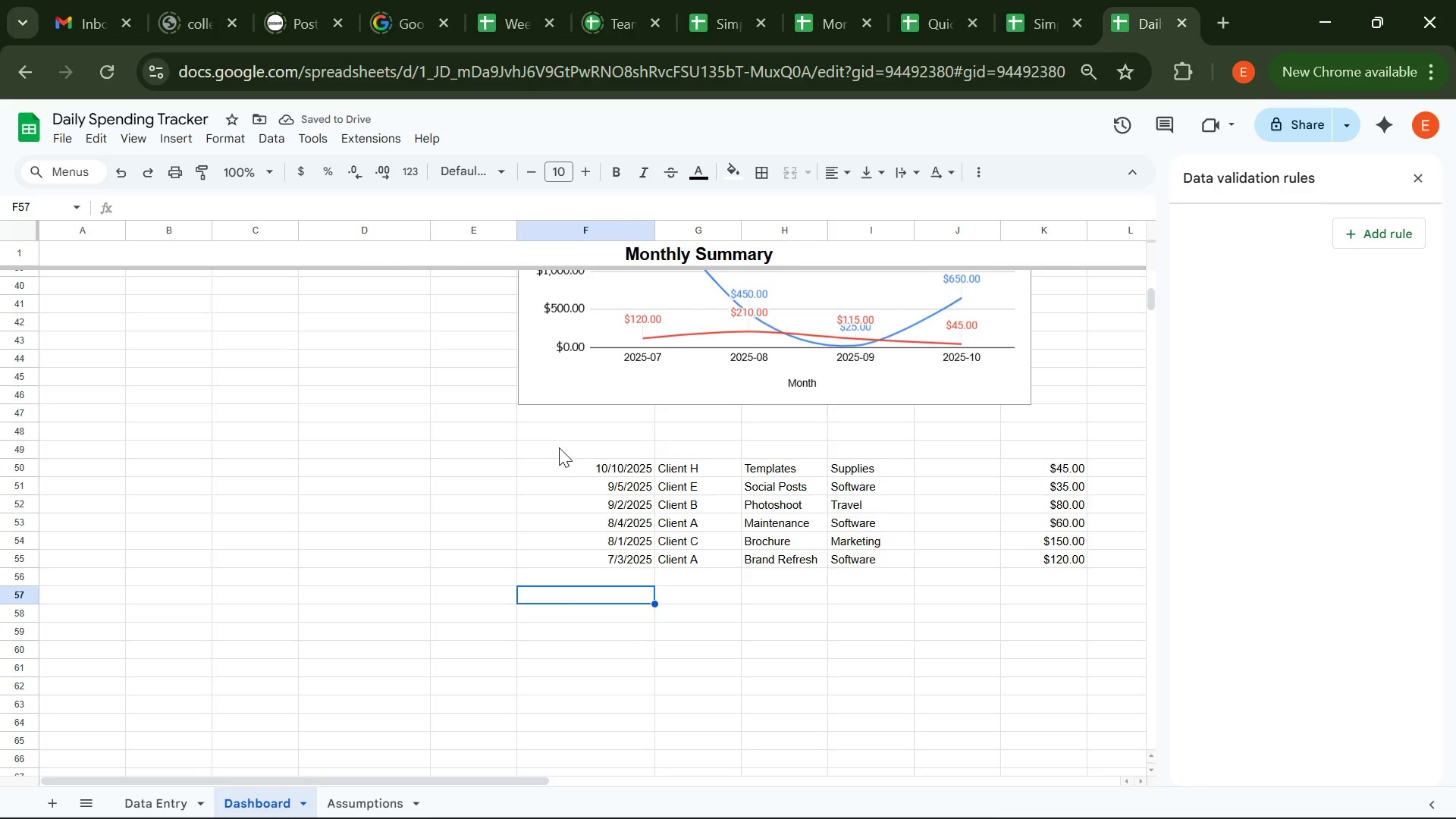 
left_click([557, 447])
 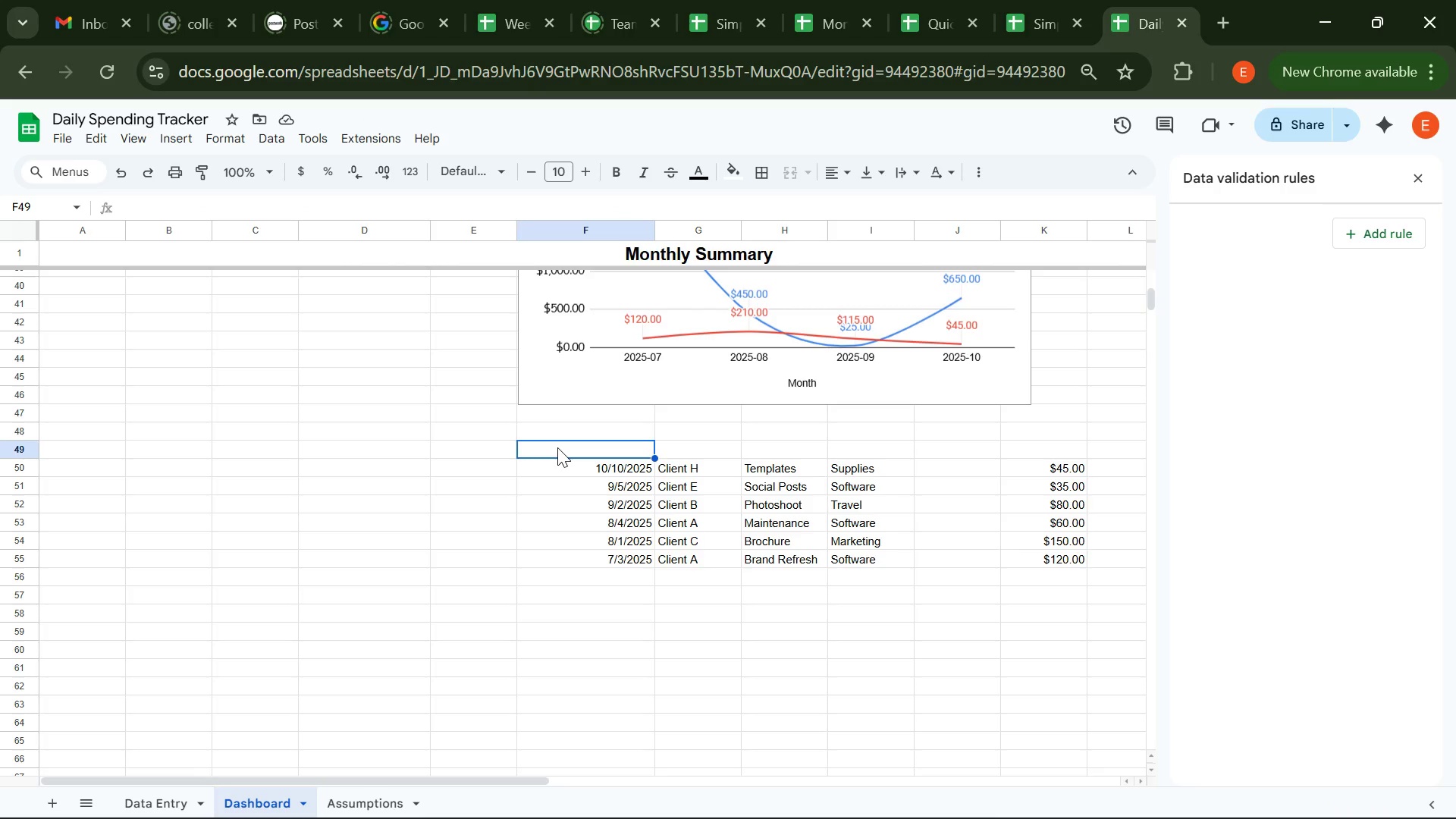 
wait(5.76)
 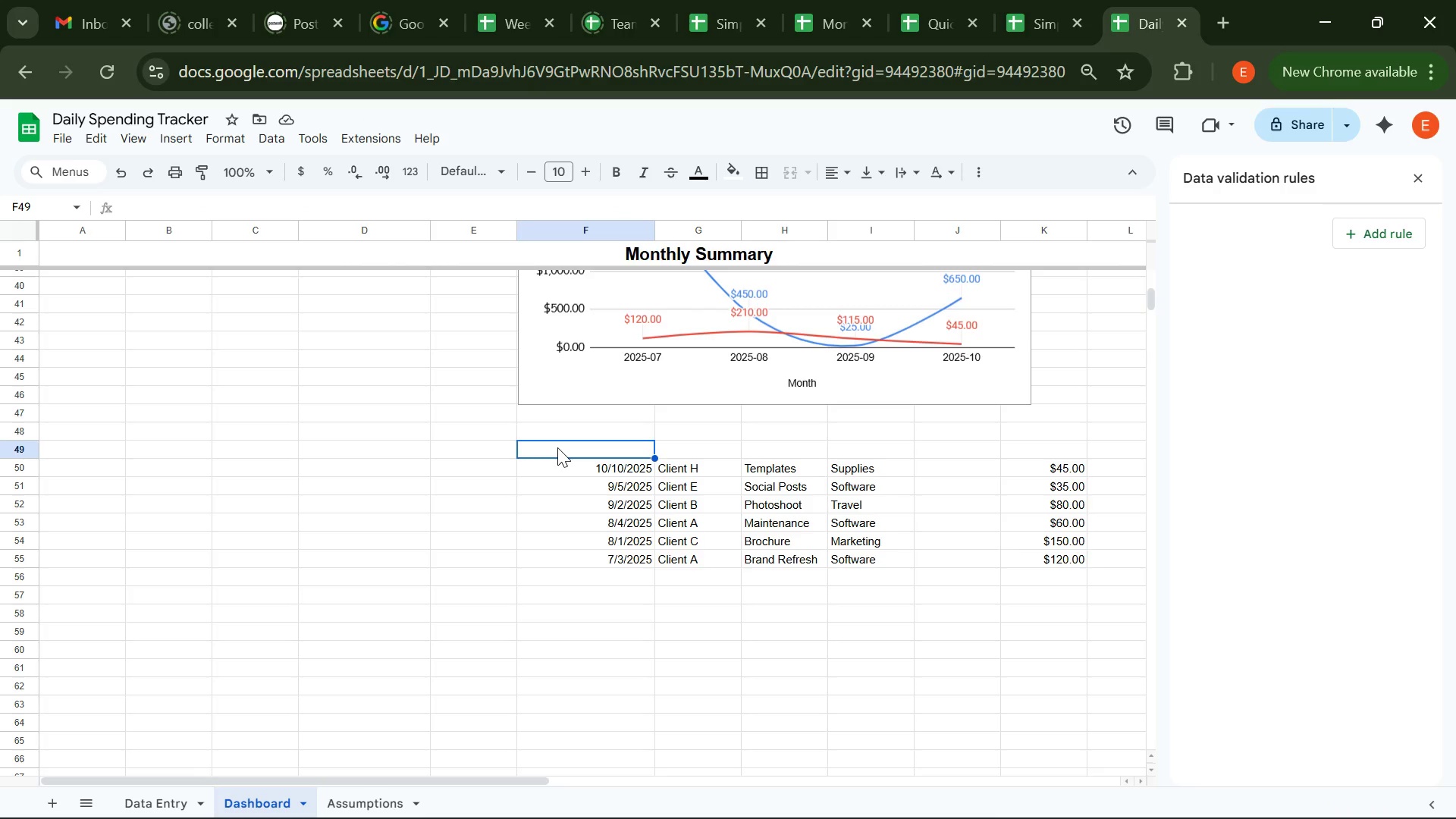 
type(Lat )
key(Backspace)
key(Backspace)
key(Backspace)
key(Backspace)
key(Backspace)
type(lAST 10 )
 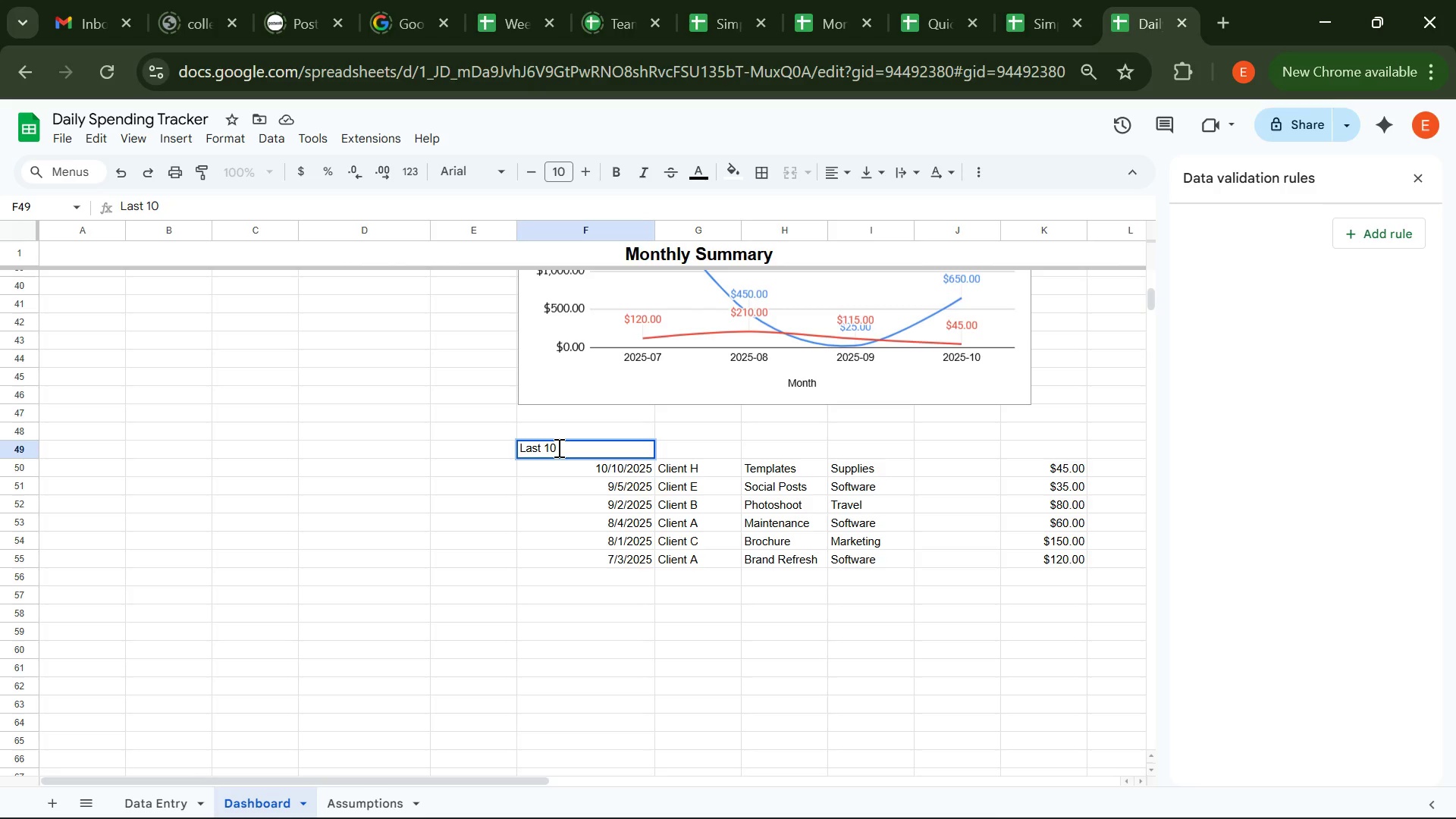 
wait(7.64)
 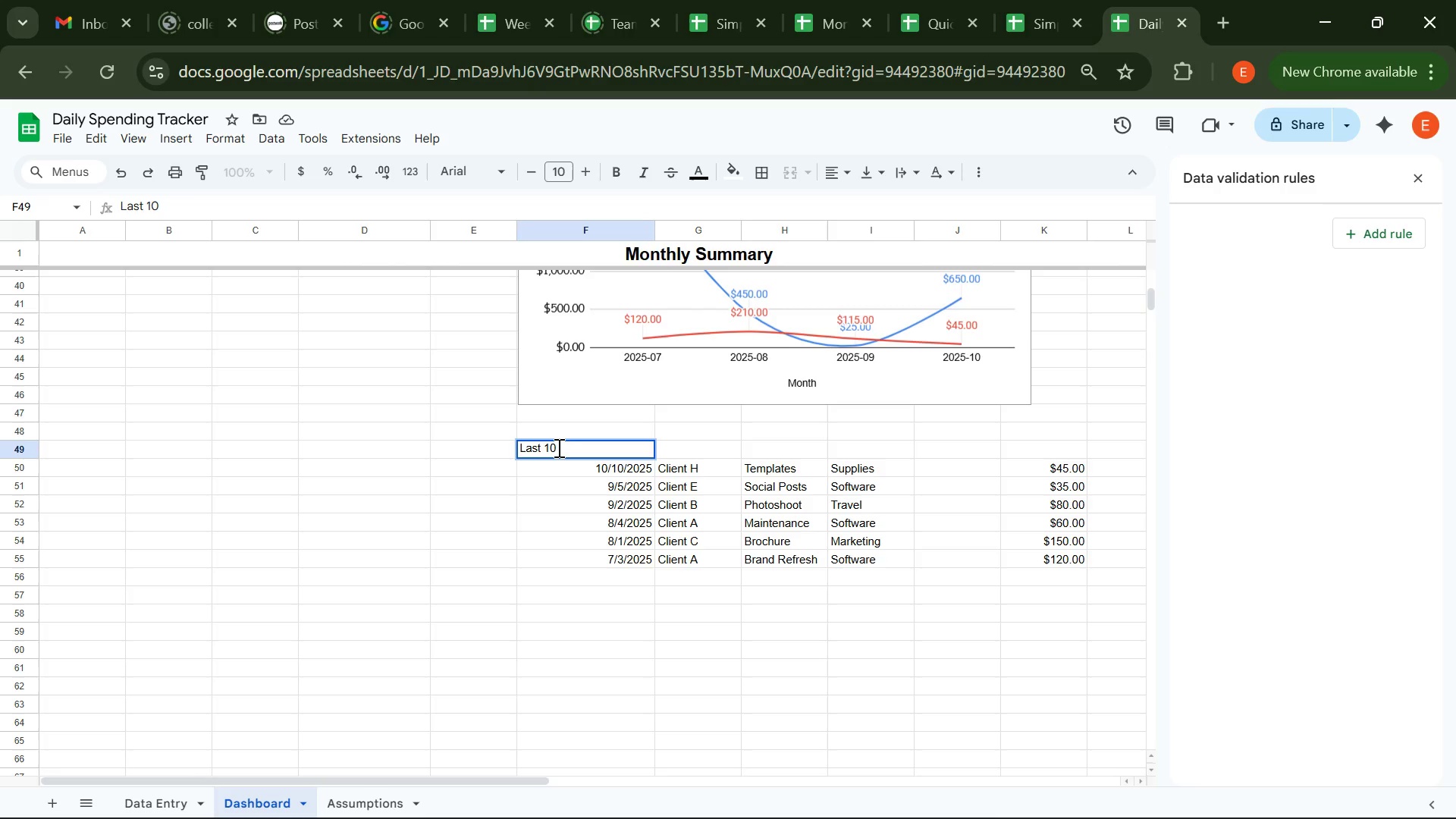 
type( EXPENX)
key(Backspace)
type(SE ENTRIES)
 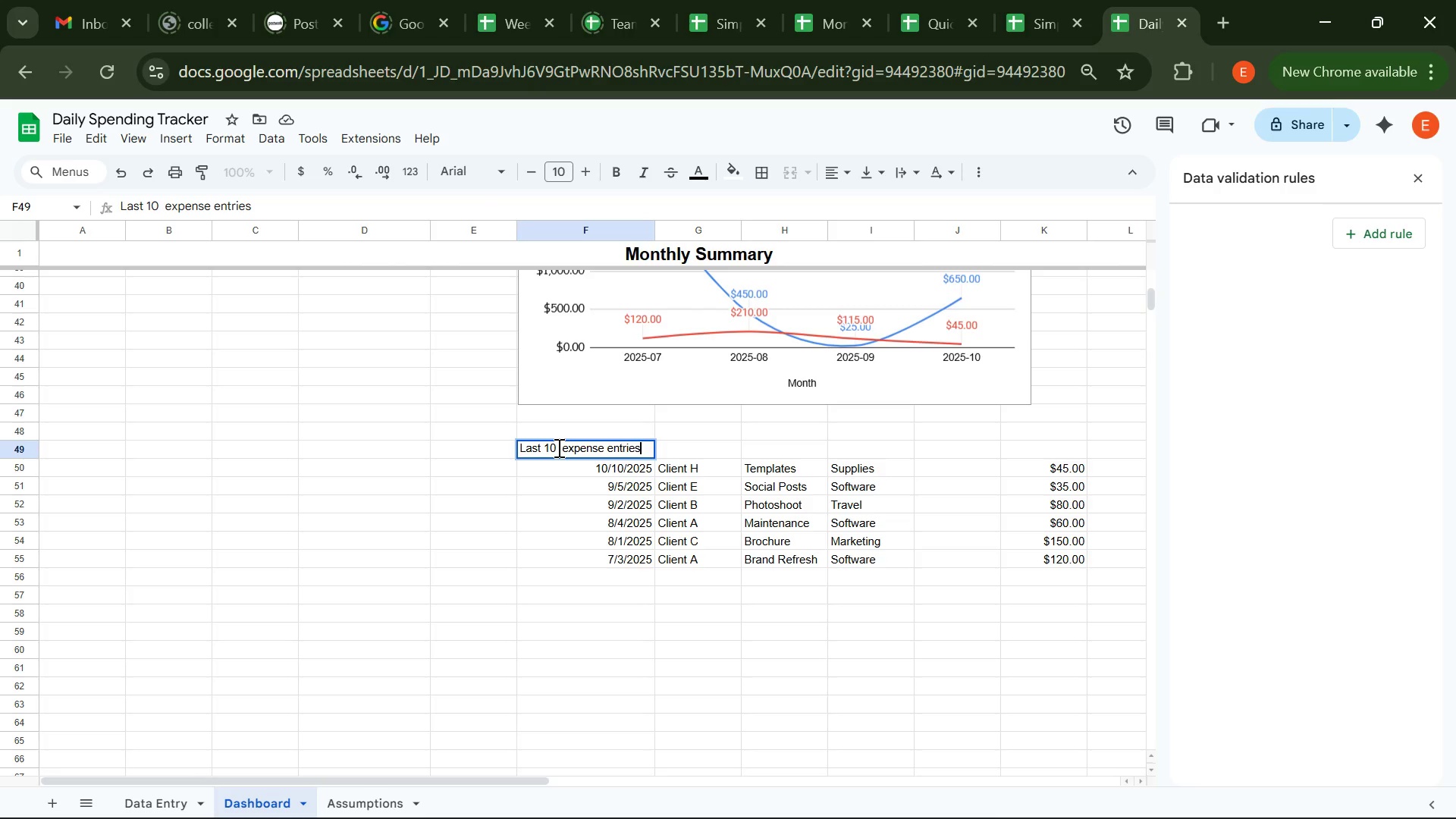 
wait(16.91)
 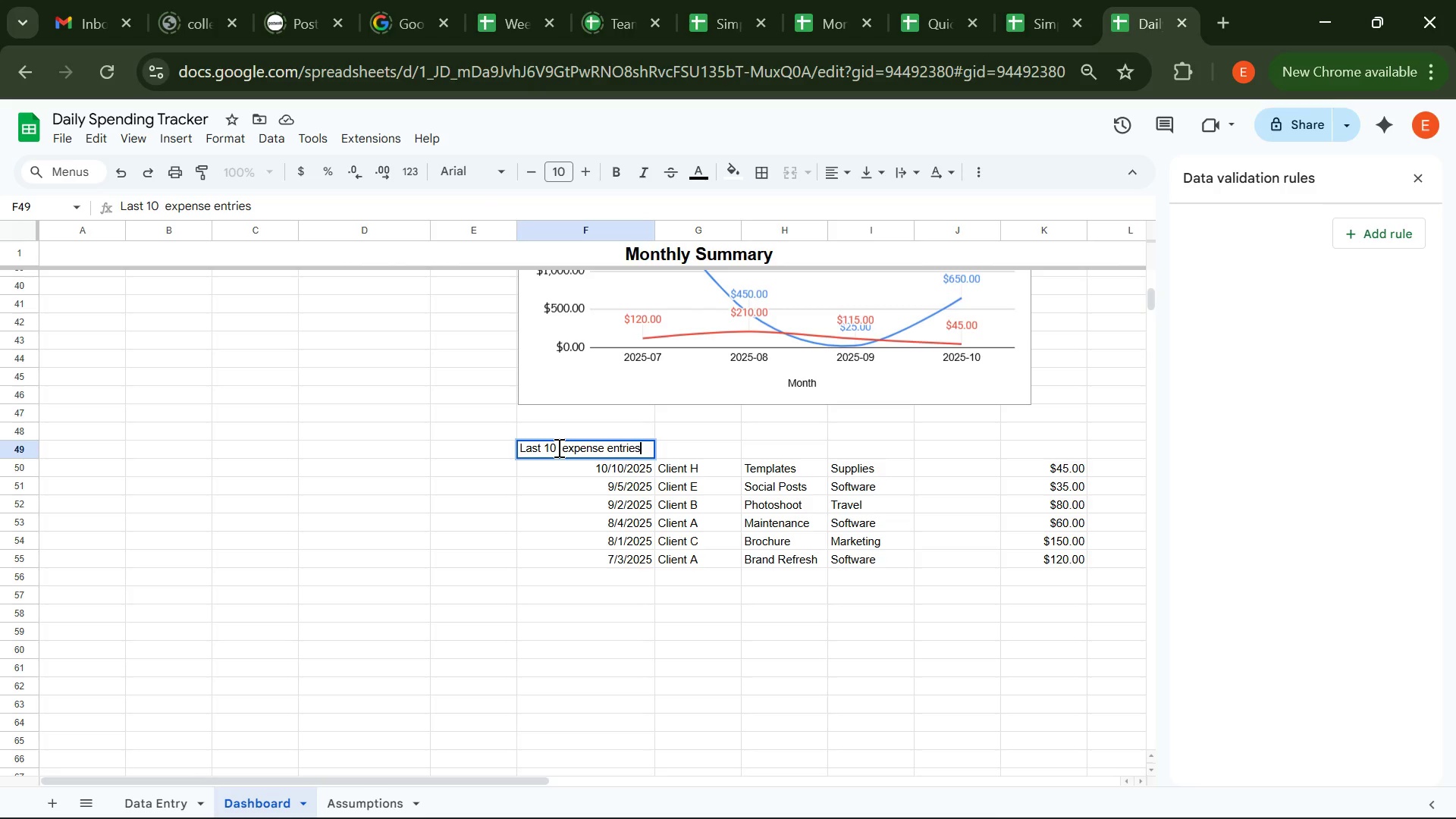 
left_click([694, 446])
 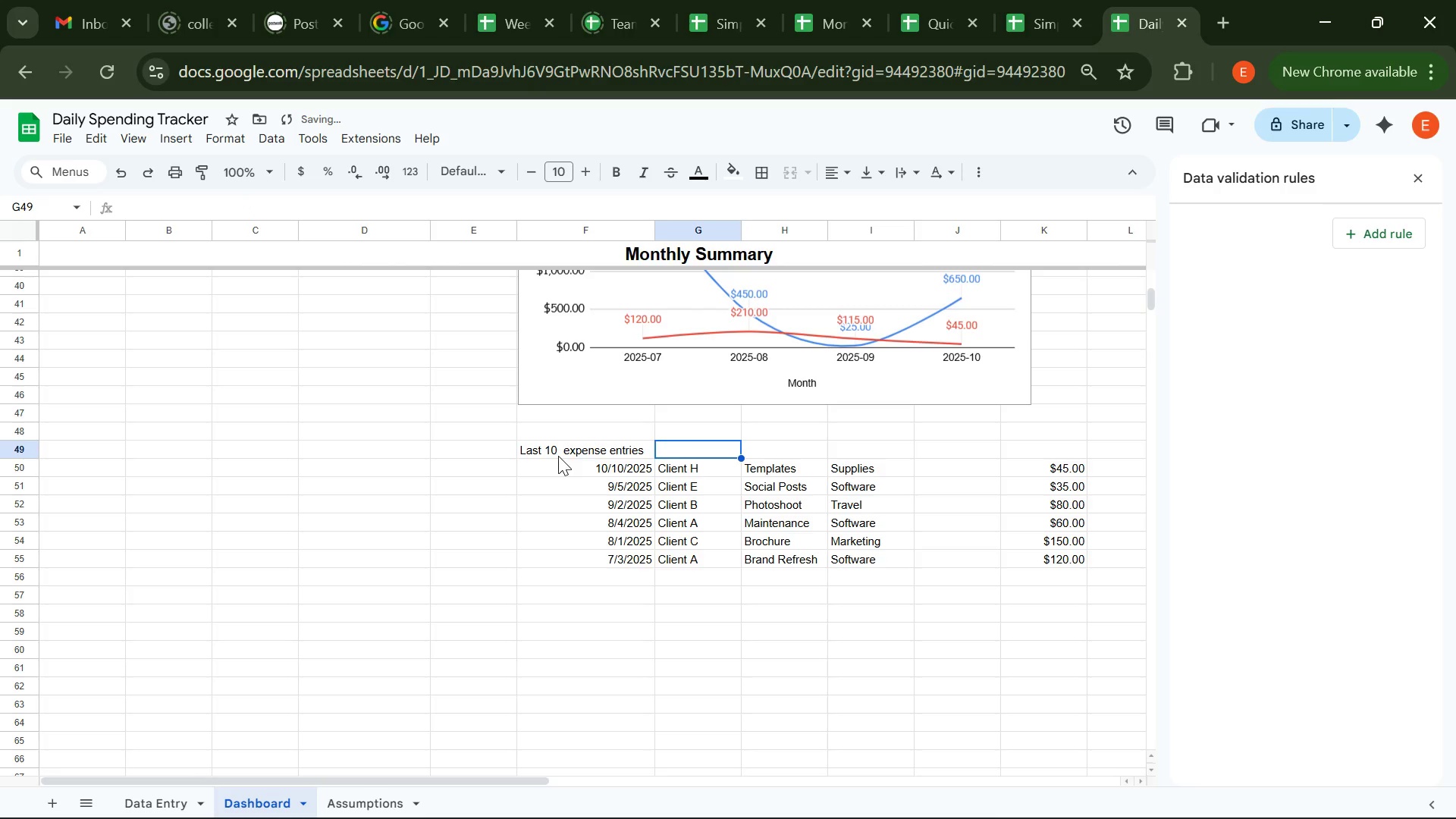 
left_click([558, 456])
 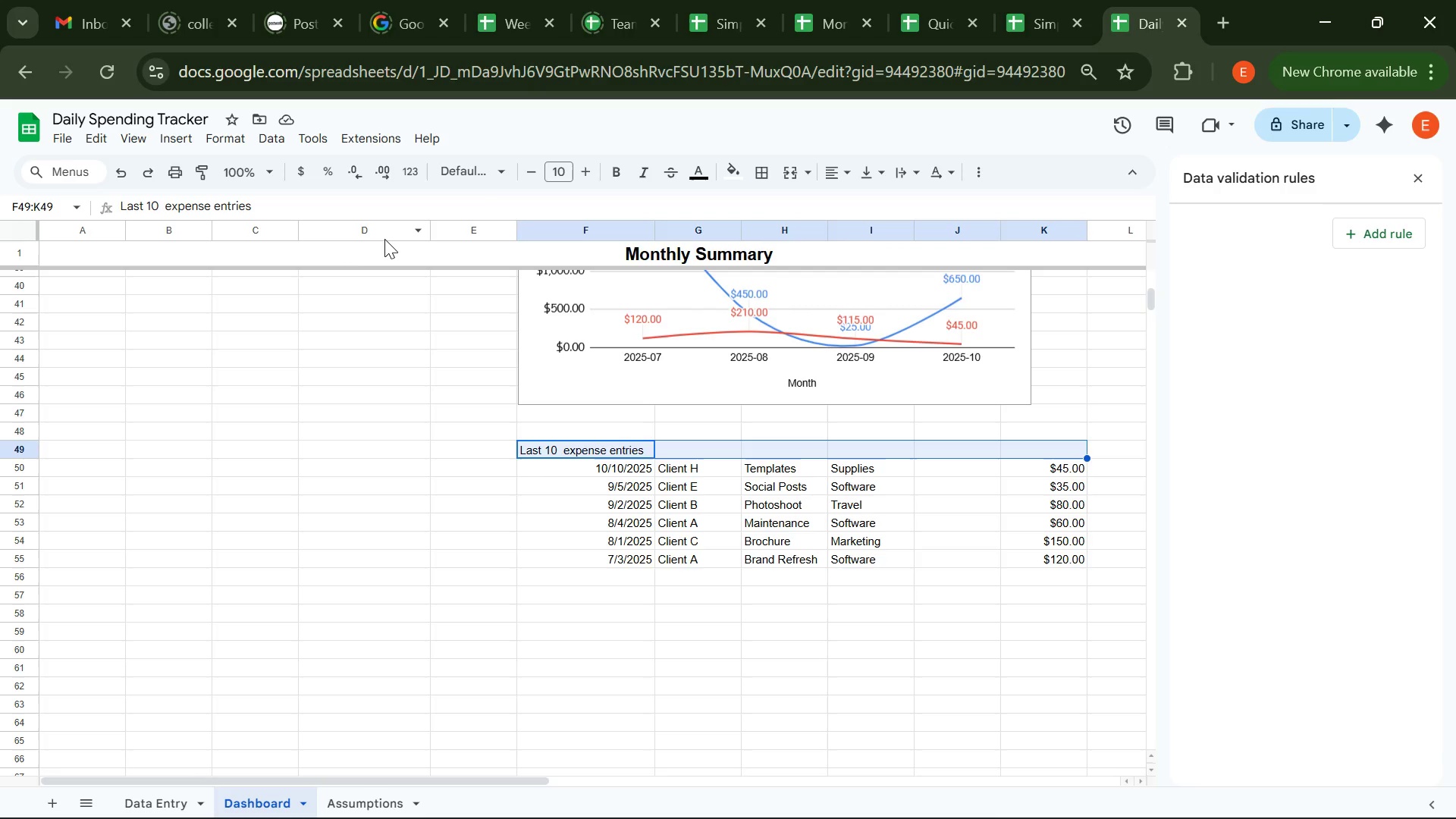 
wait(5.64)
 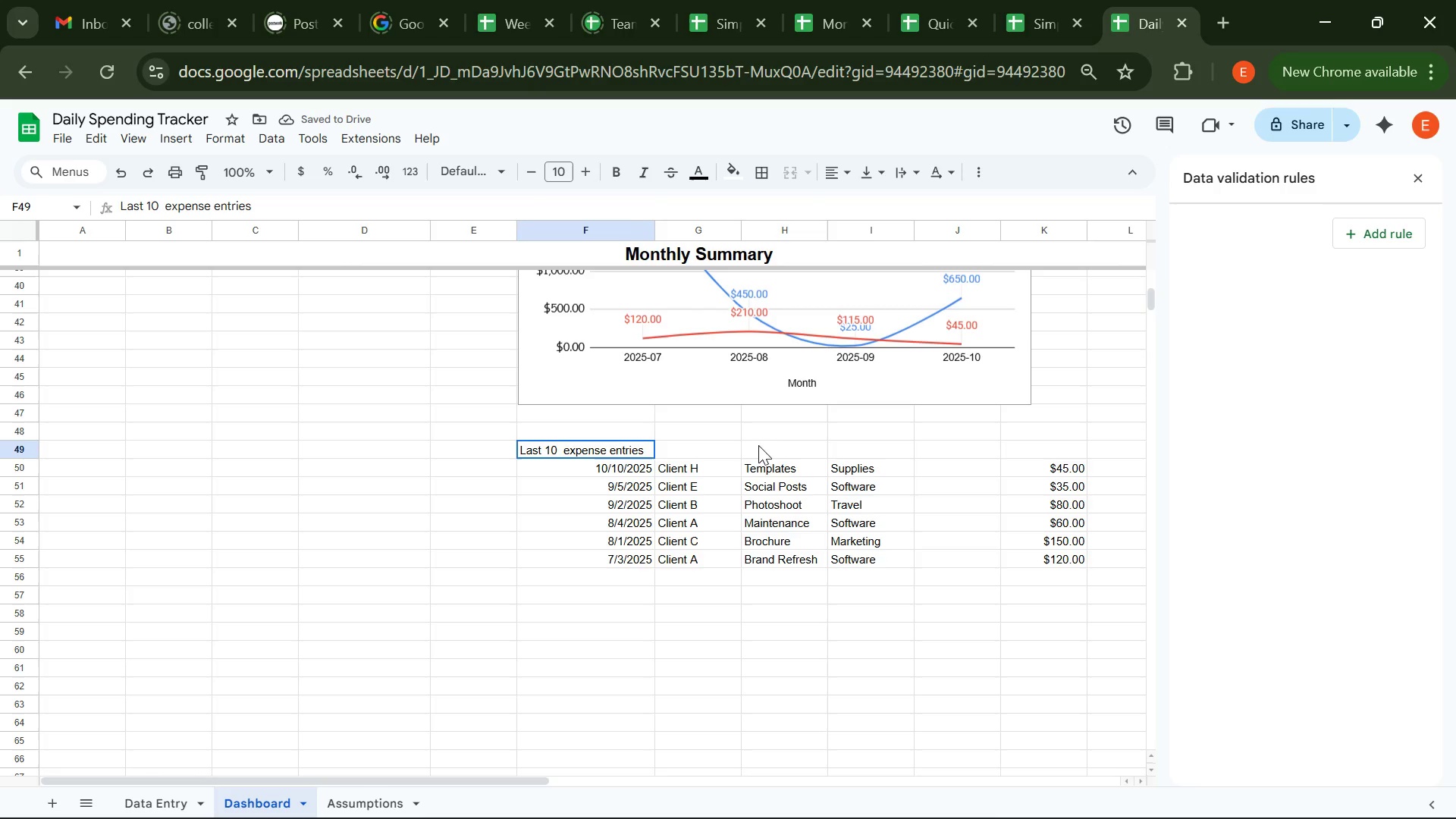 
left_click([209, 130])
 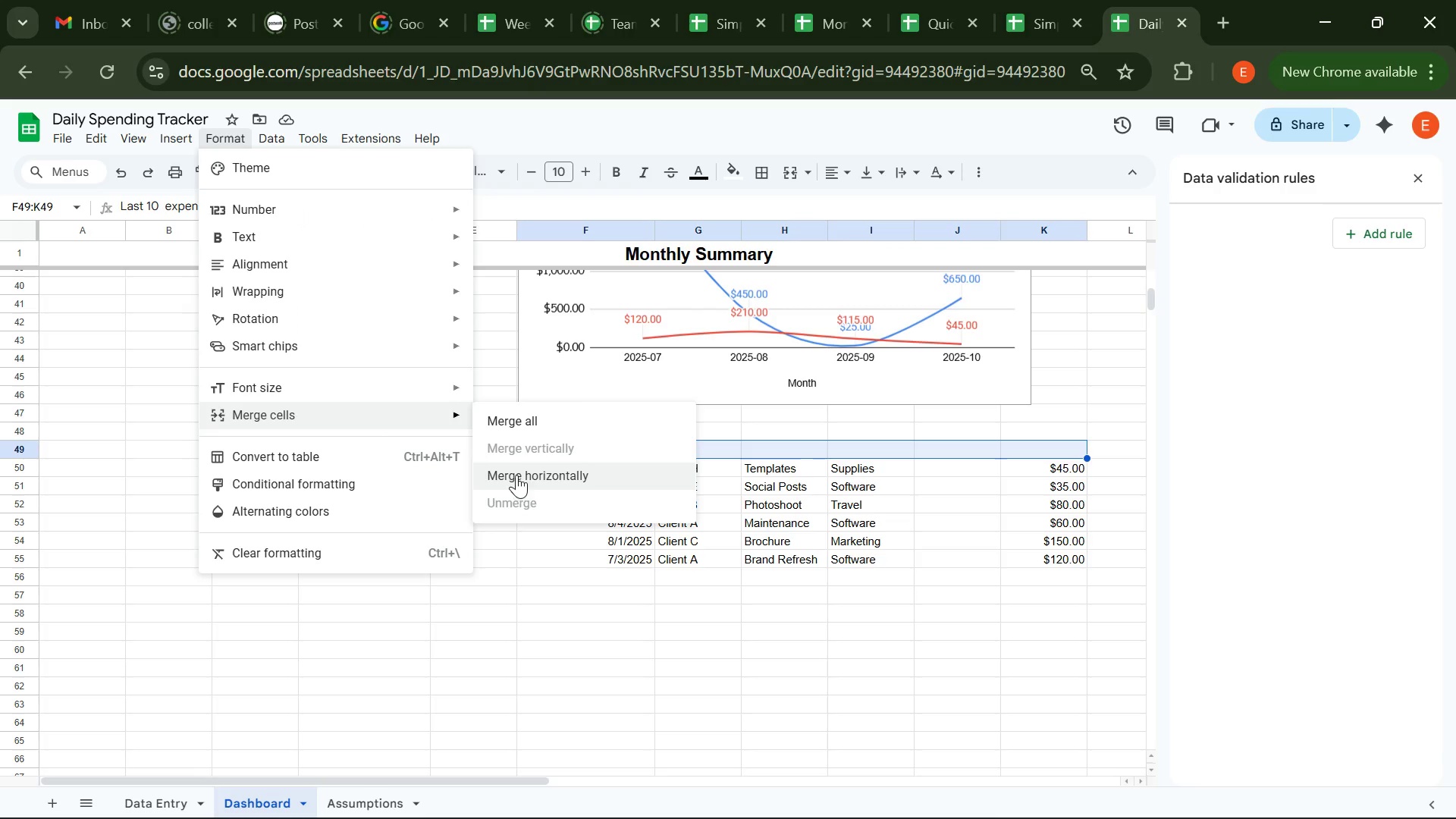 
left_click([516, 475])
 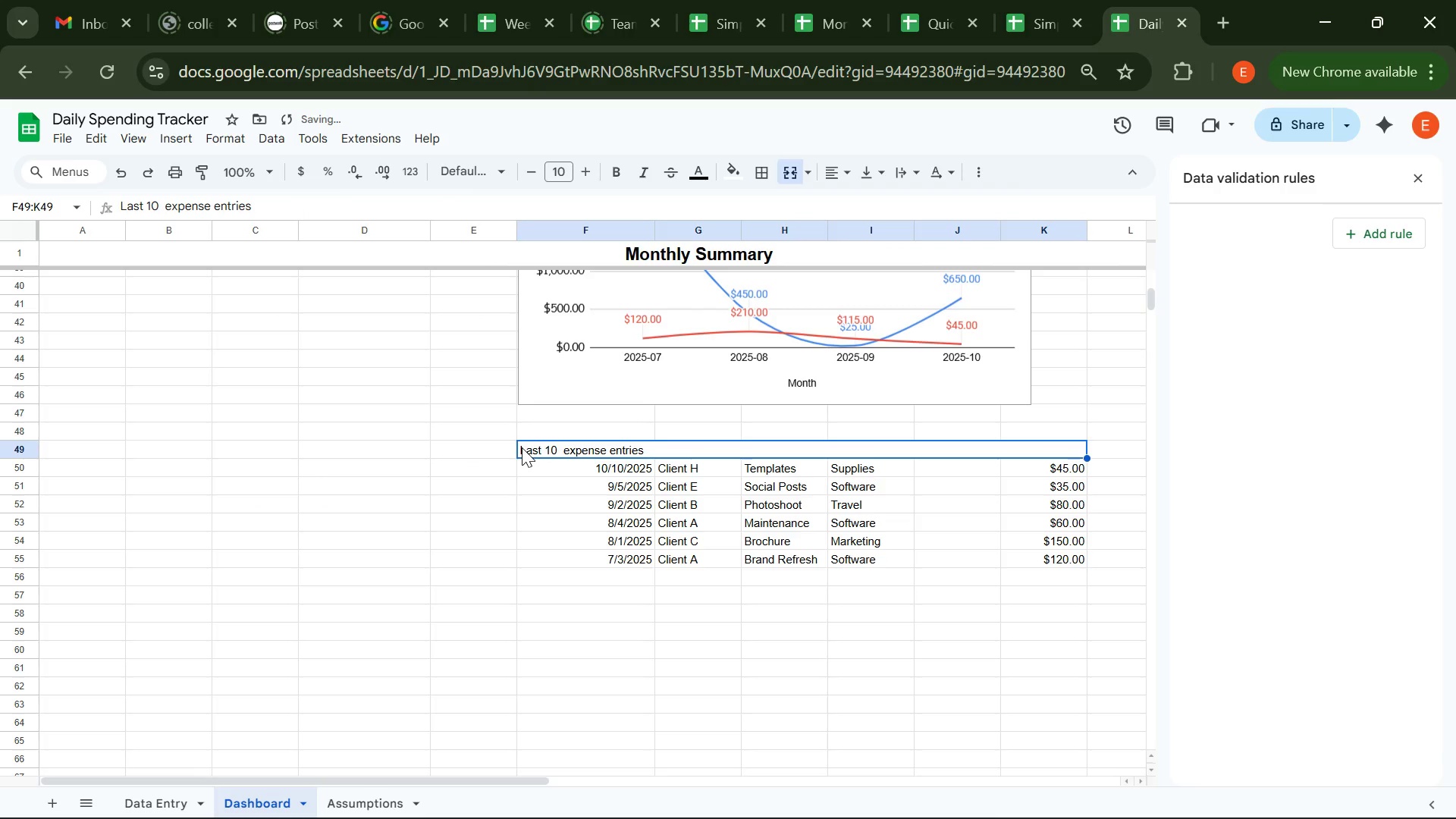 
double_click([522, 447])
 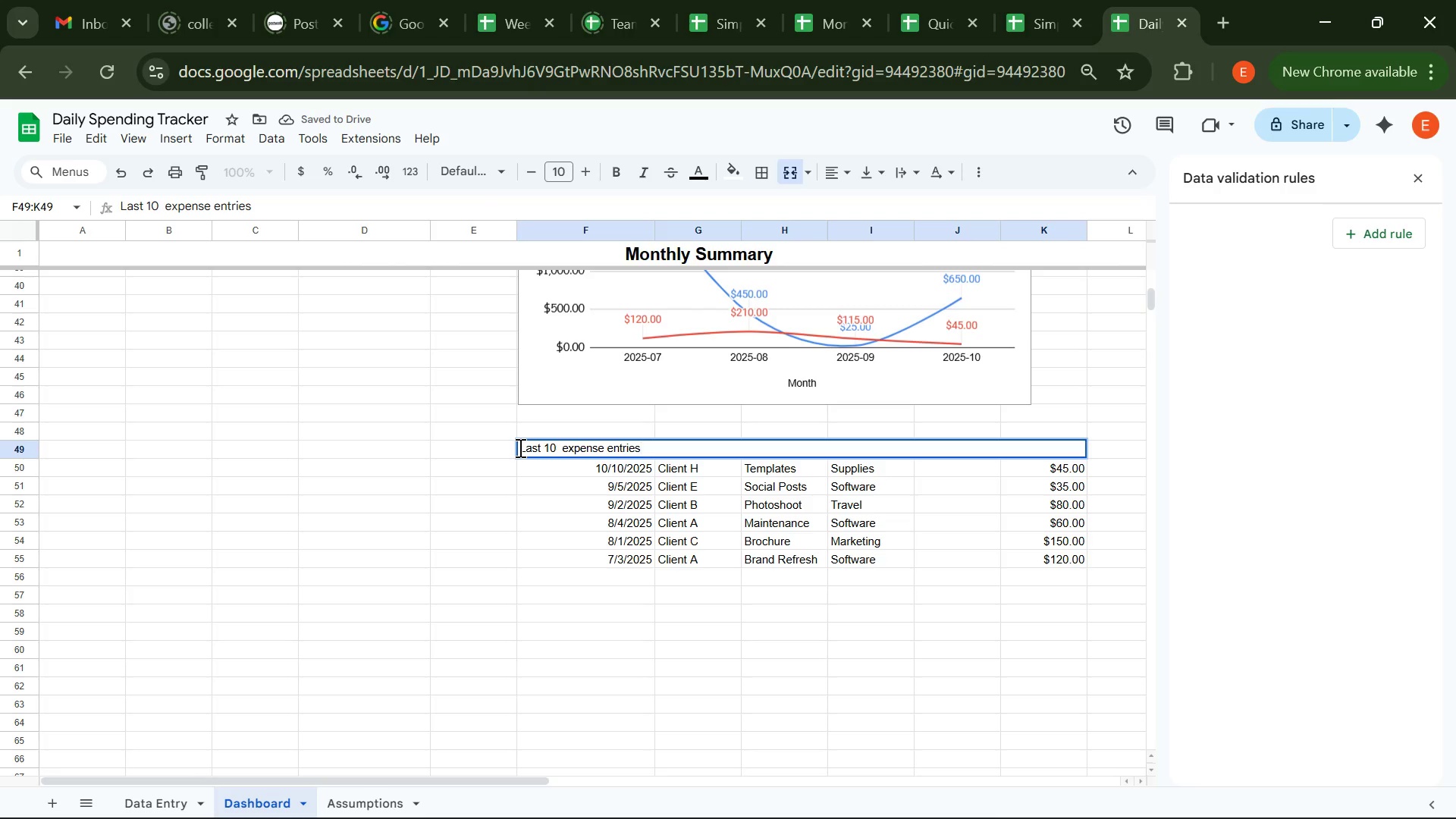 
left_click([519, 447])
 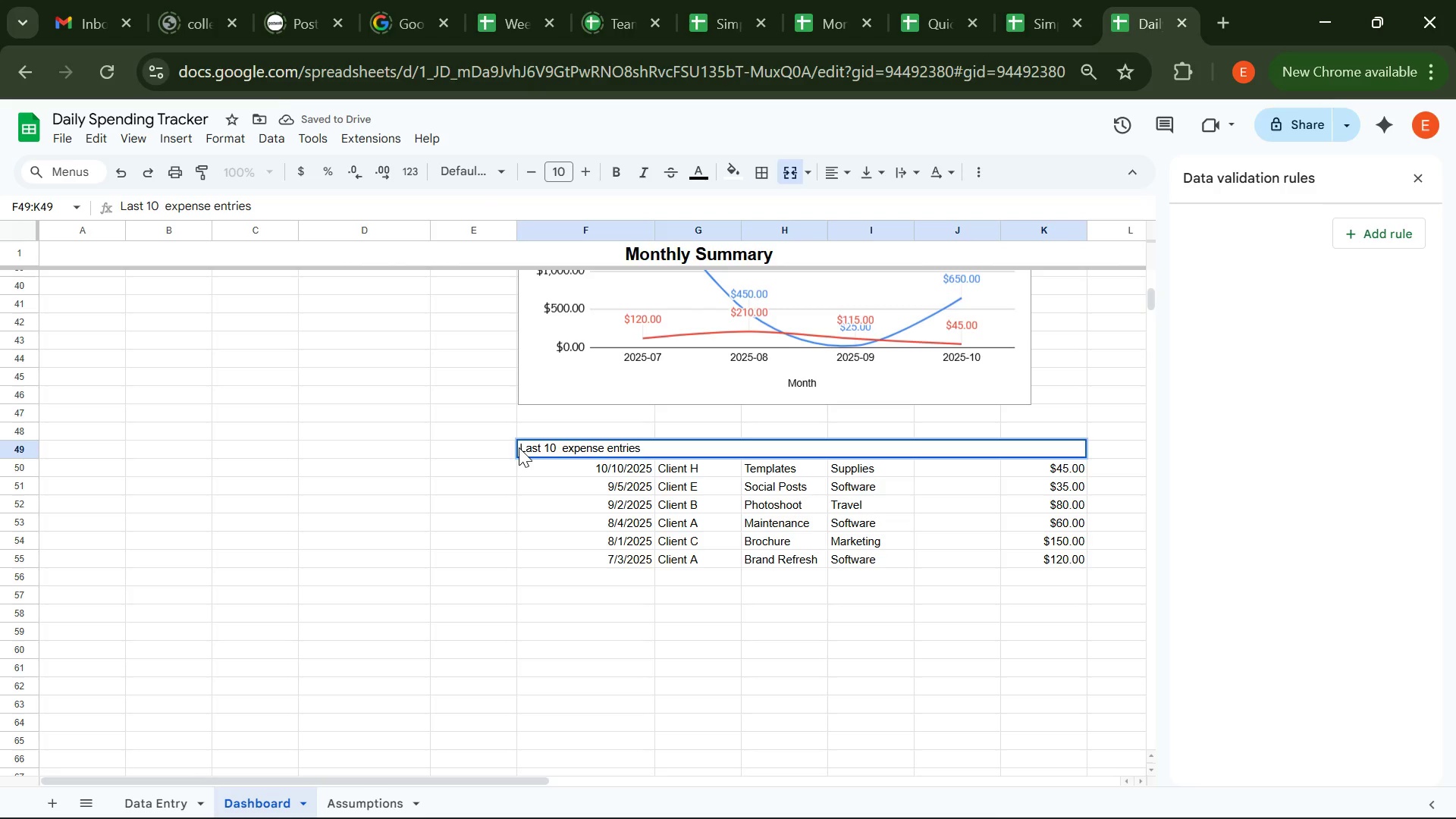 
hold_key(key=Space, duration=1.51)
 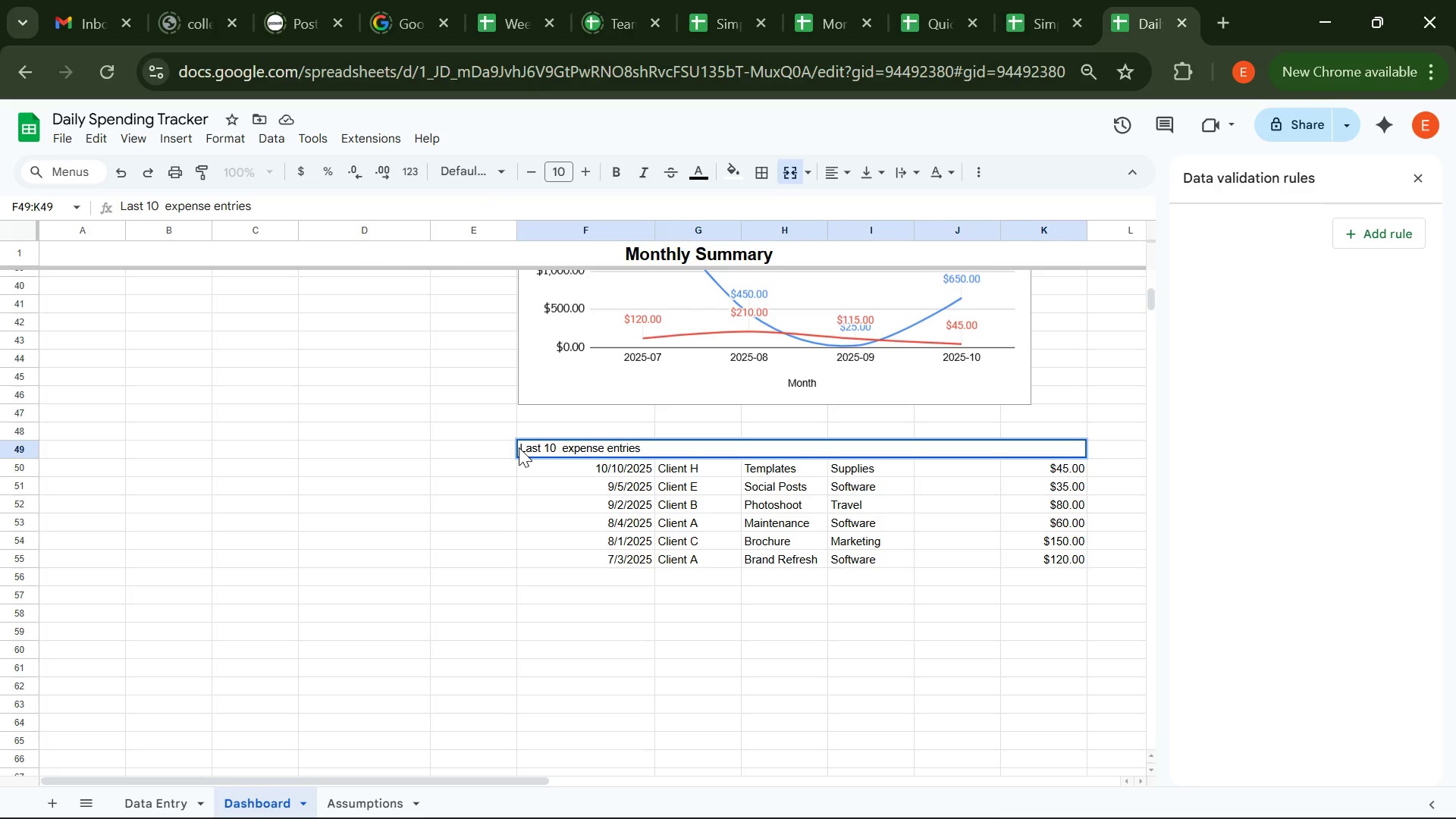 
key(Space)
 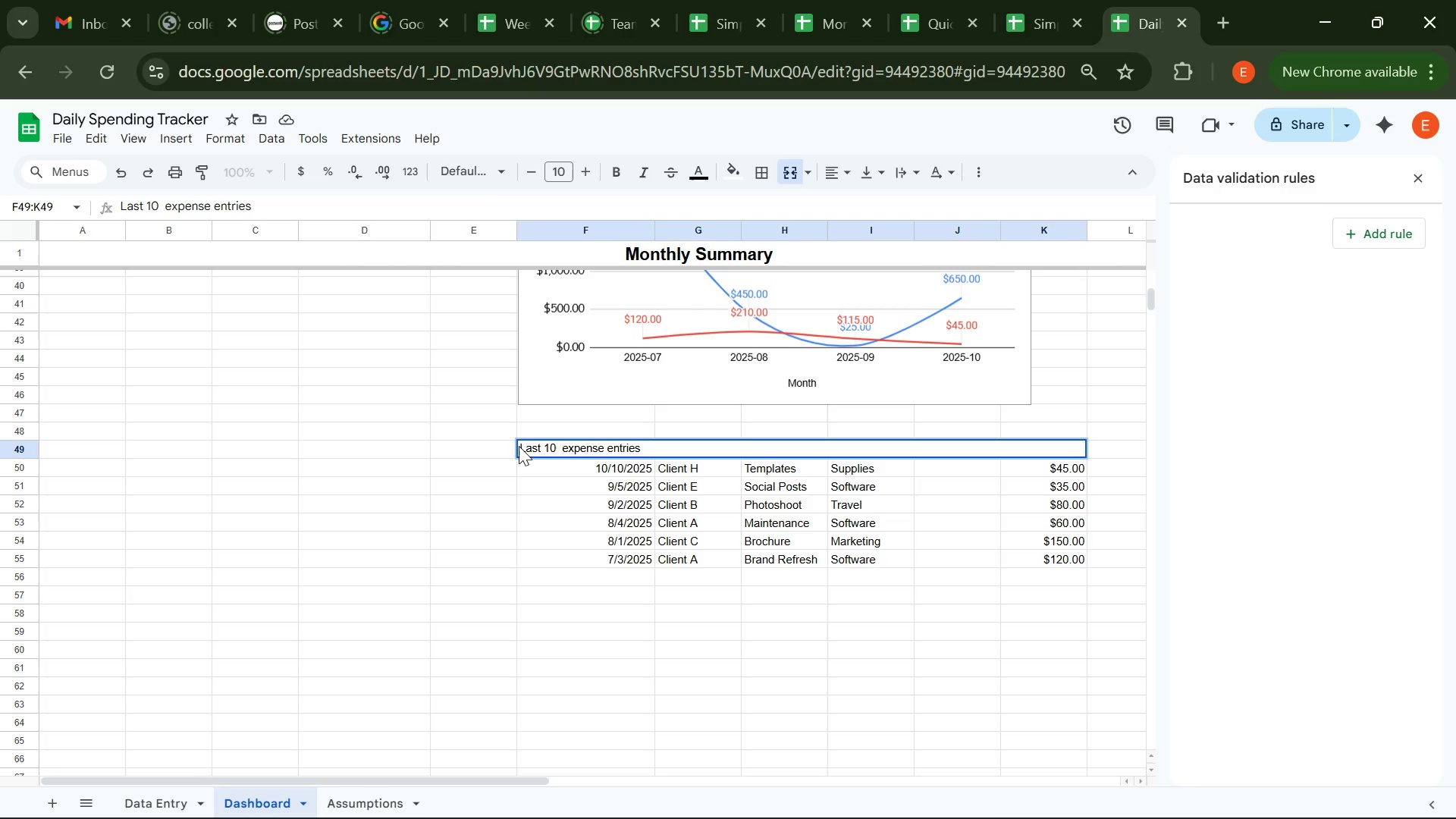 
left_click([519, 446])
 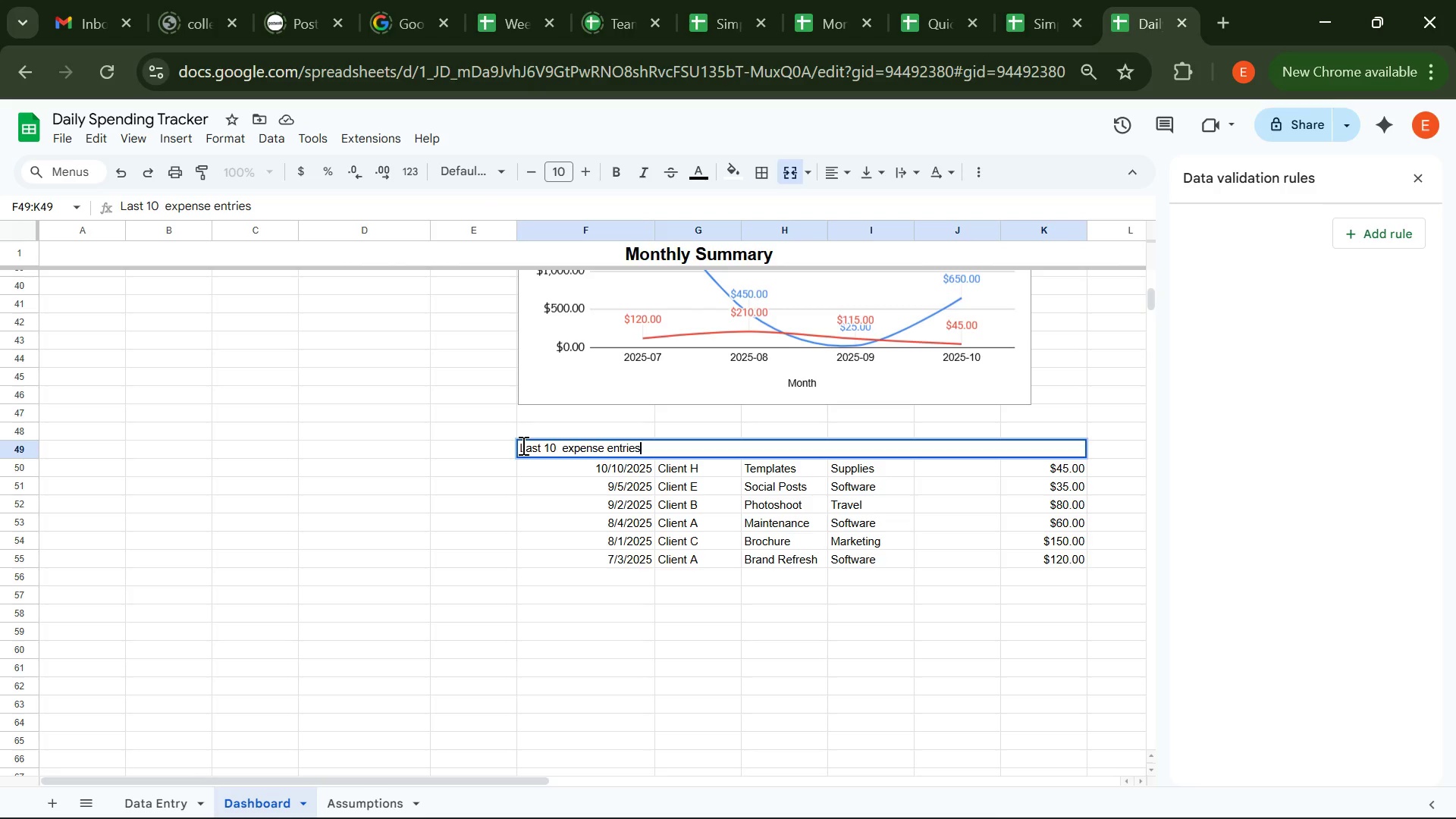 
left_click([522, 445])
 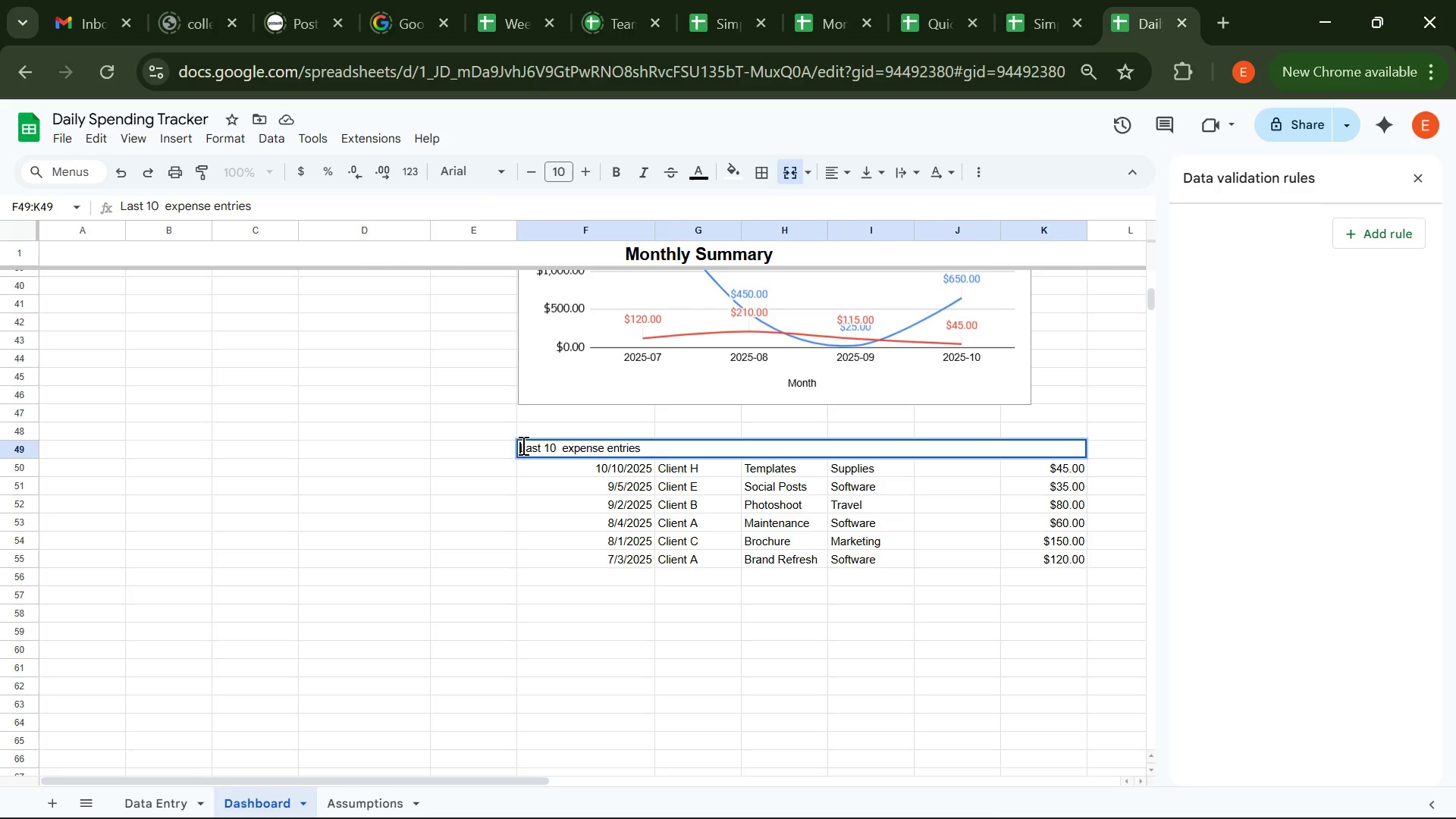 
left_click([522, 445])
 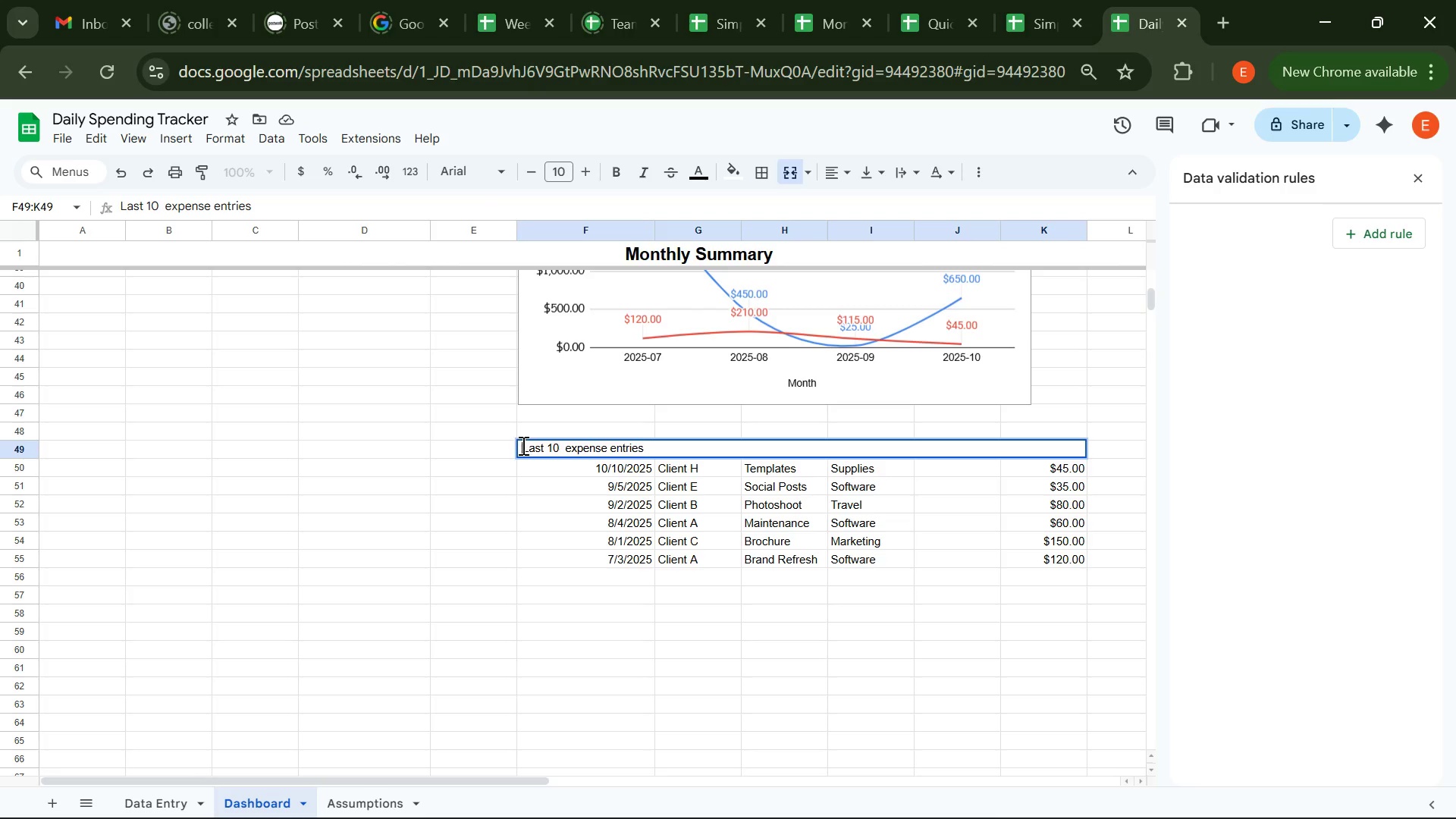 
key(Space)
 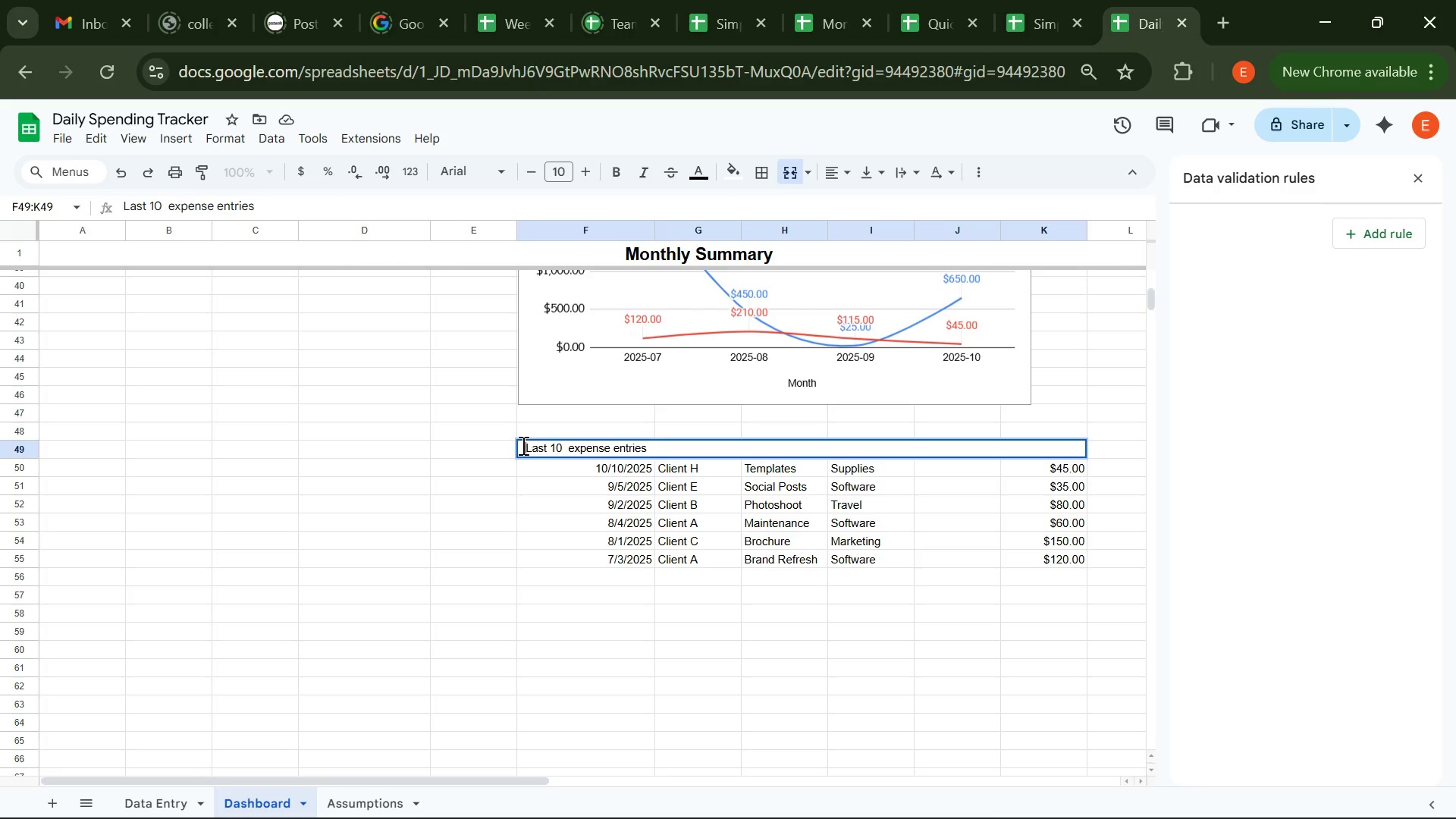 
key(Space)
 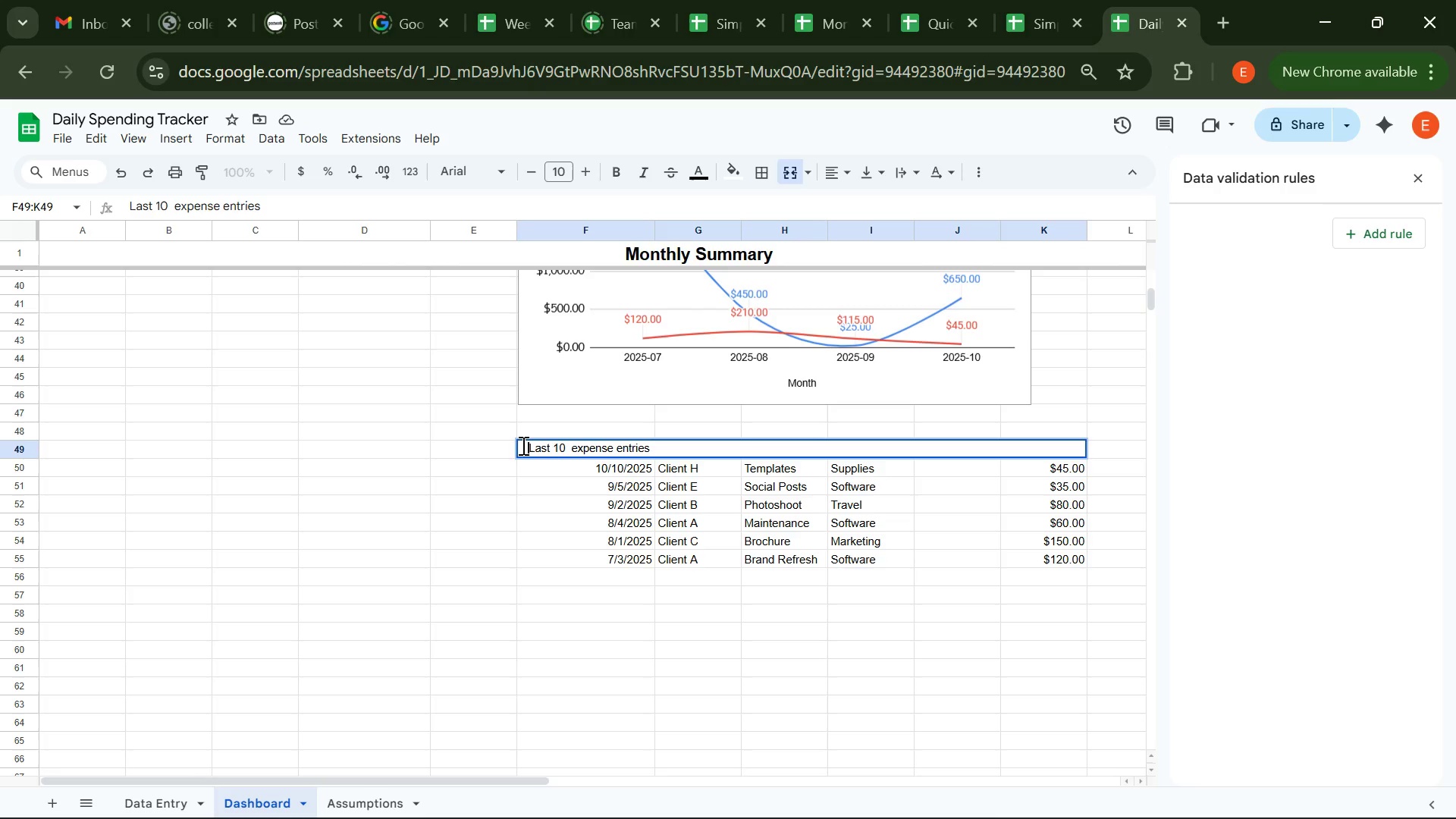 
hold_key(key=Space, duration=1.51)
 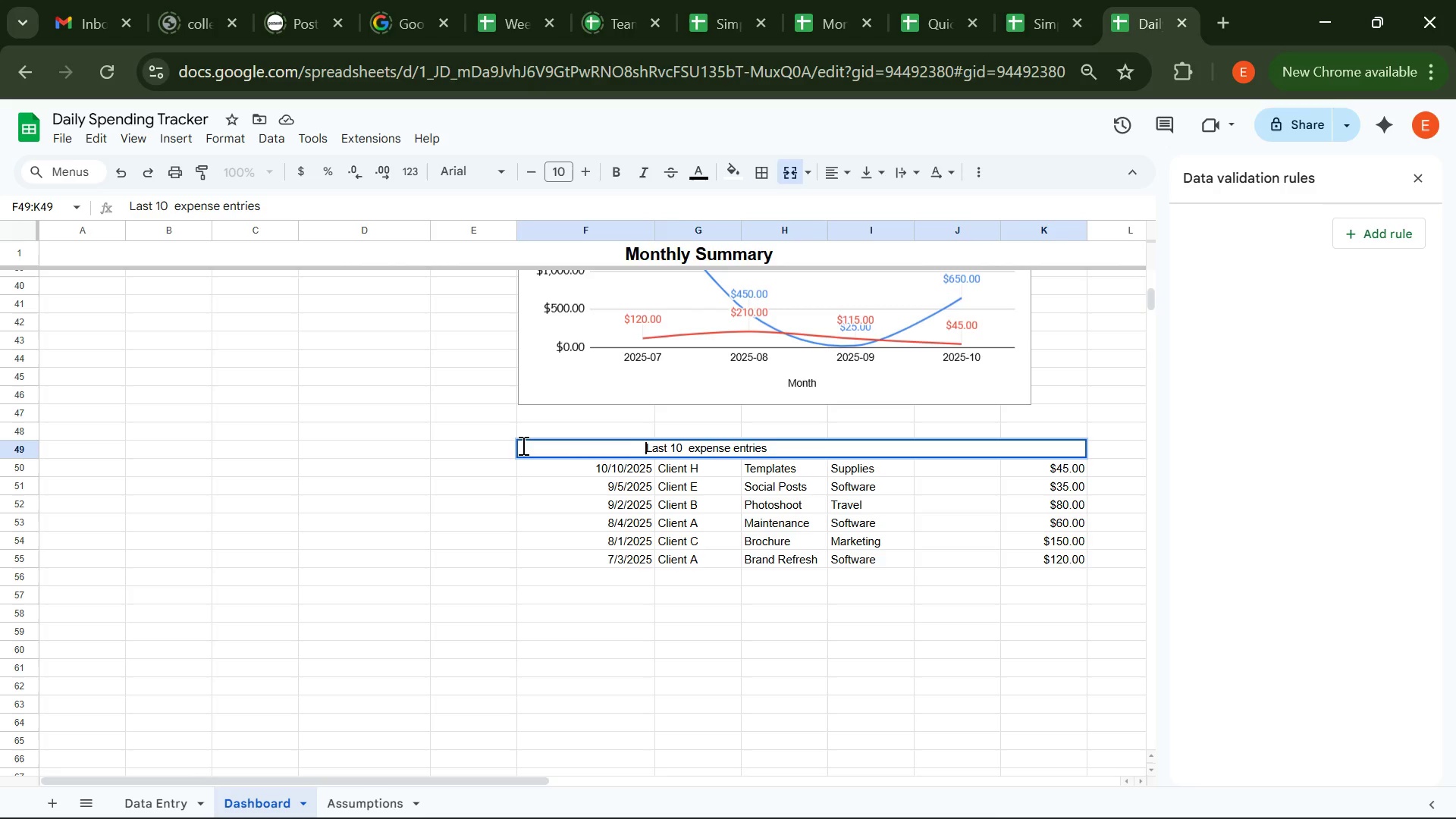 
hold_key(key=Space, duration=0.75)
 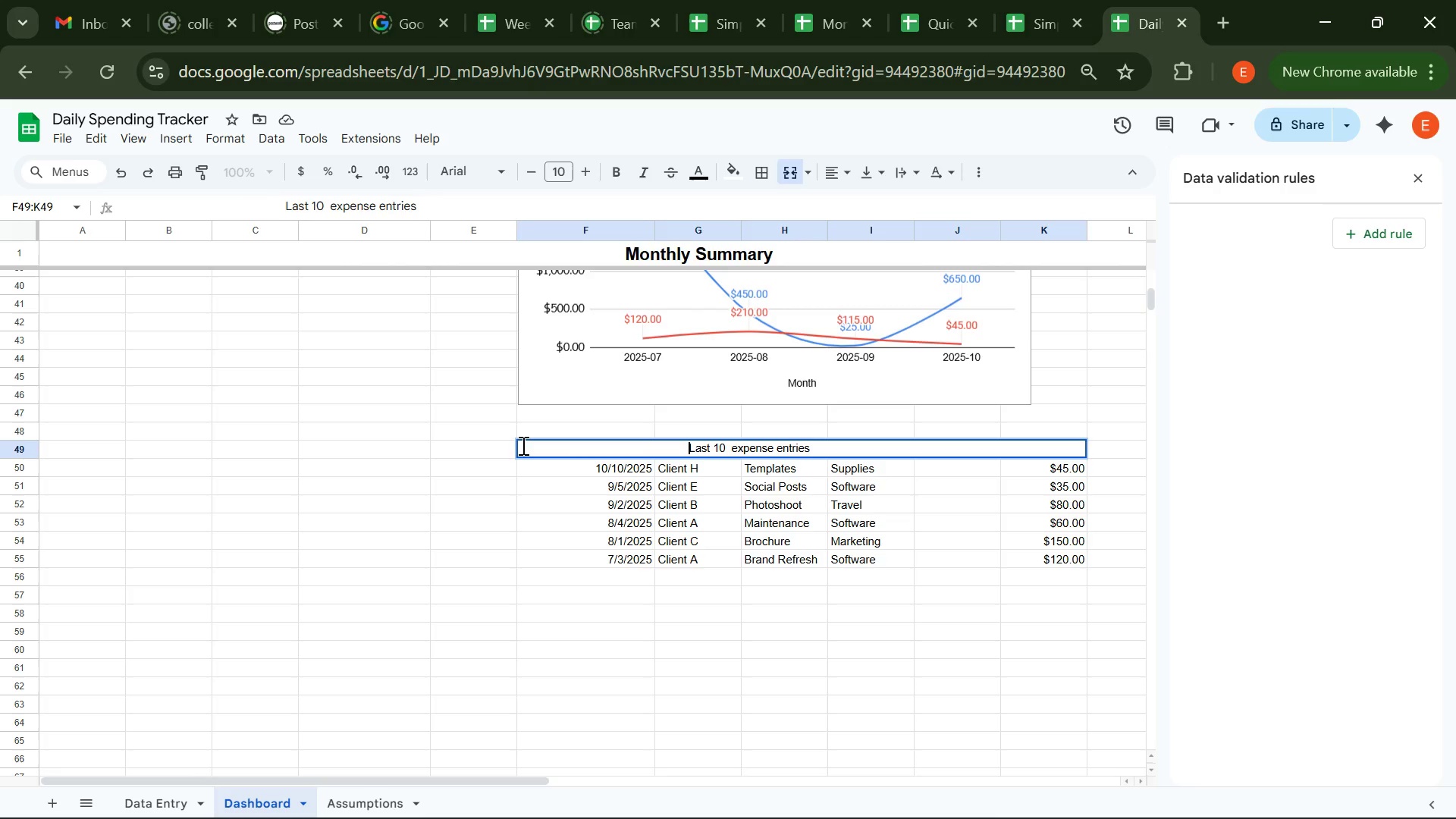 
key(Space)
 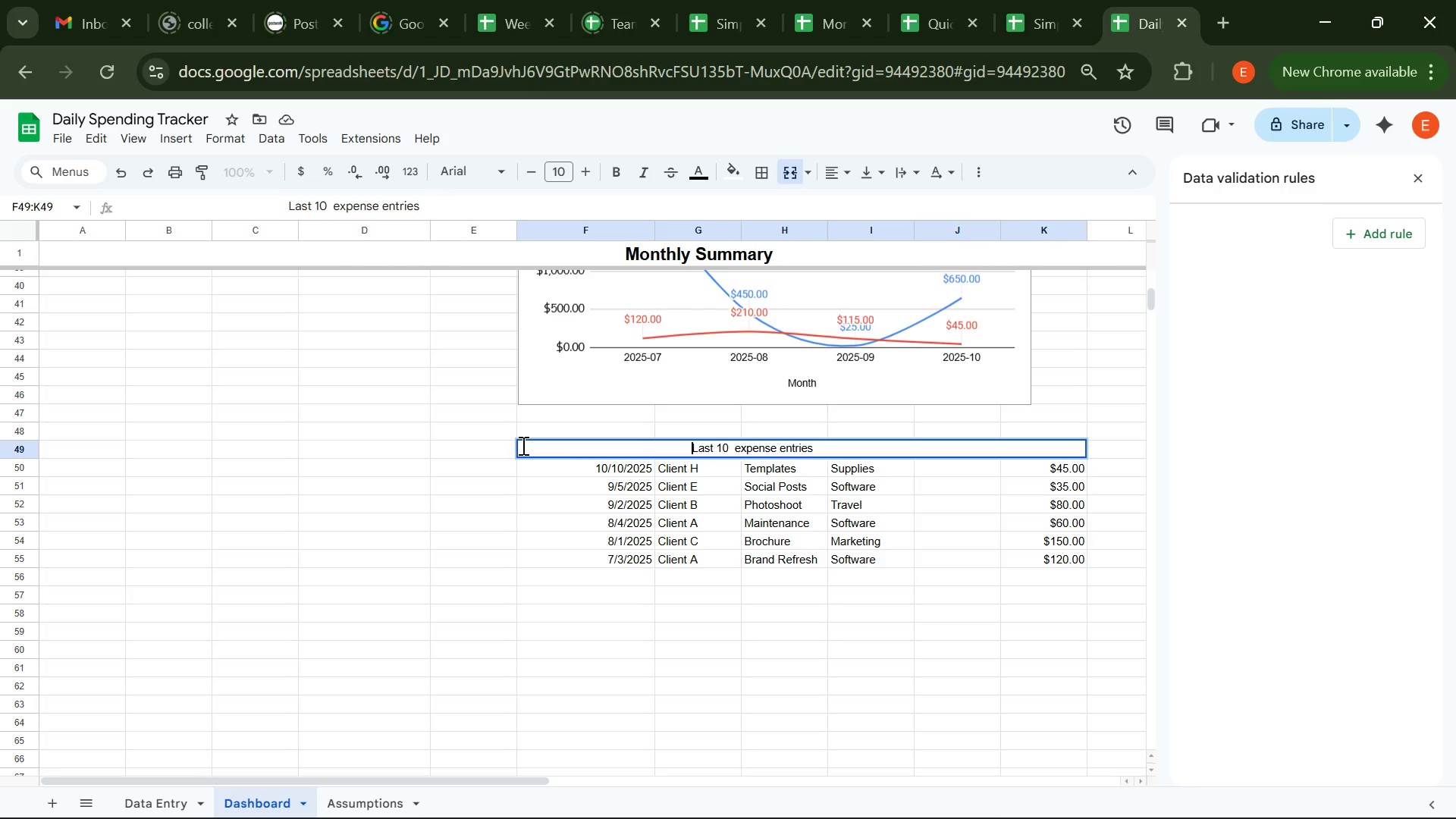 
key(Space)
 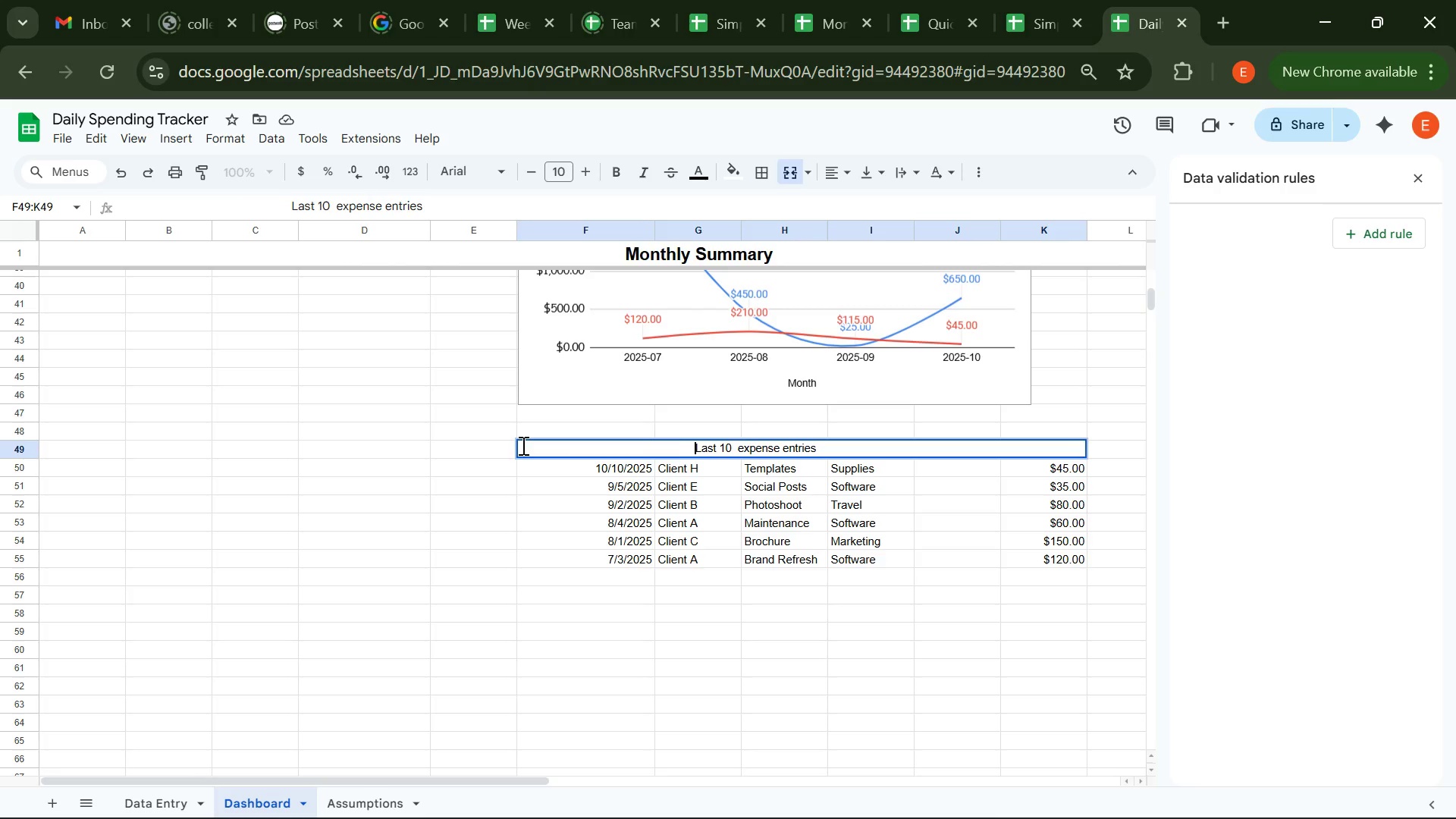 
key(Space)
 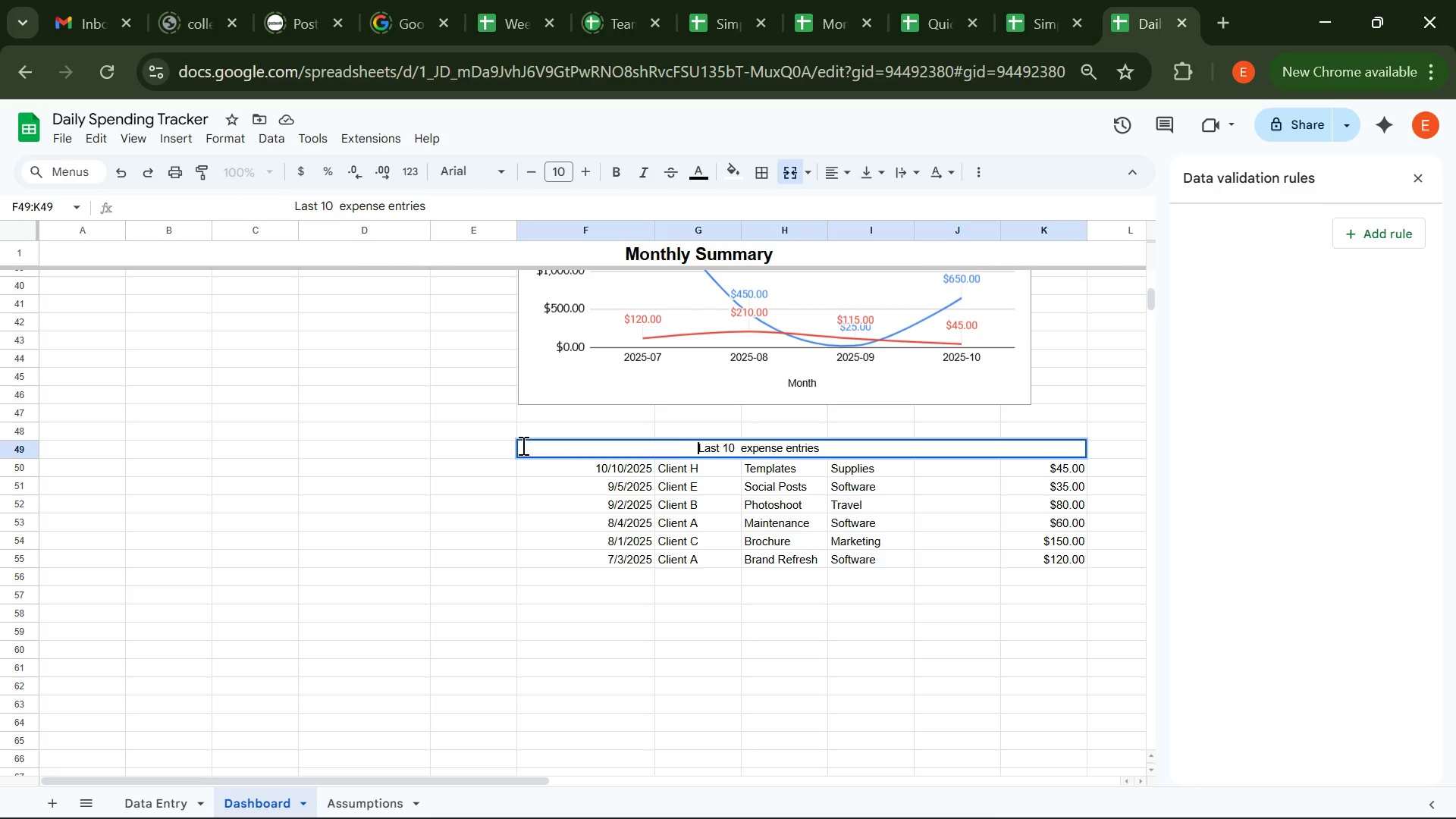 
key(Space)
 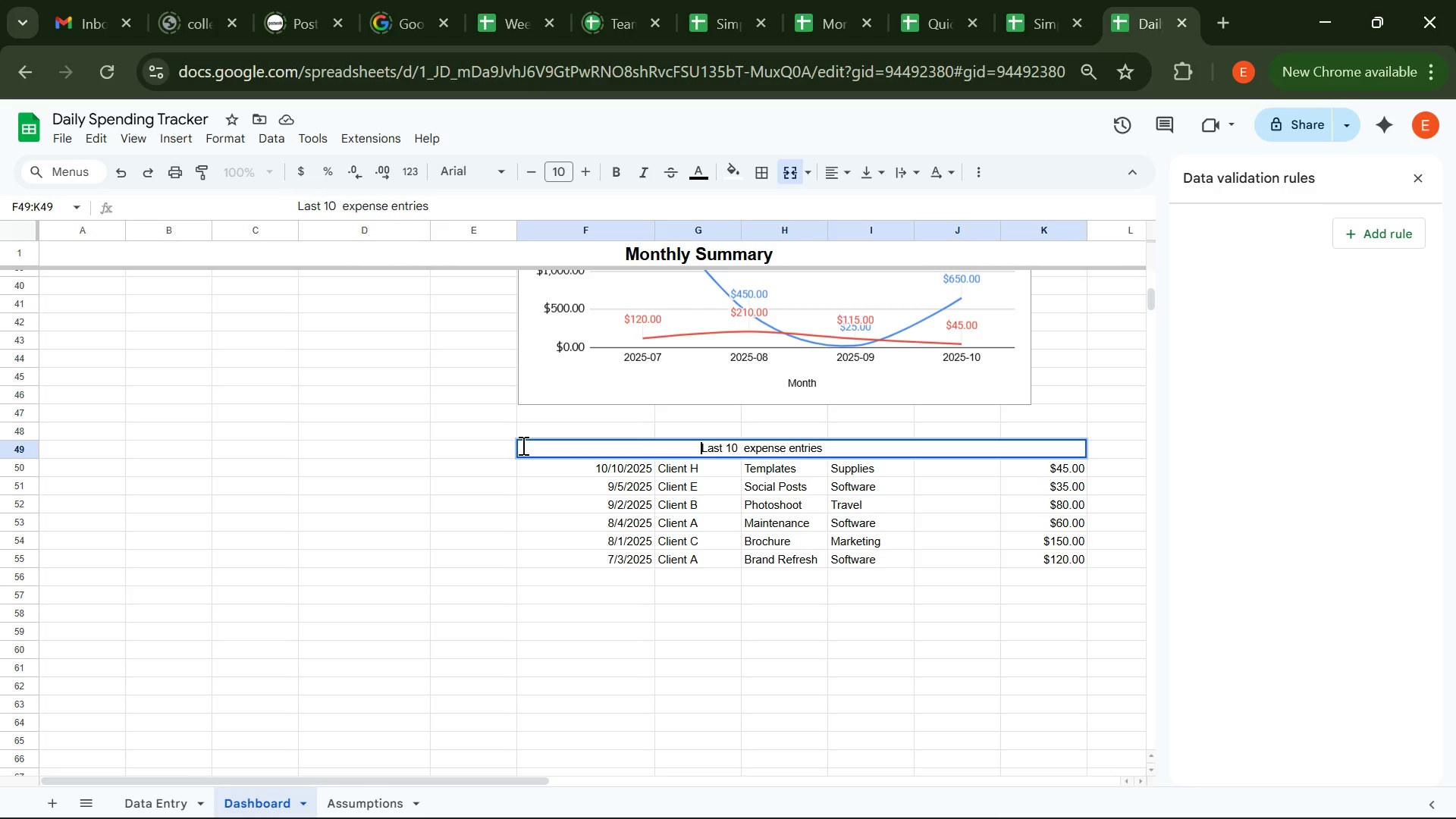 
key(Space)
 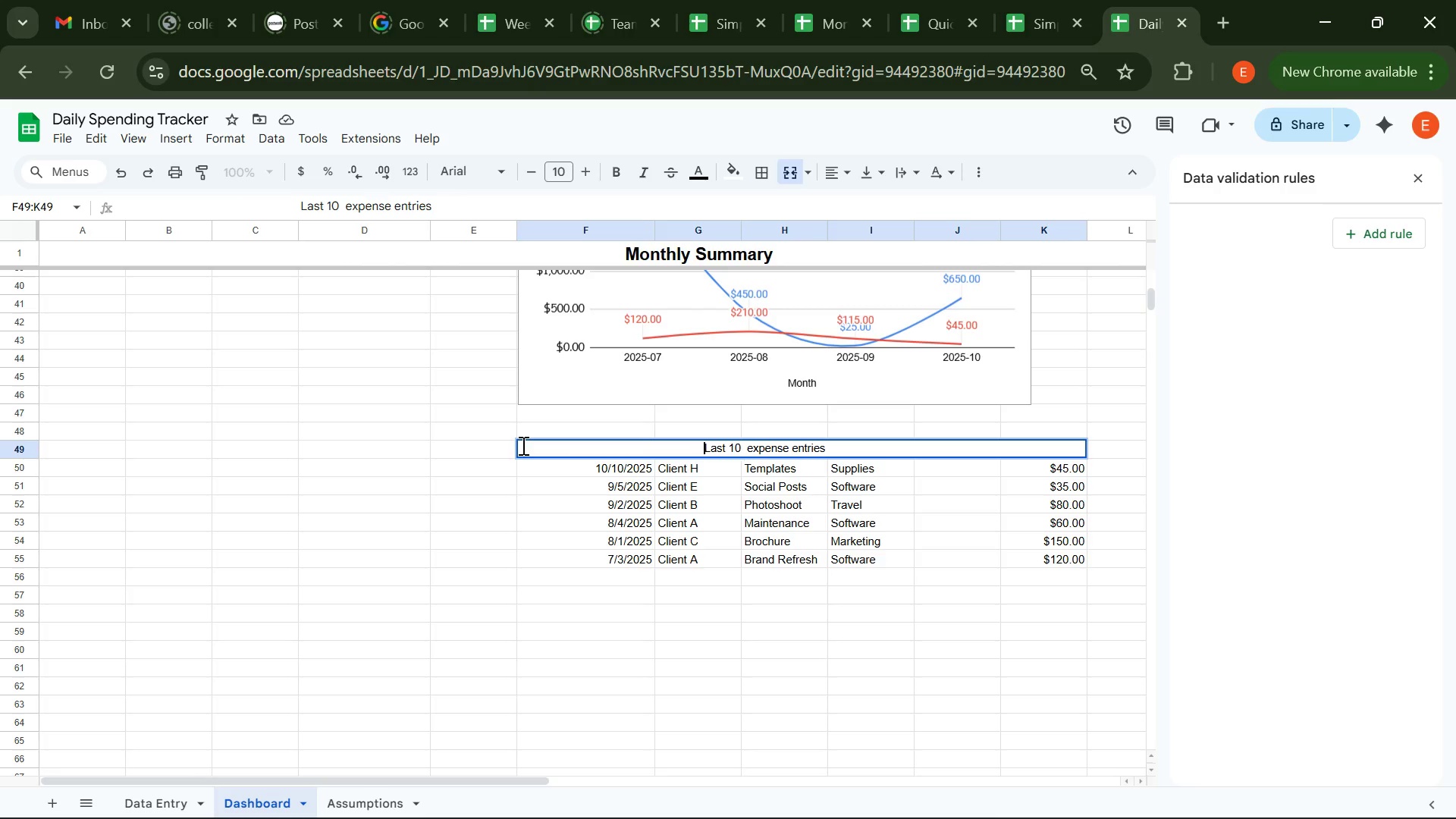 
key(Space)
 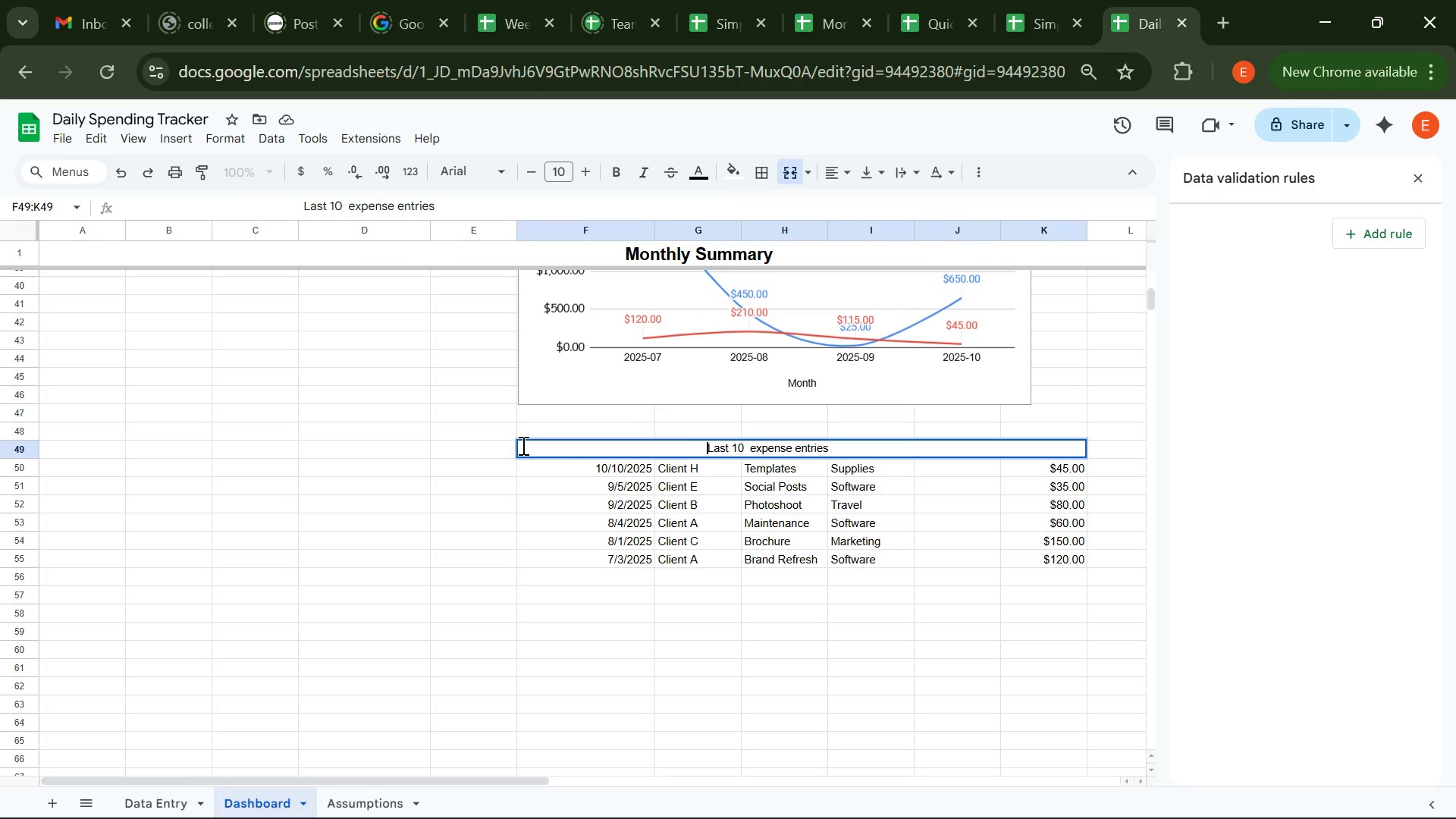 
key(Space)
 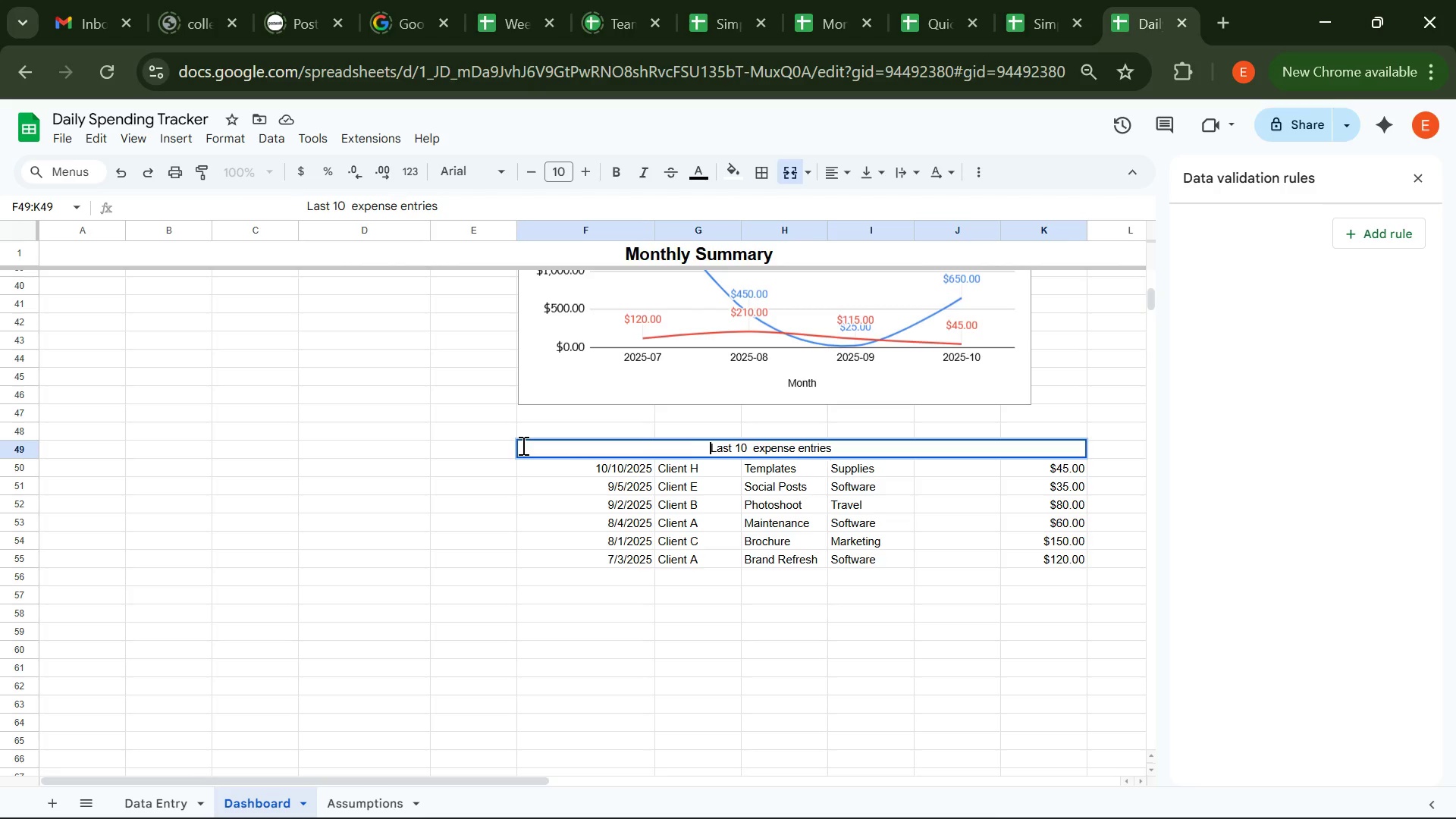 
key(Space)
 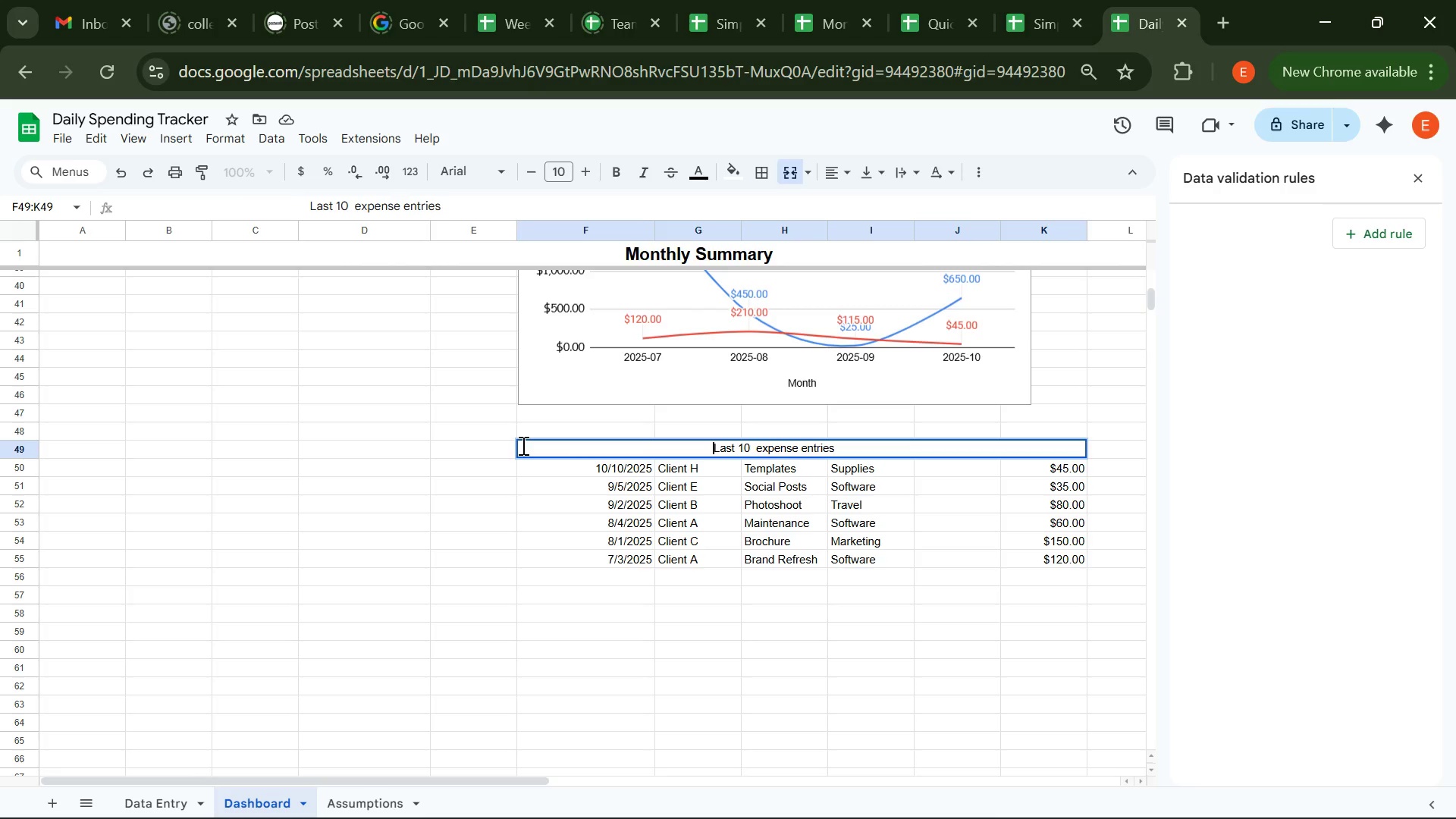 
key(Space)
 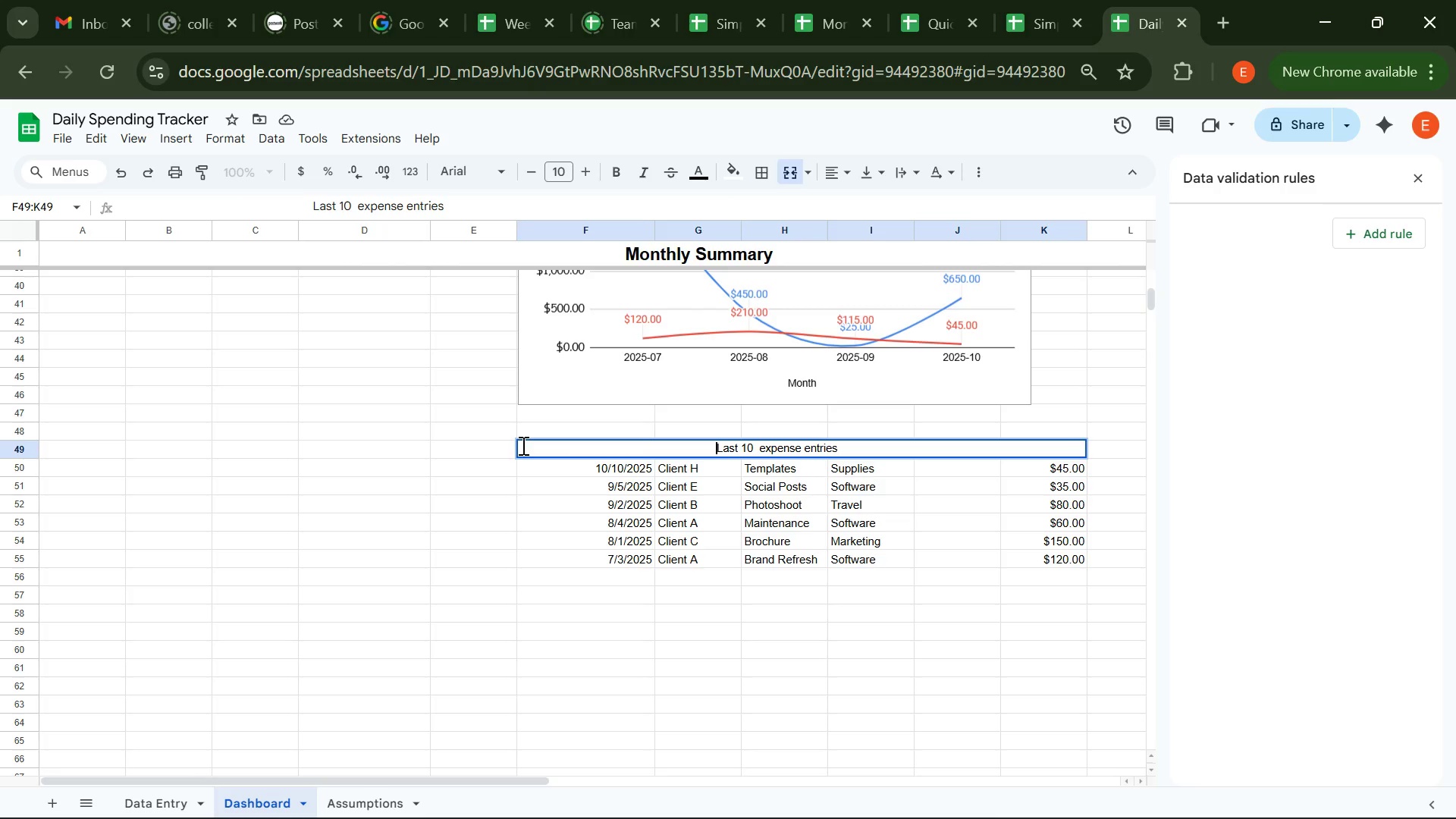 
key(Space)
 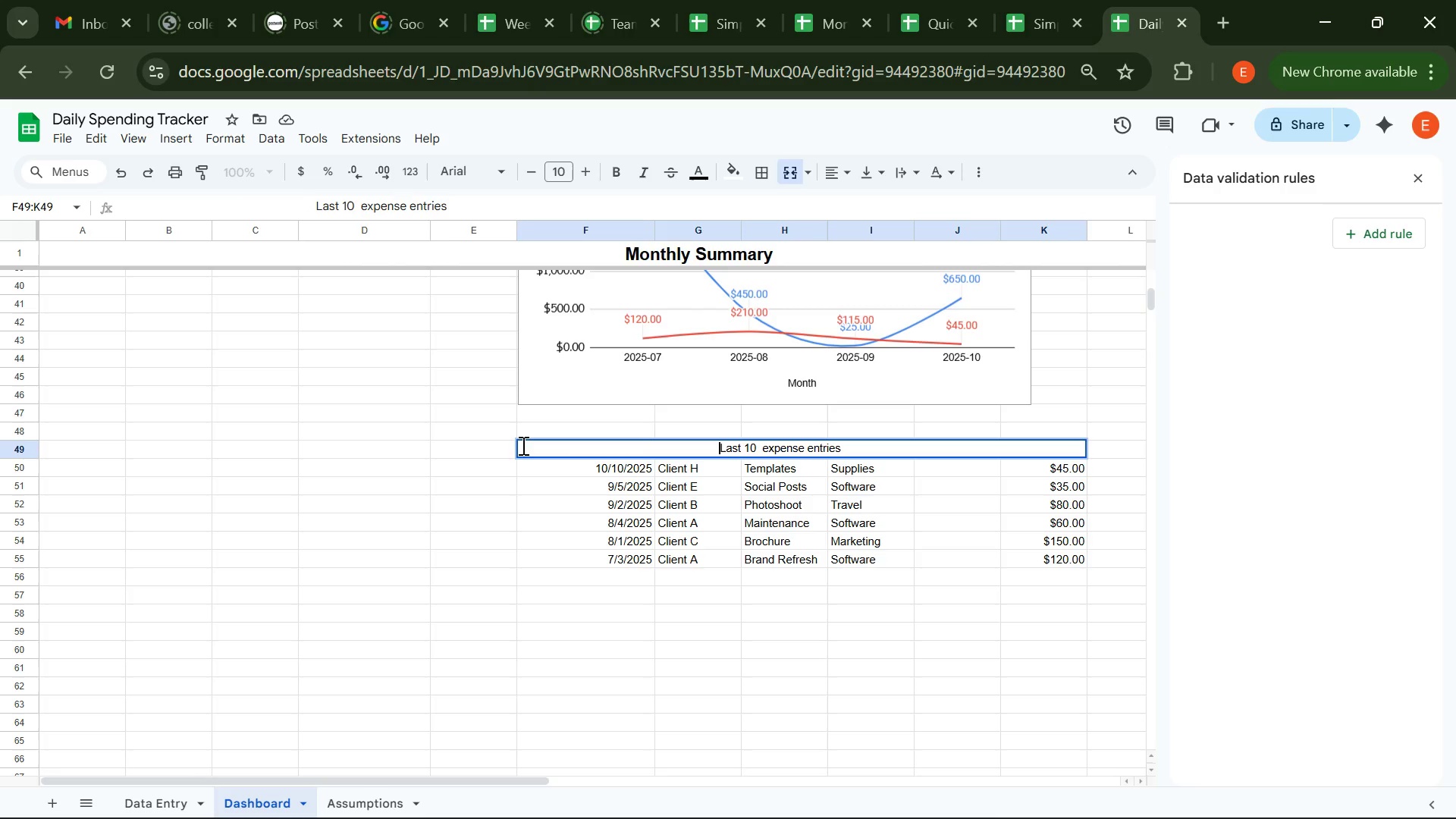 
key(Space)
 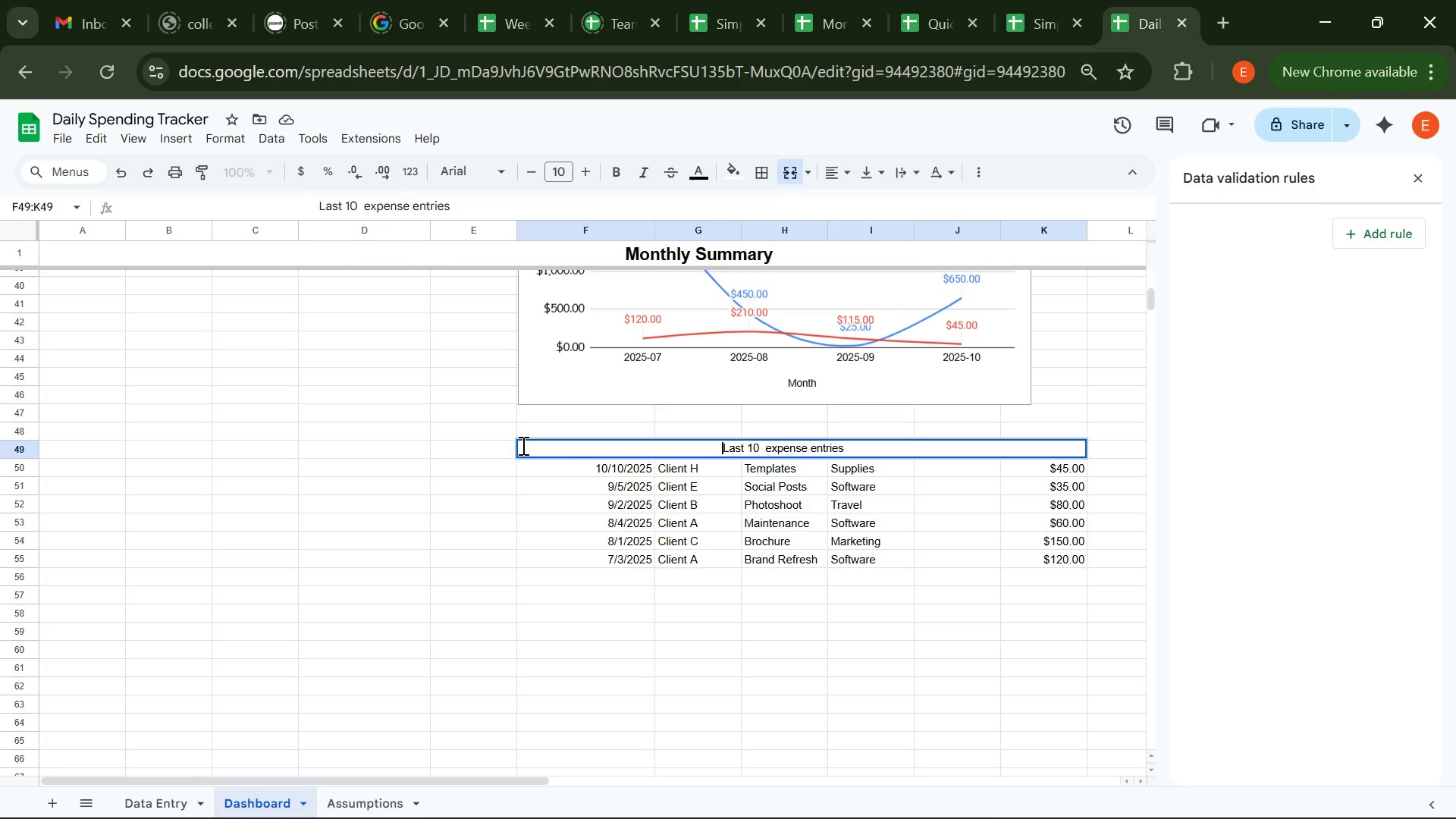 
key(Space)
 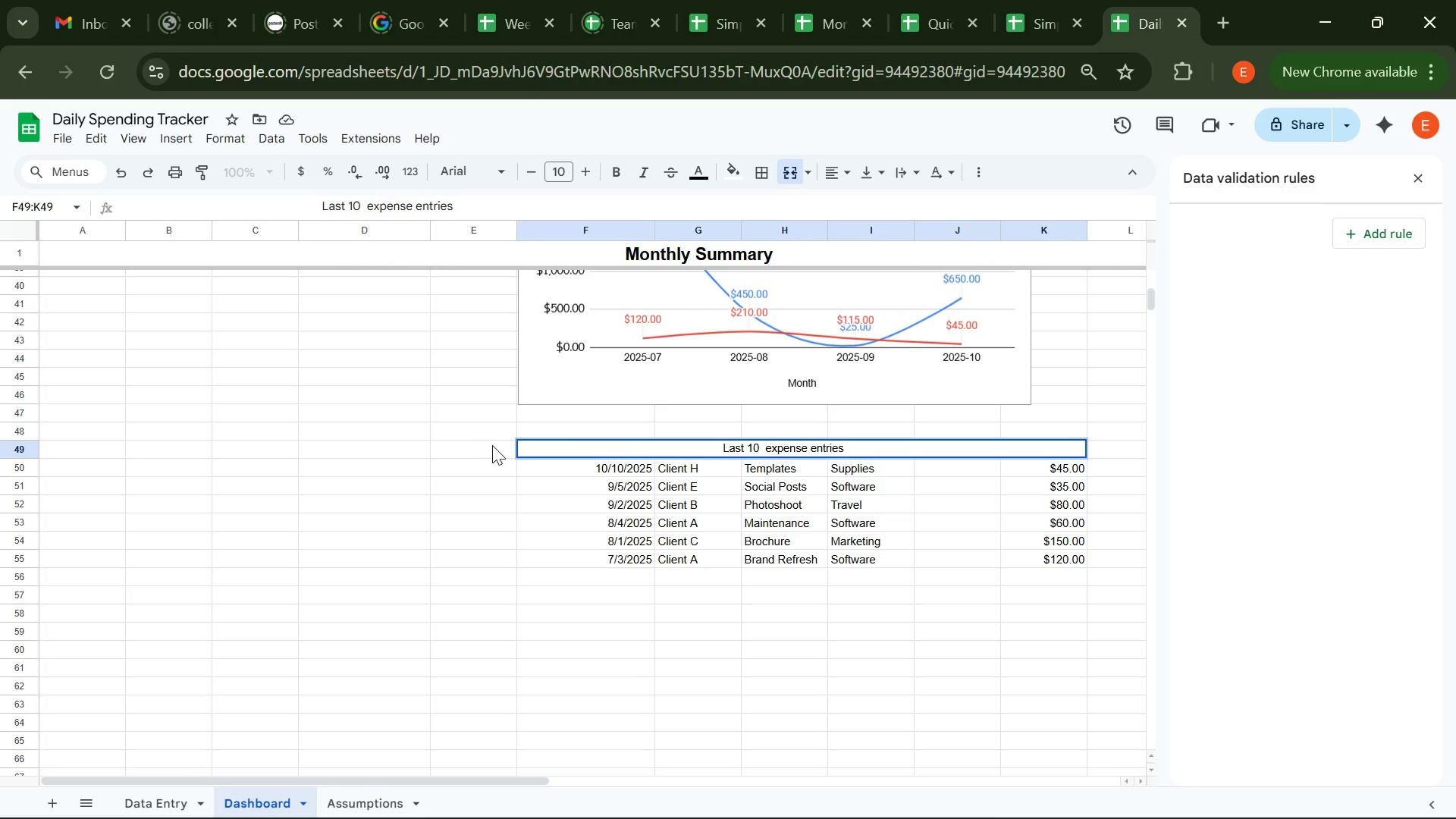 
left_click([493, 444])
 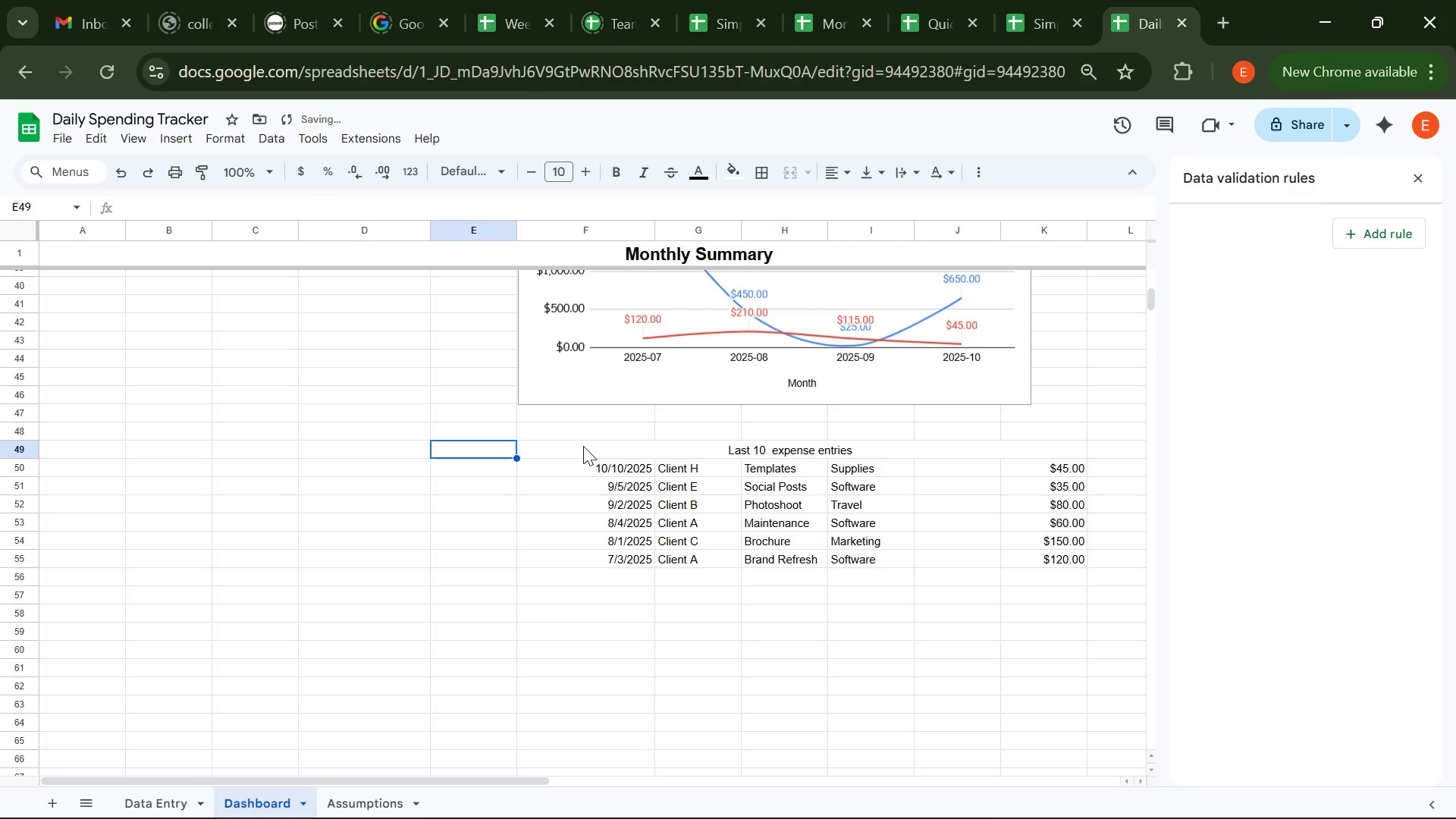 
left_click([583, 446])
 